 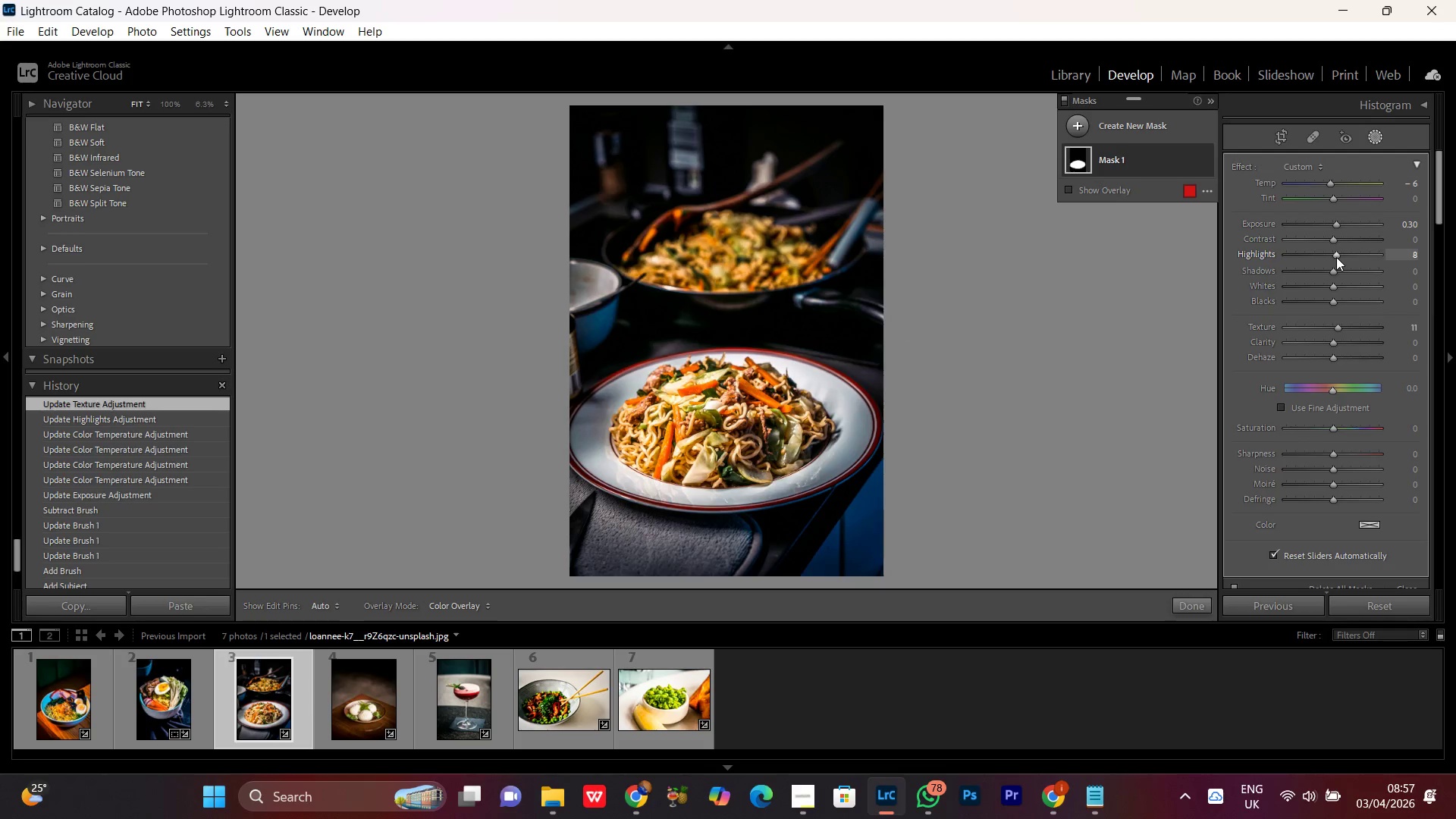 
scroll: coordinate [1336, 257], scroll_direction: up, amount: 3.0
 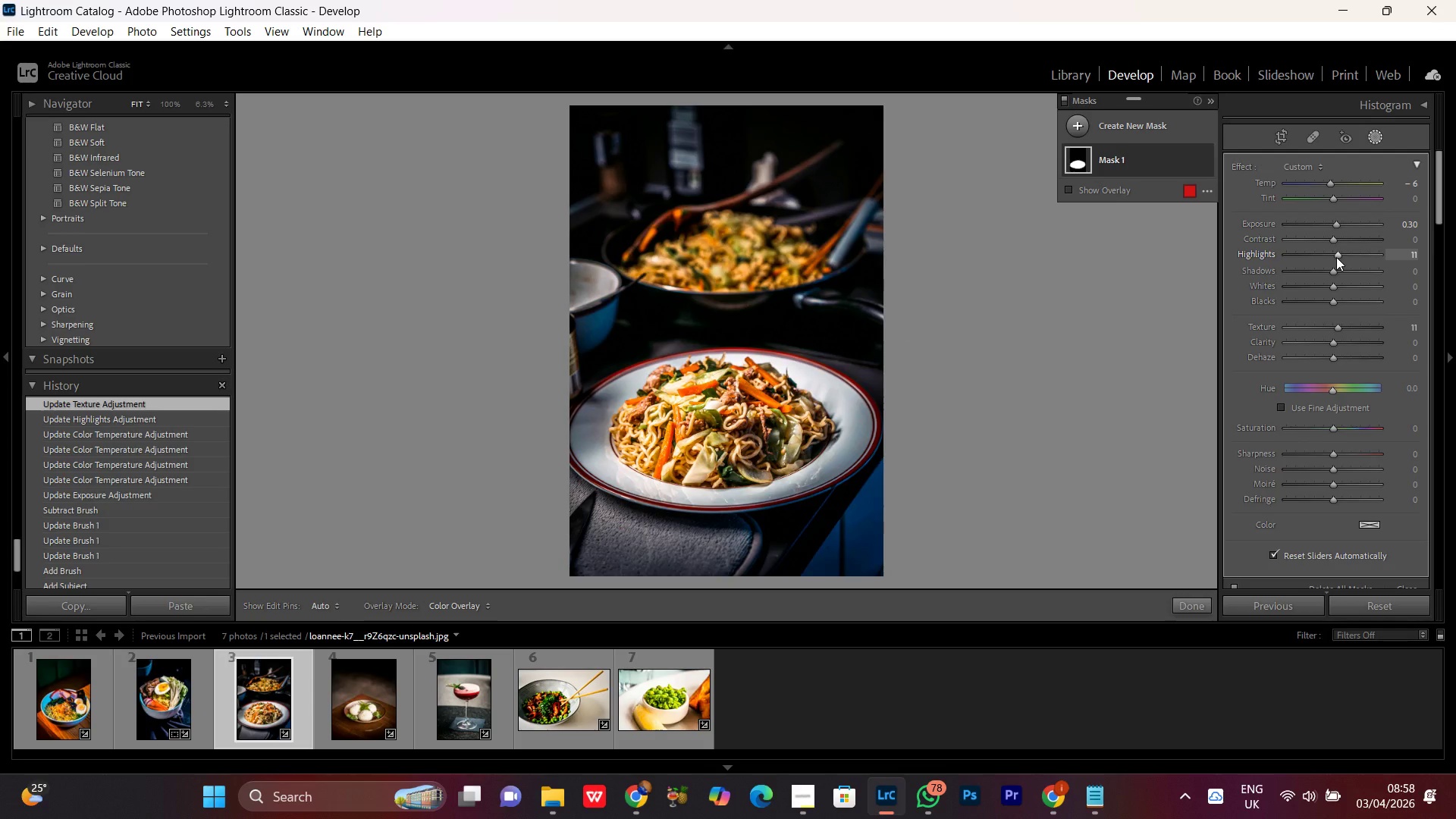 
scroll: coordinate [1336, 257], scroll_direction: down, amount: 1.0
 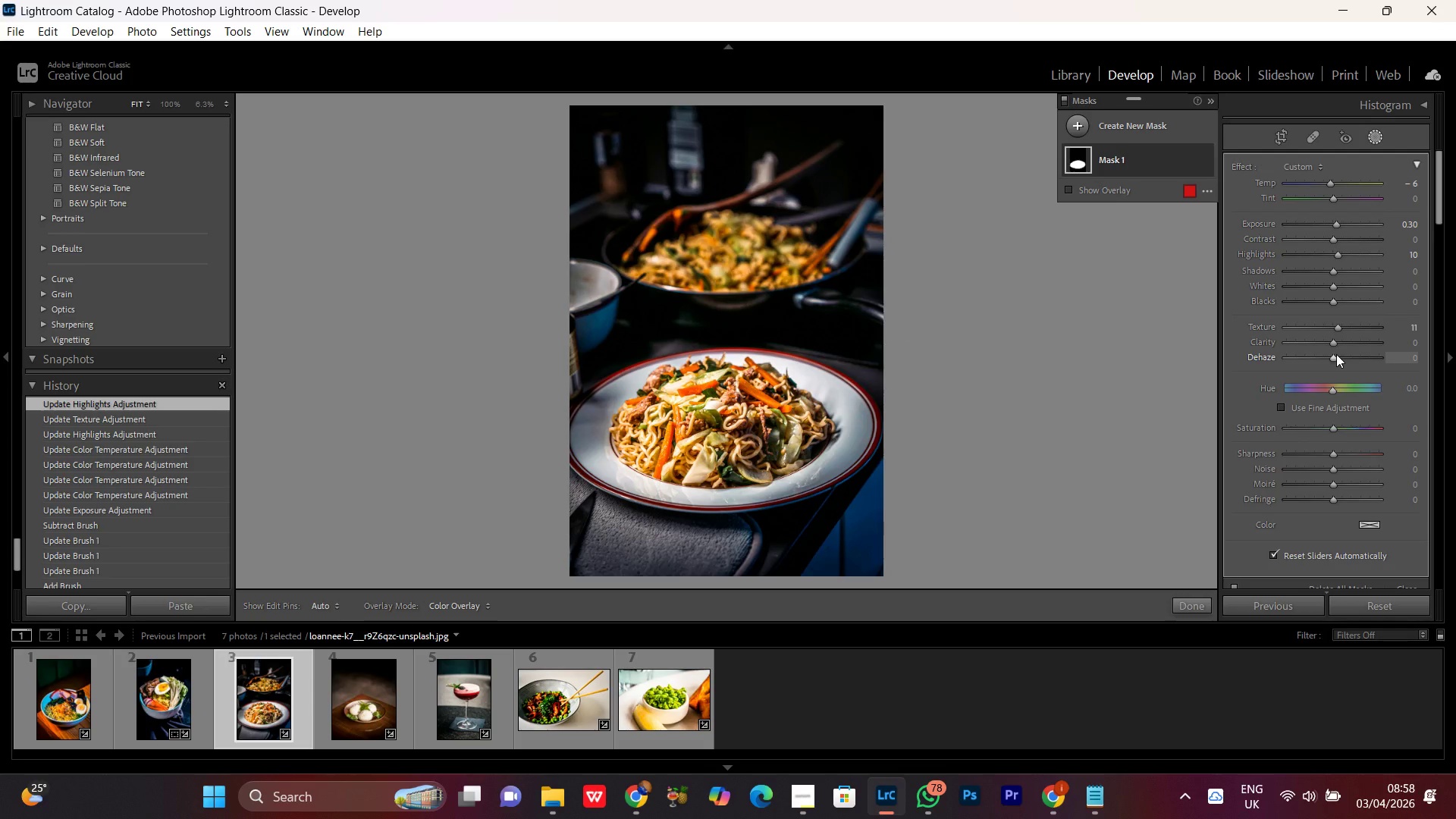 
wait(10.13)
 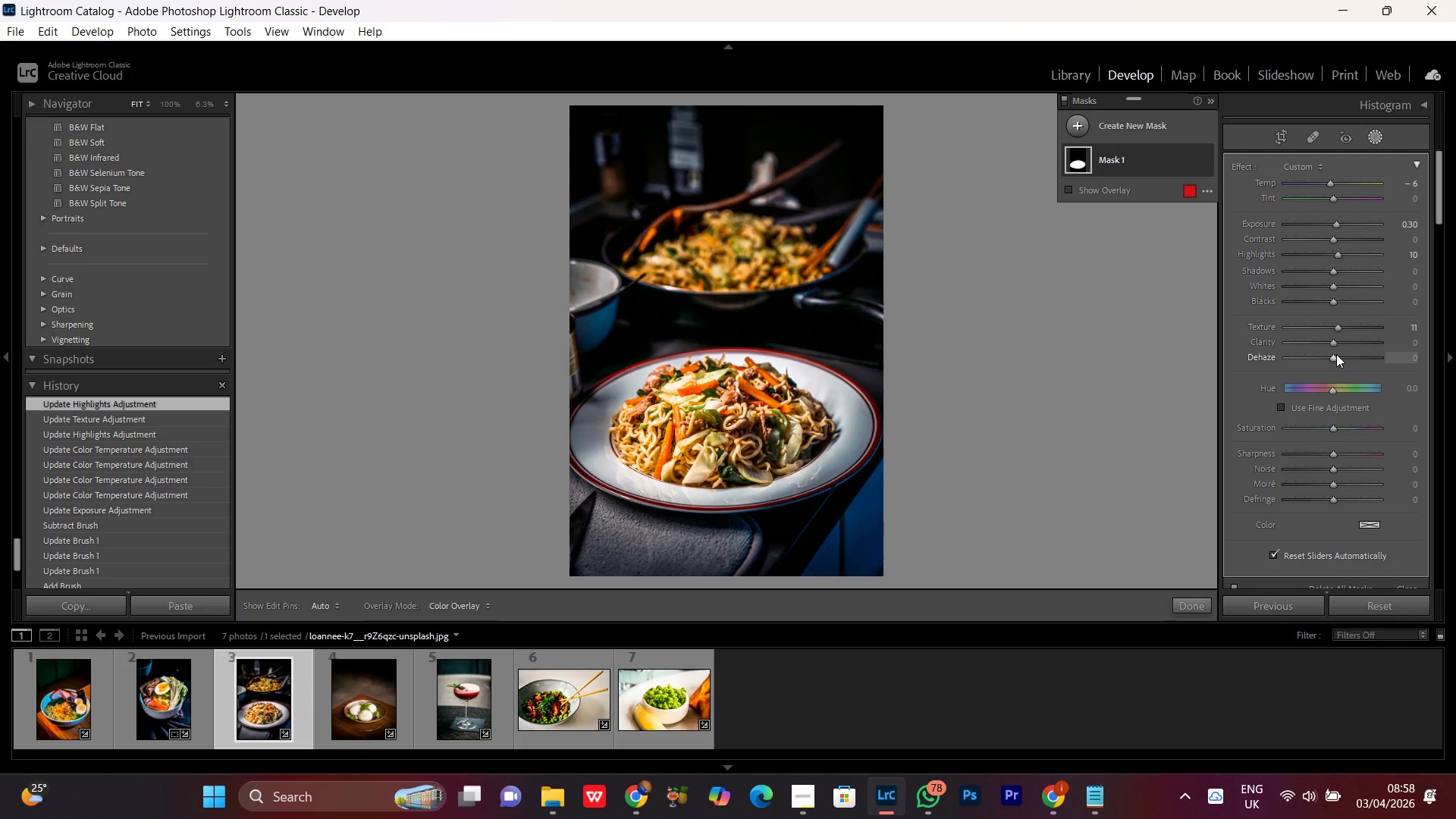 
left_click([1334, 334])
 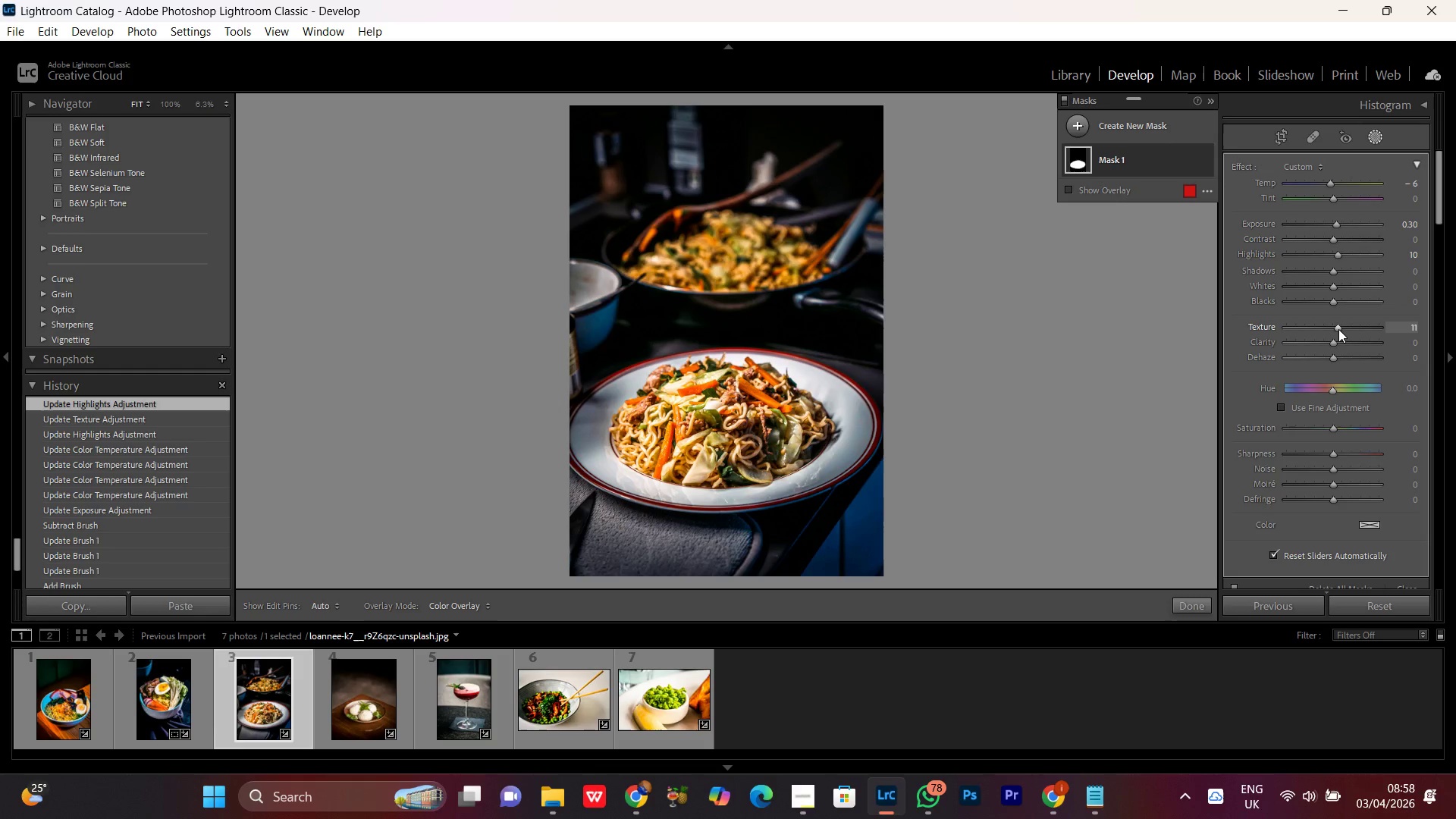 
left_click([1338, 328])
 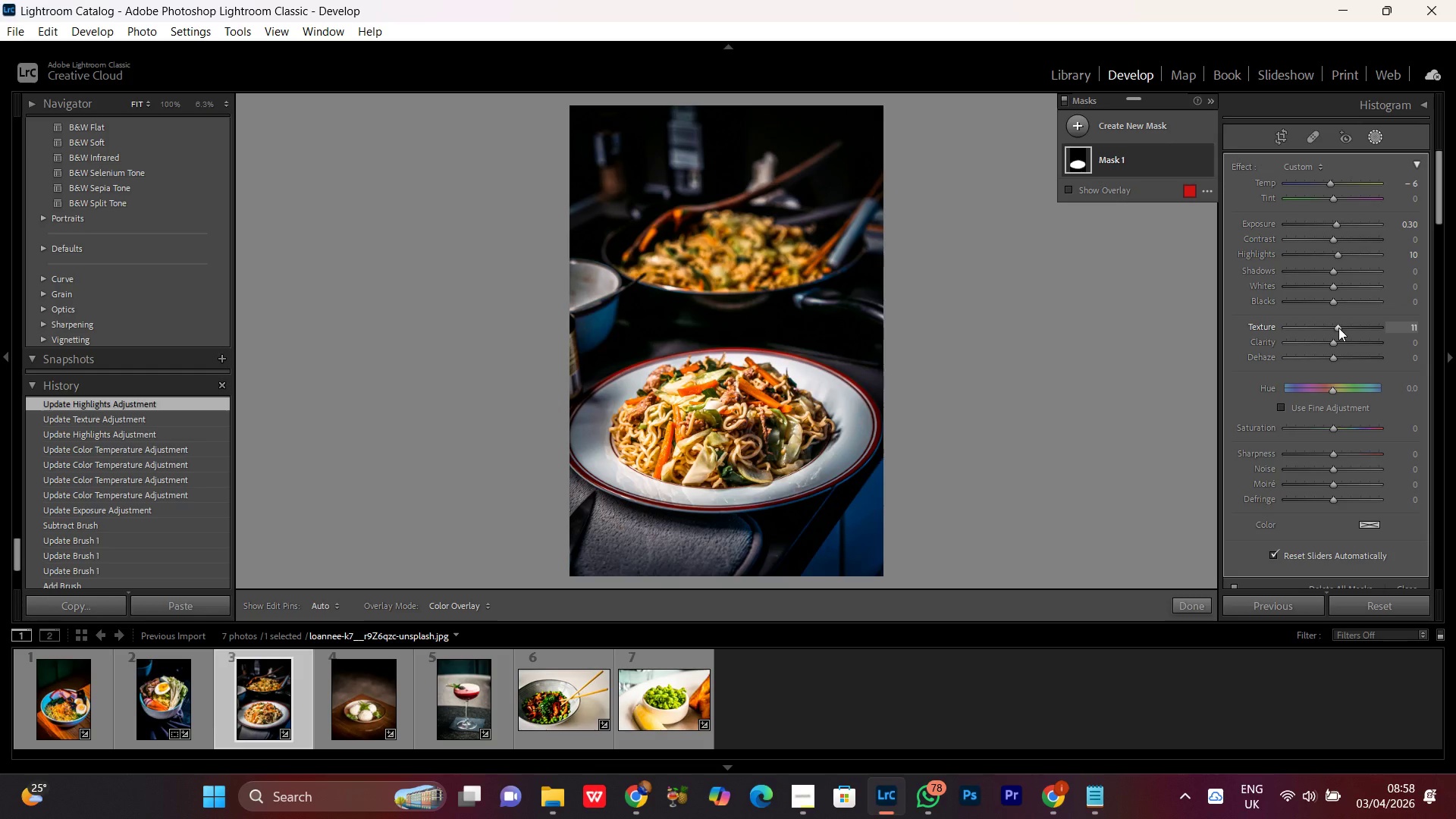 
scroll: coordinate [1338, 328], scroll_direction: down, amount: 1.0
 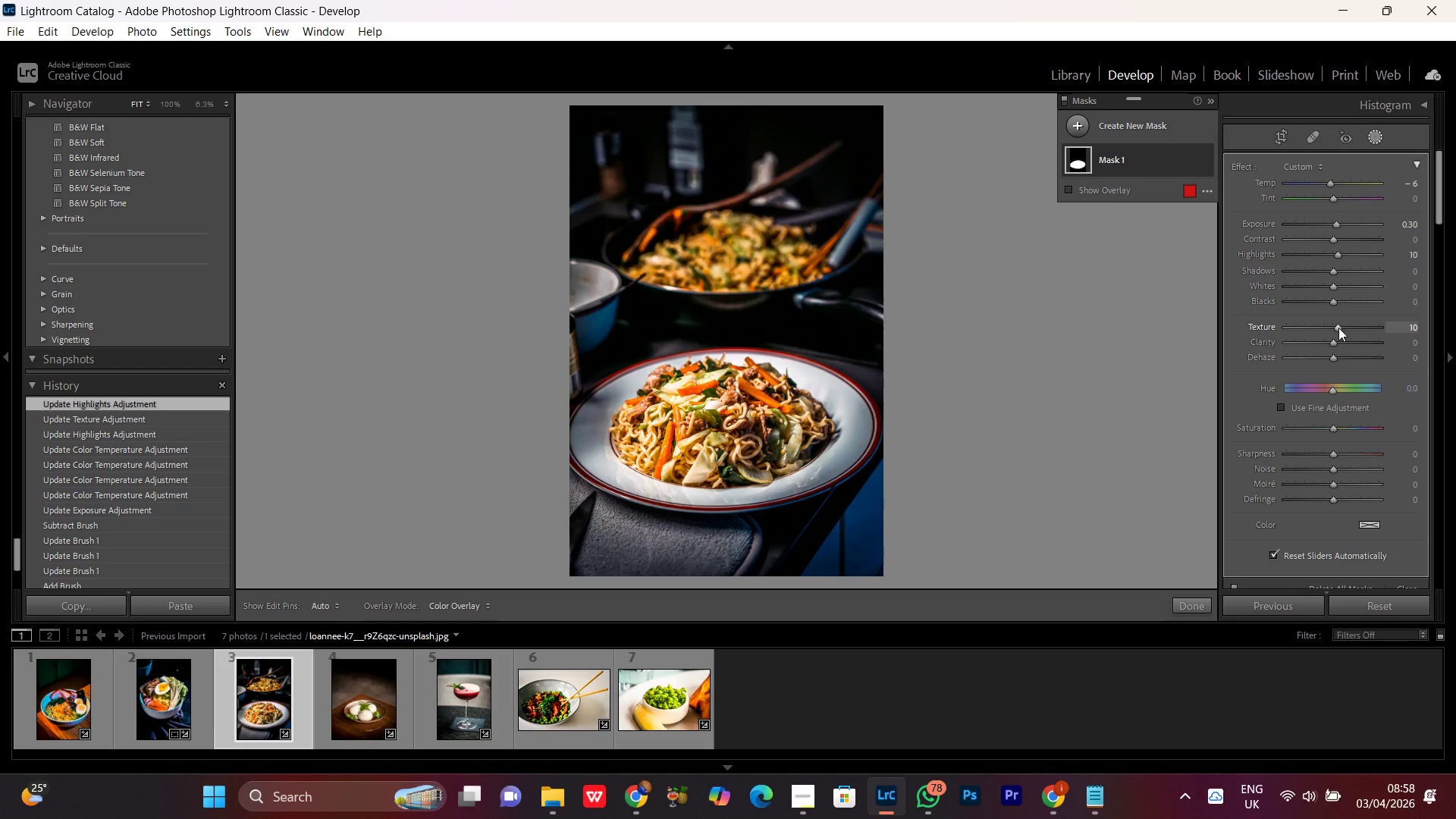 
scroll: coordinate [1338, 328], scroll_direction: up, amount: 2.0
 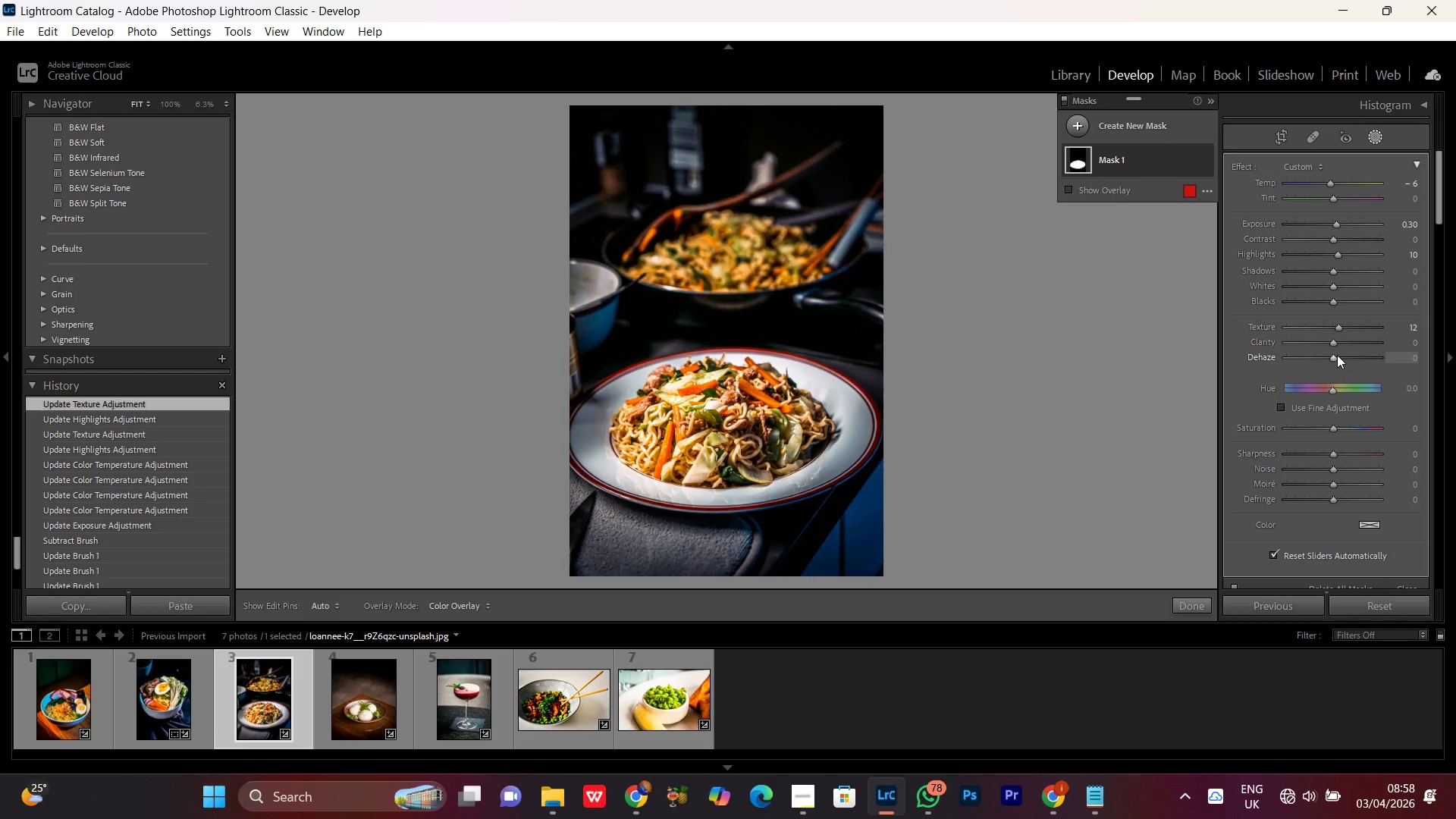 
wait(6.68)
 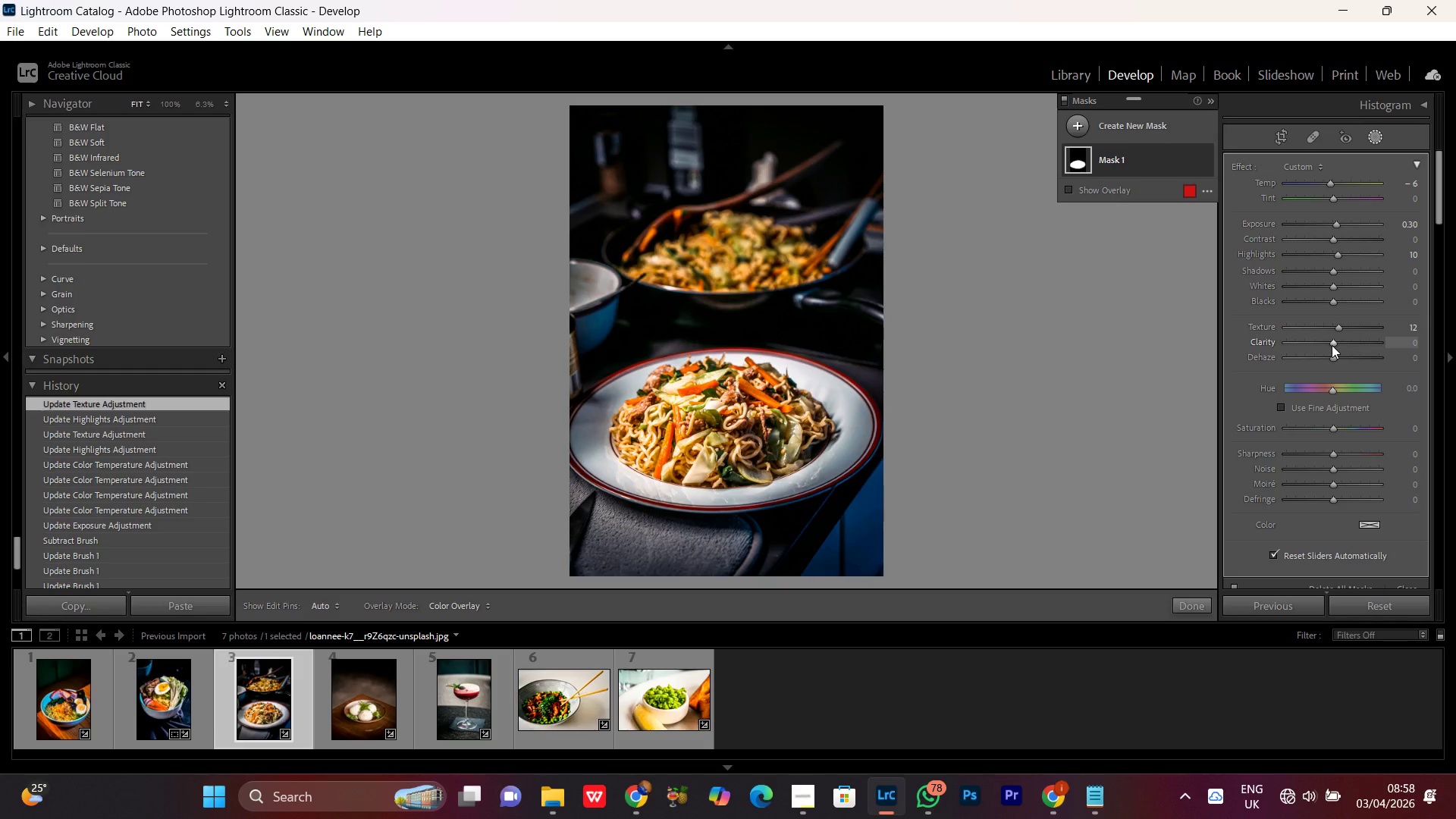 
left_click([1332, 342])
 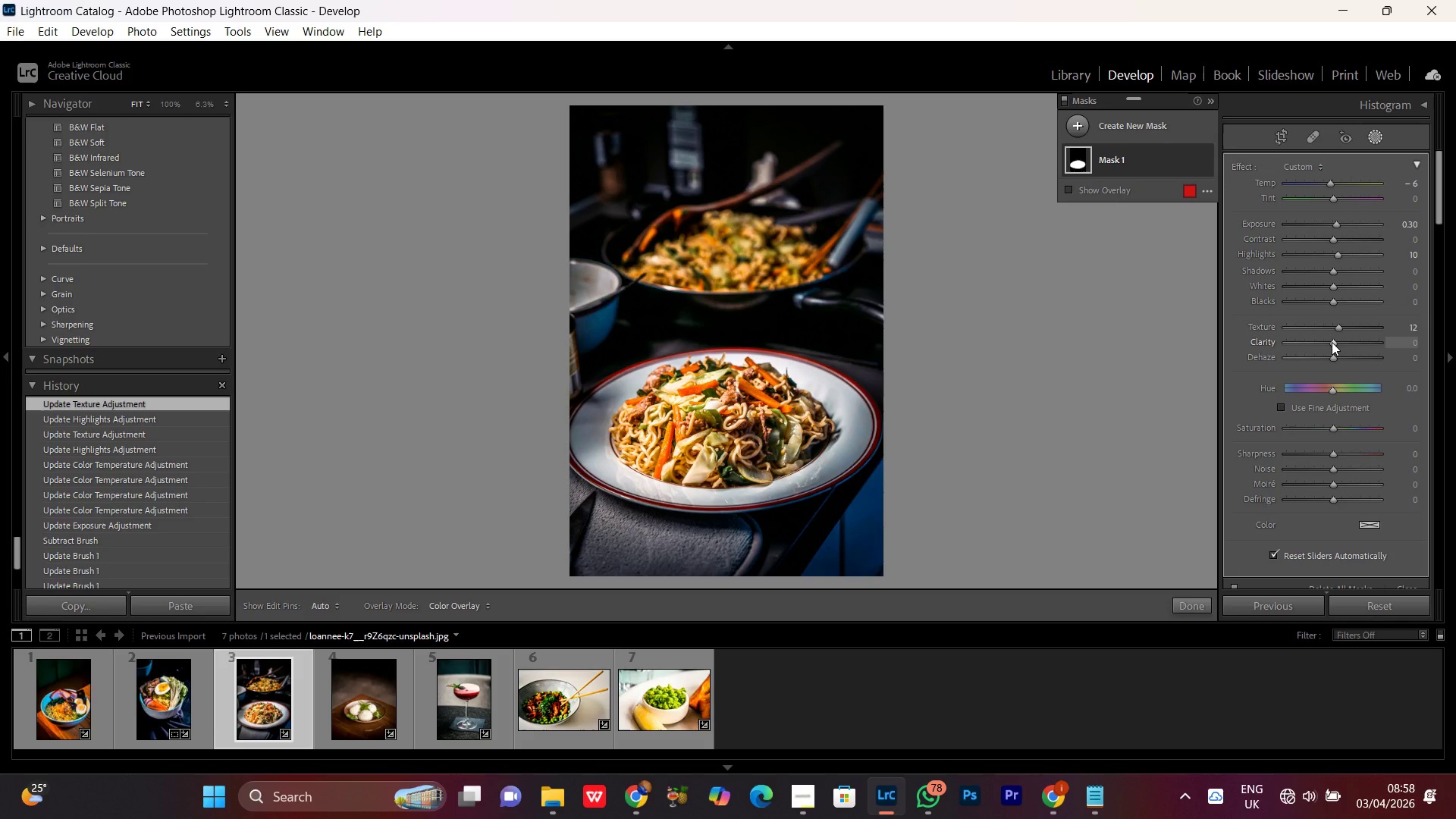 
scroll: coordinate [1332, 342], scroll_direction: up, amount: 15.0
 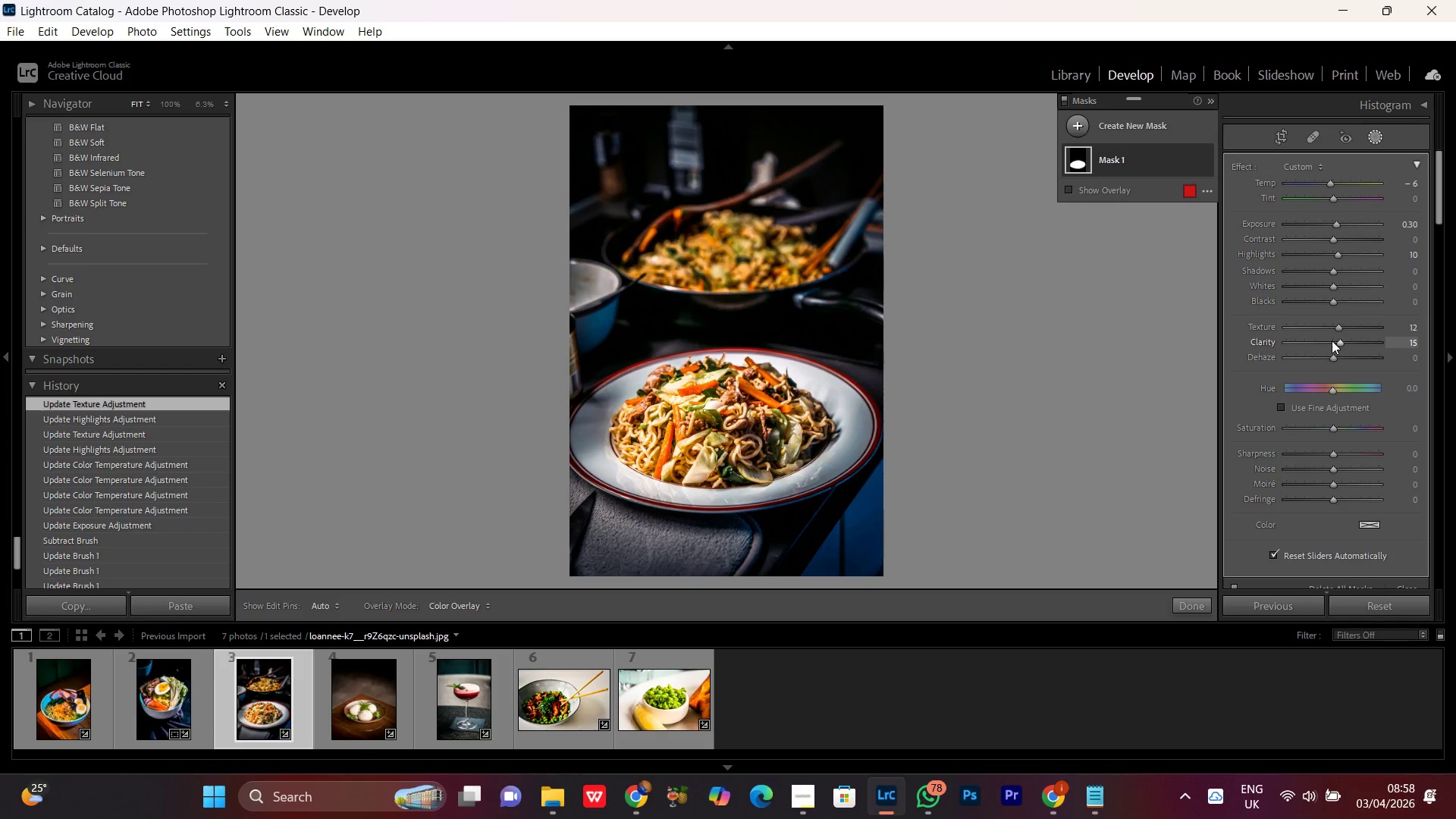 
left_click([1340, 327])
 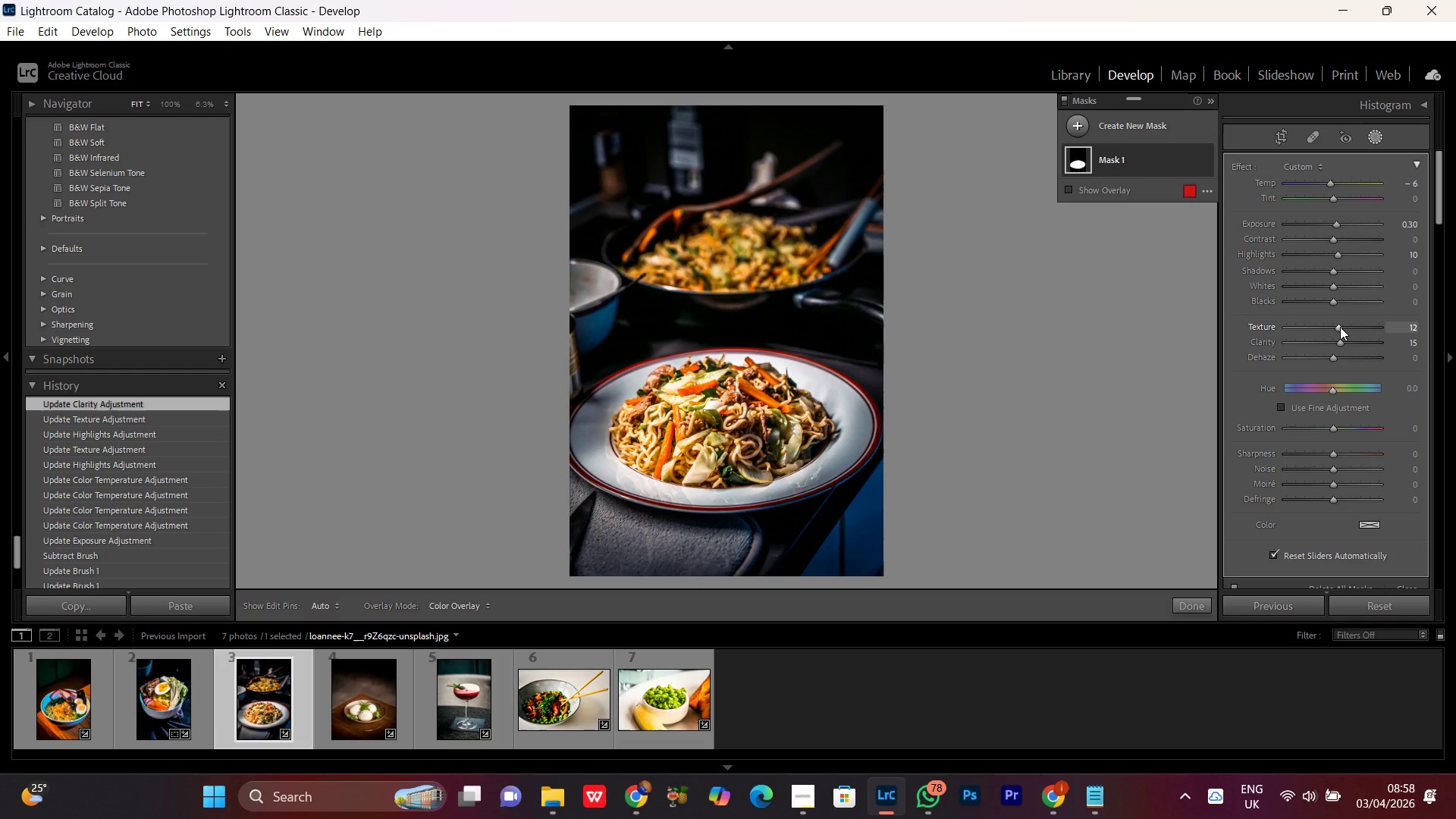 
scroll: coordinate [1340, 327], scroll_direction: up, amount: 9.0
 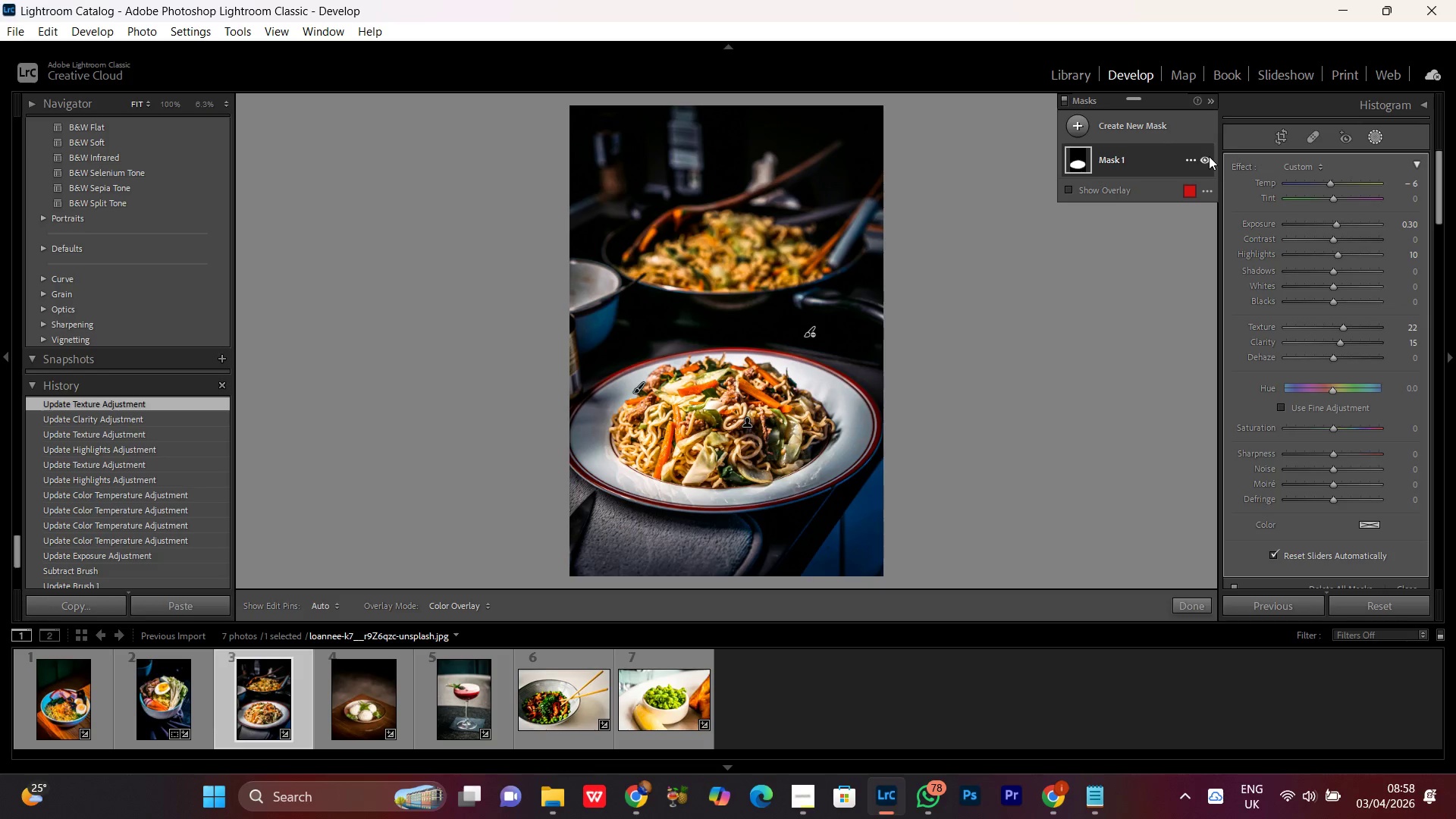 
left_click([1203, 158])
 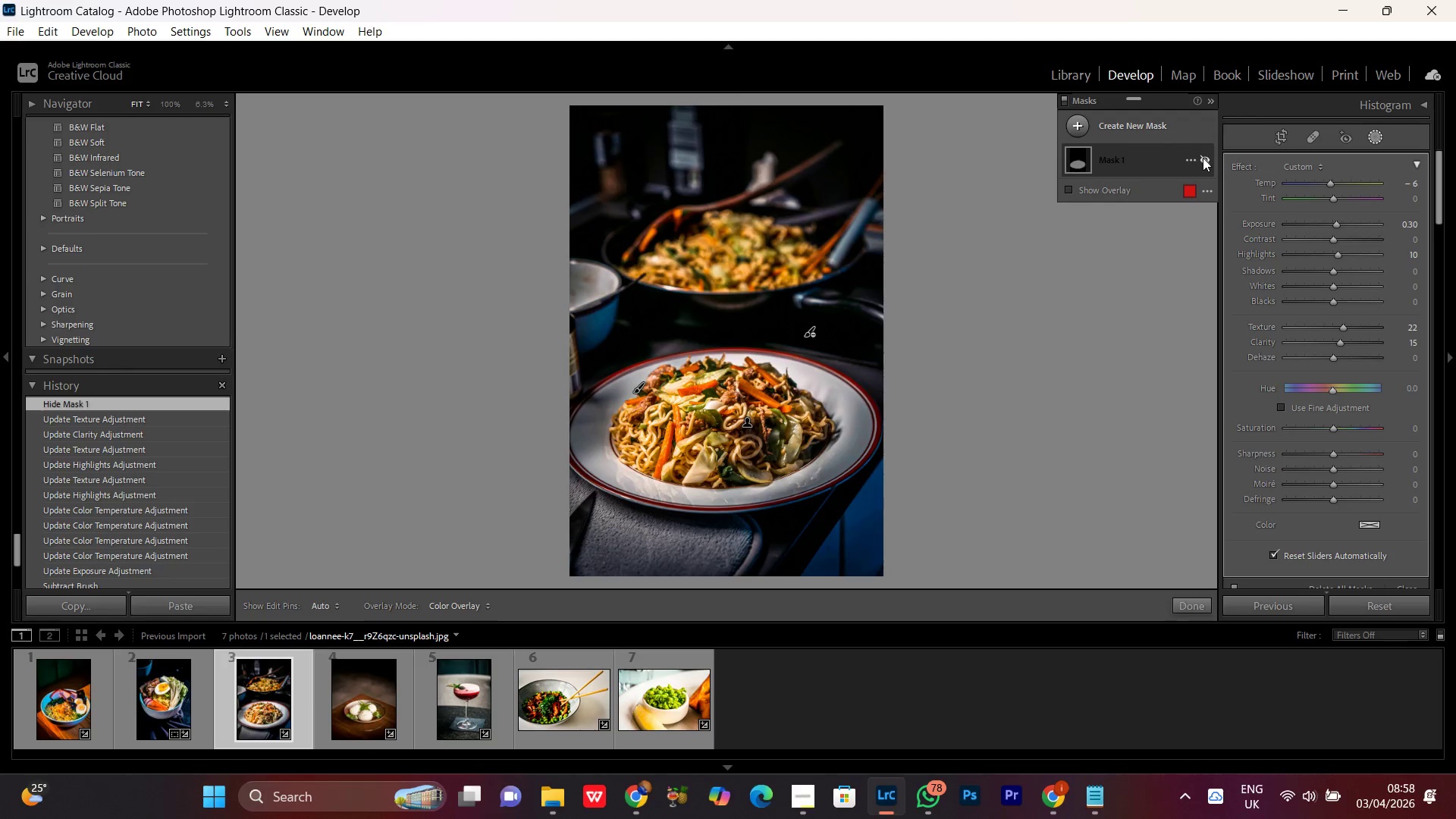 
left_click([1203, 158])
 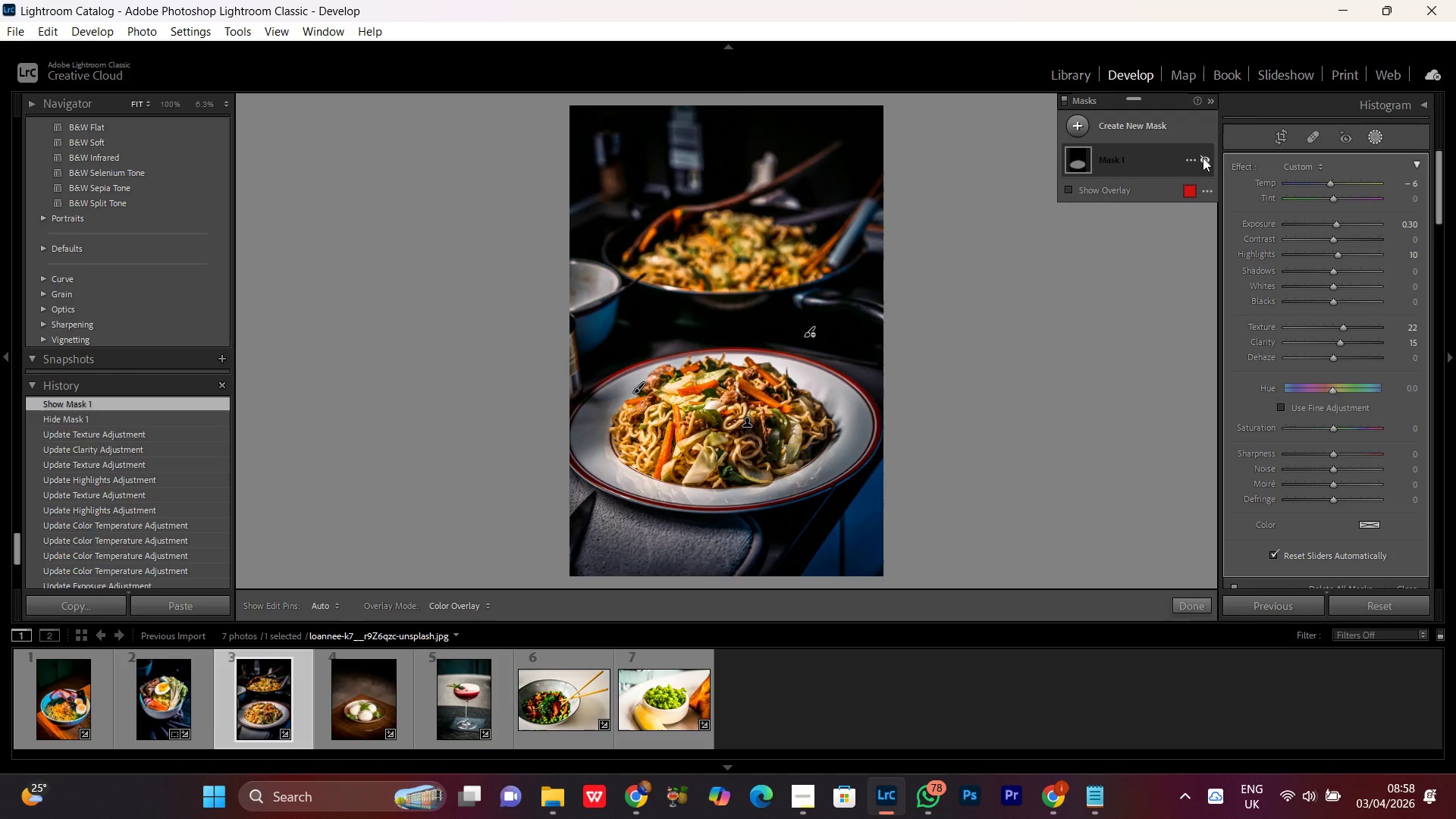 
double_click([1203, 158])
 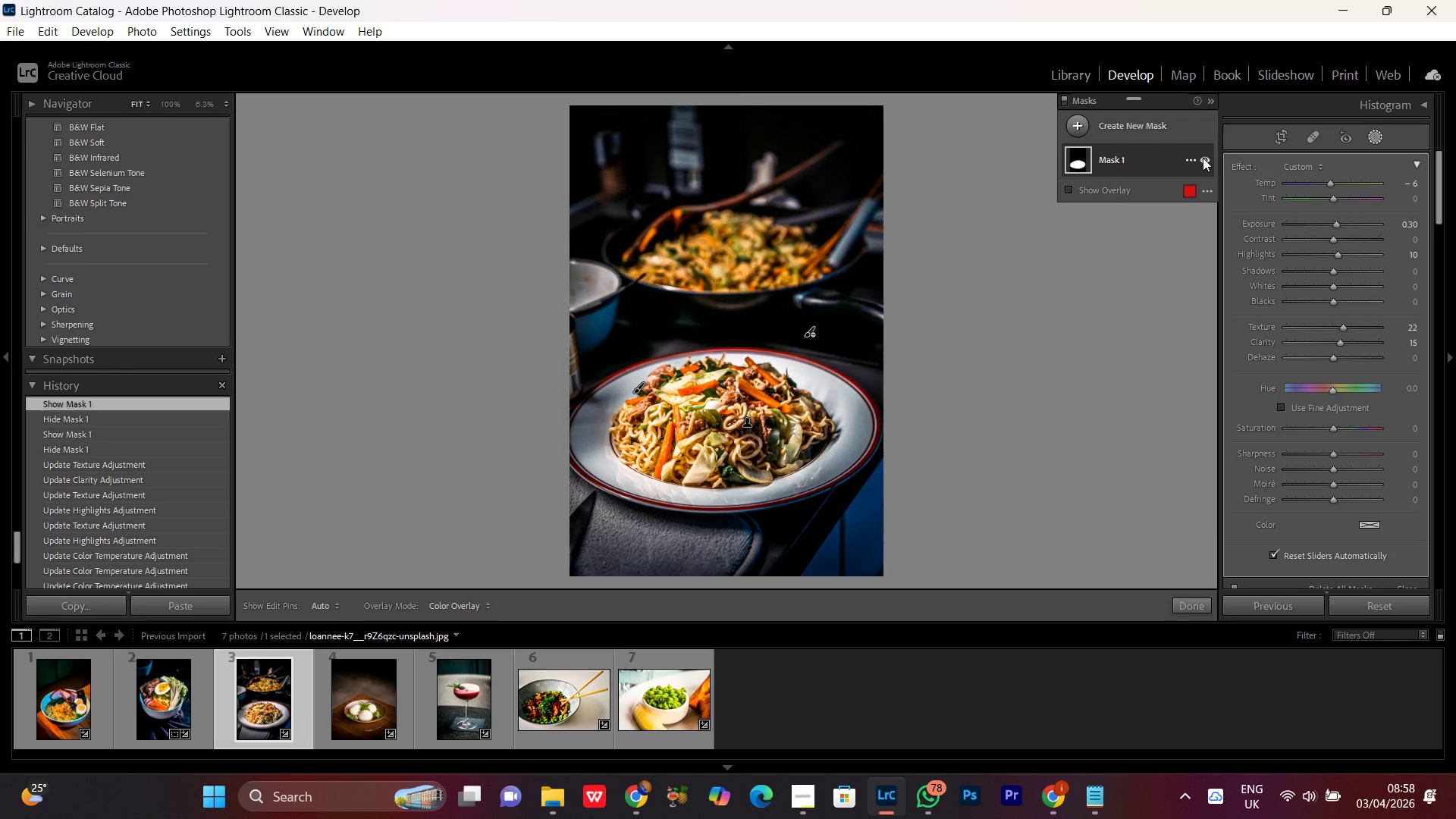 
key(Control+Equal)
 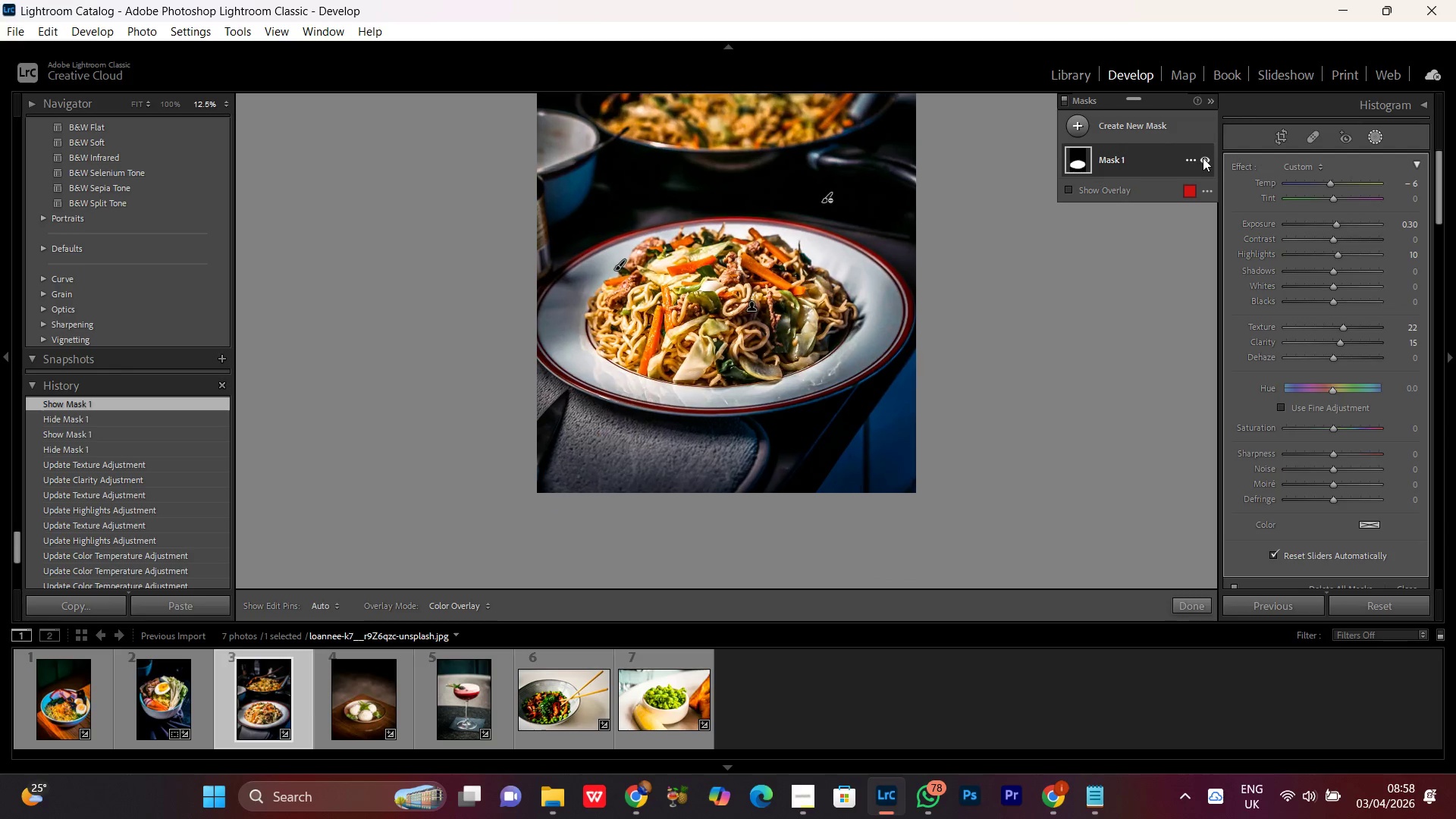 
key(Control+Equal)
 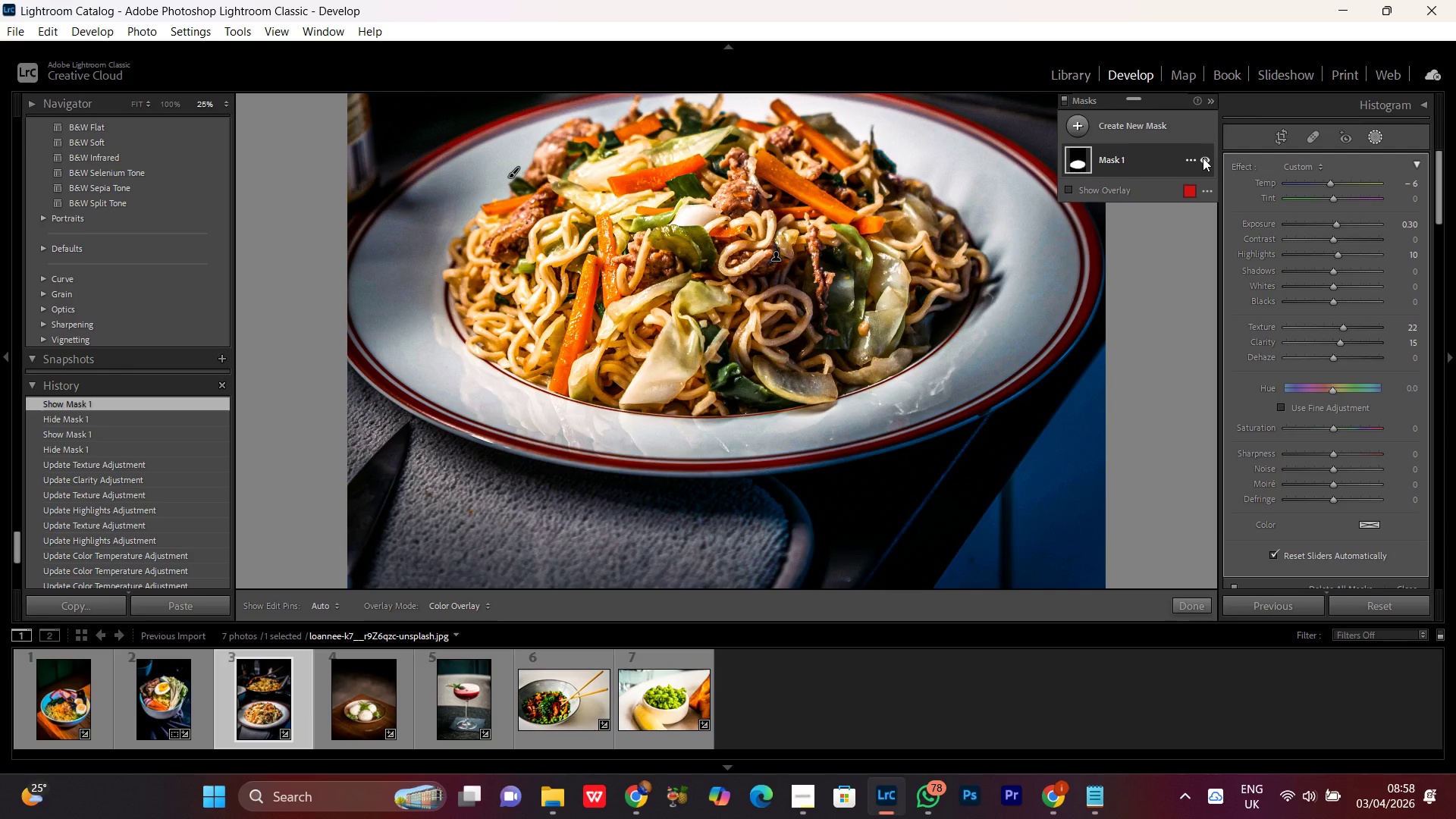 
key(Control+Minus)
 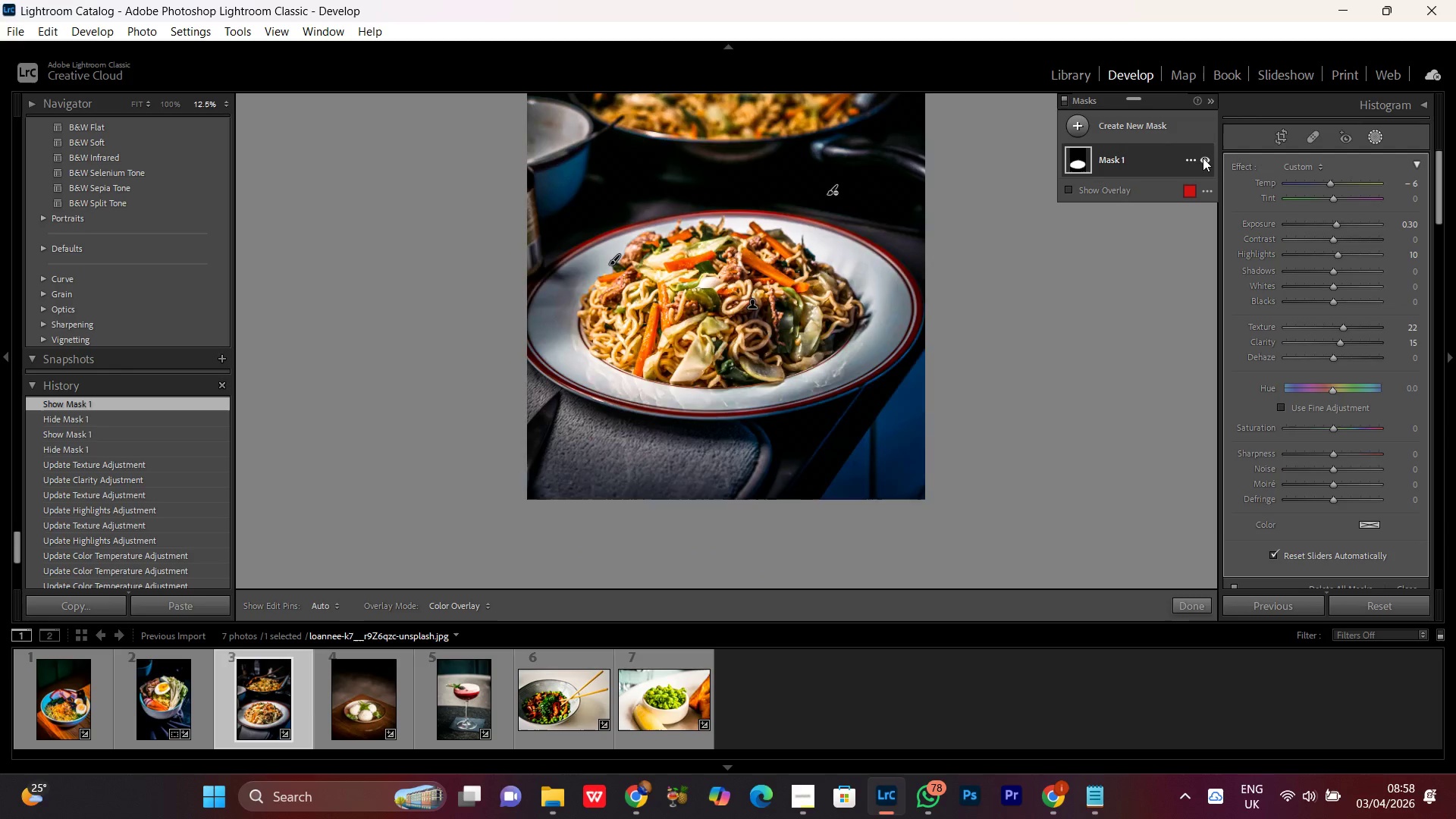 
key(Control+Minus)
 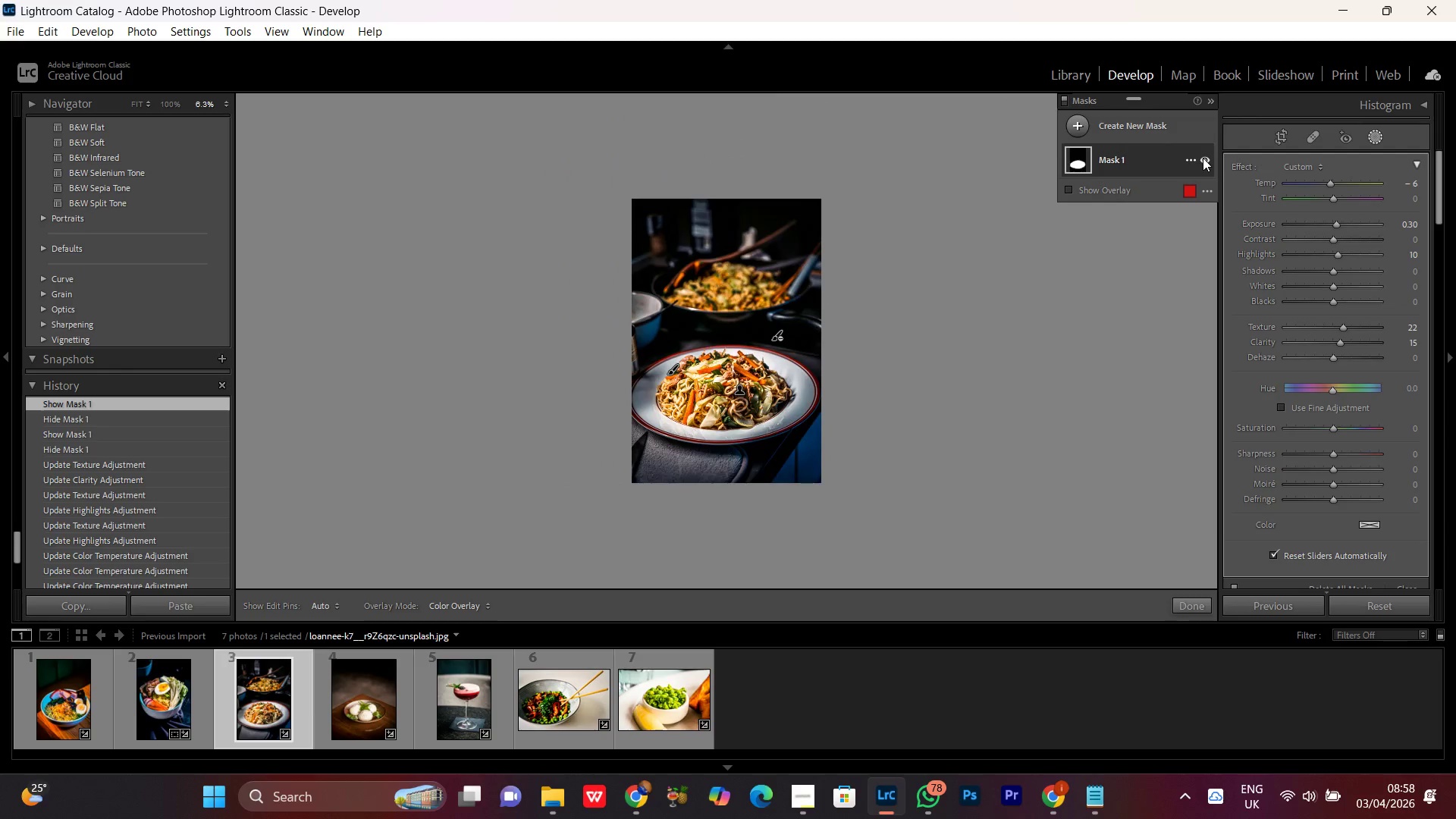 
key(Control+Equal)
 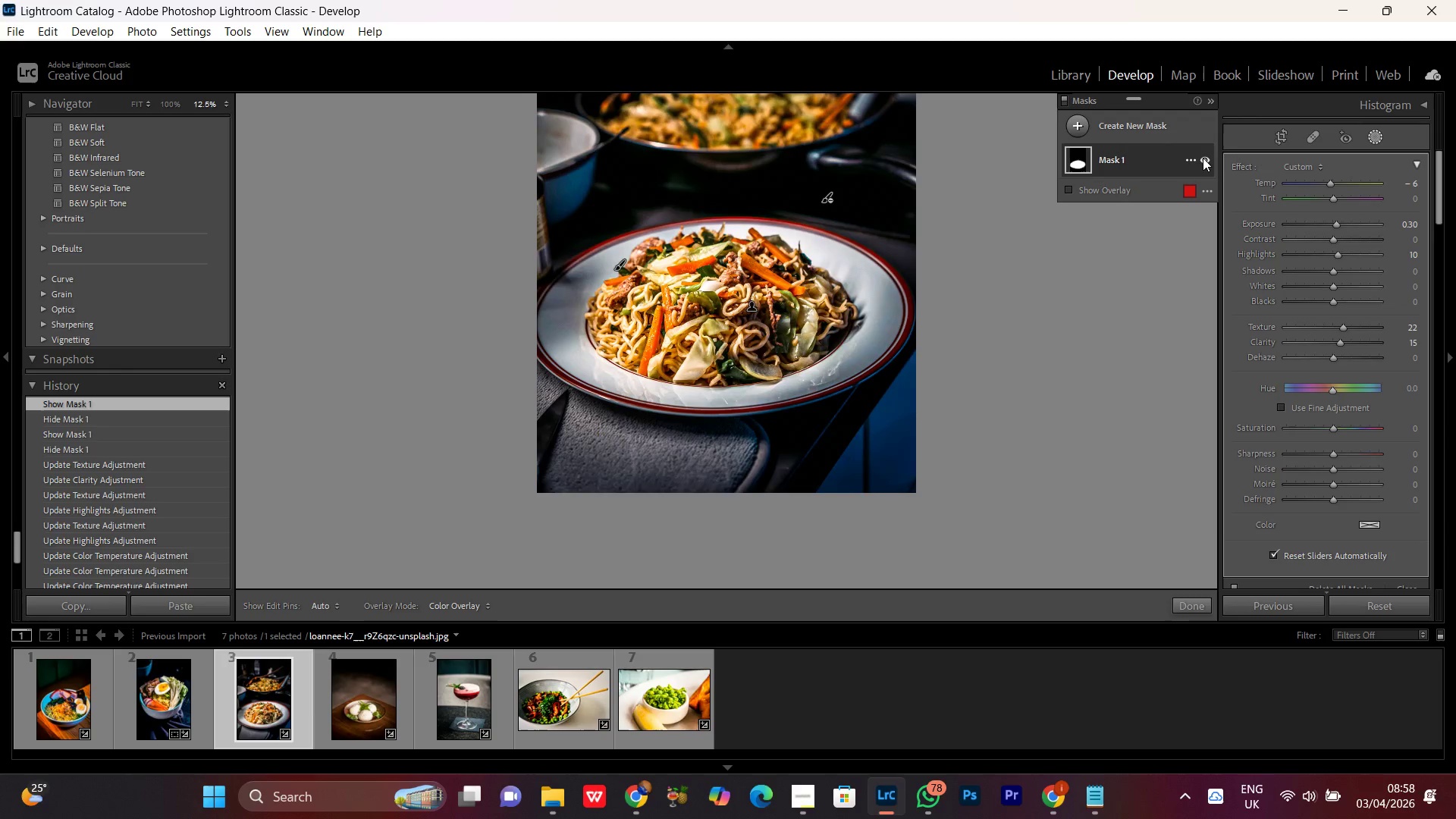 
key(Control+Minus)
 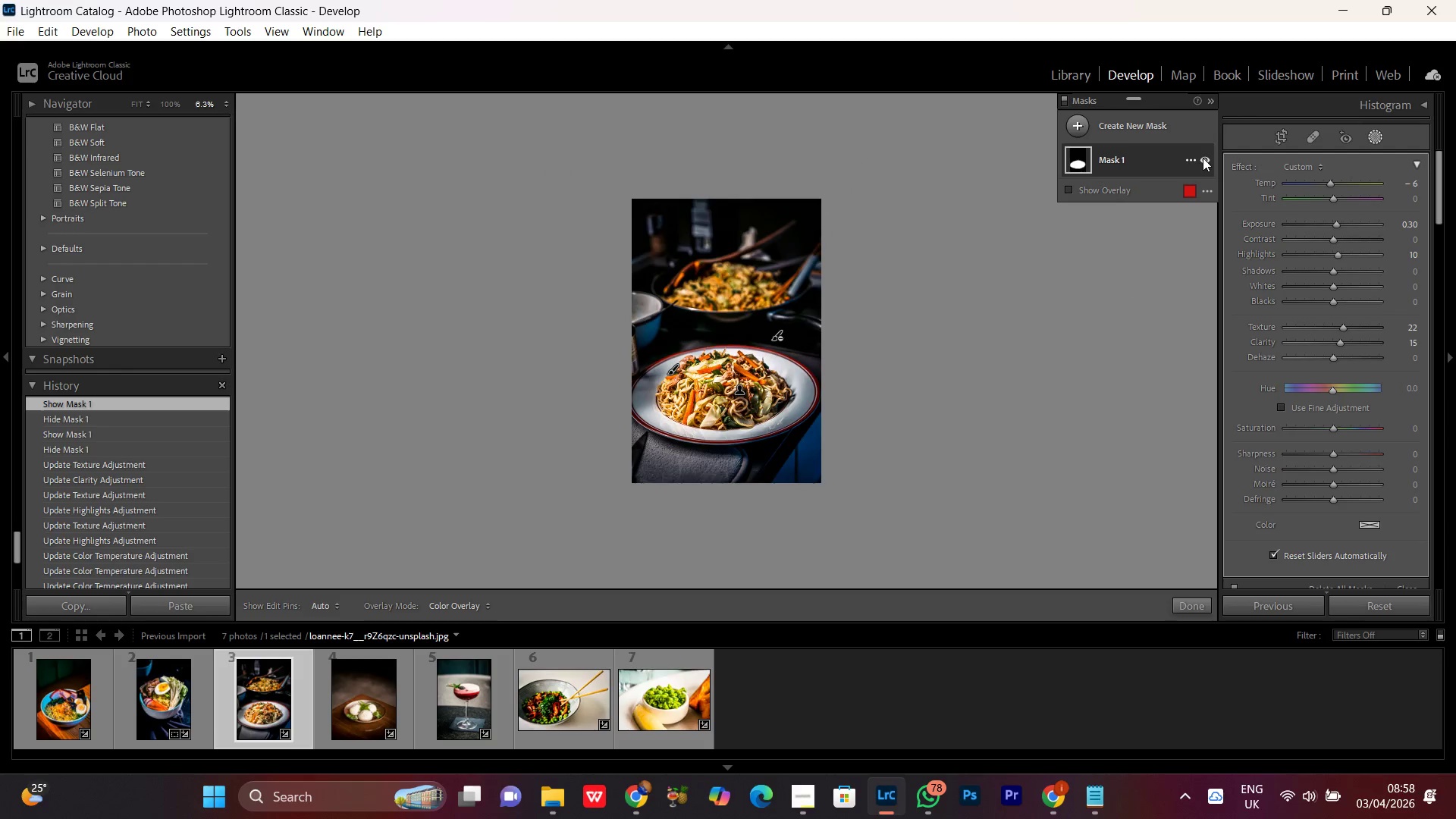 
key(Control+Equal)
 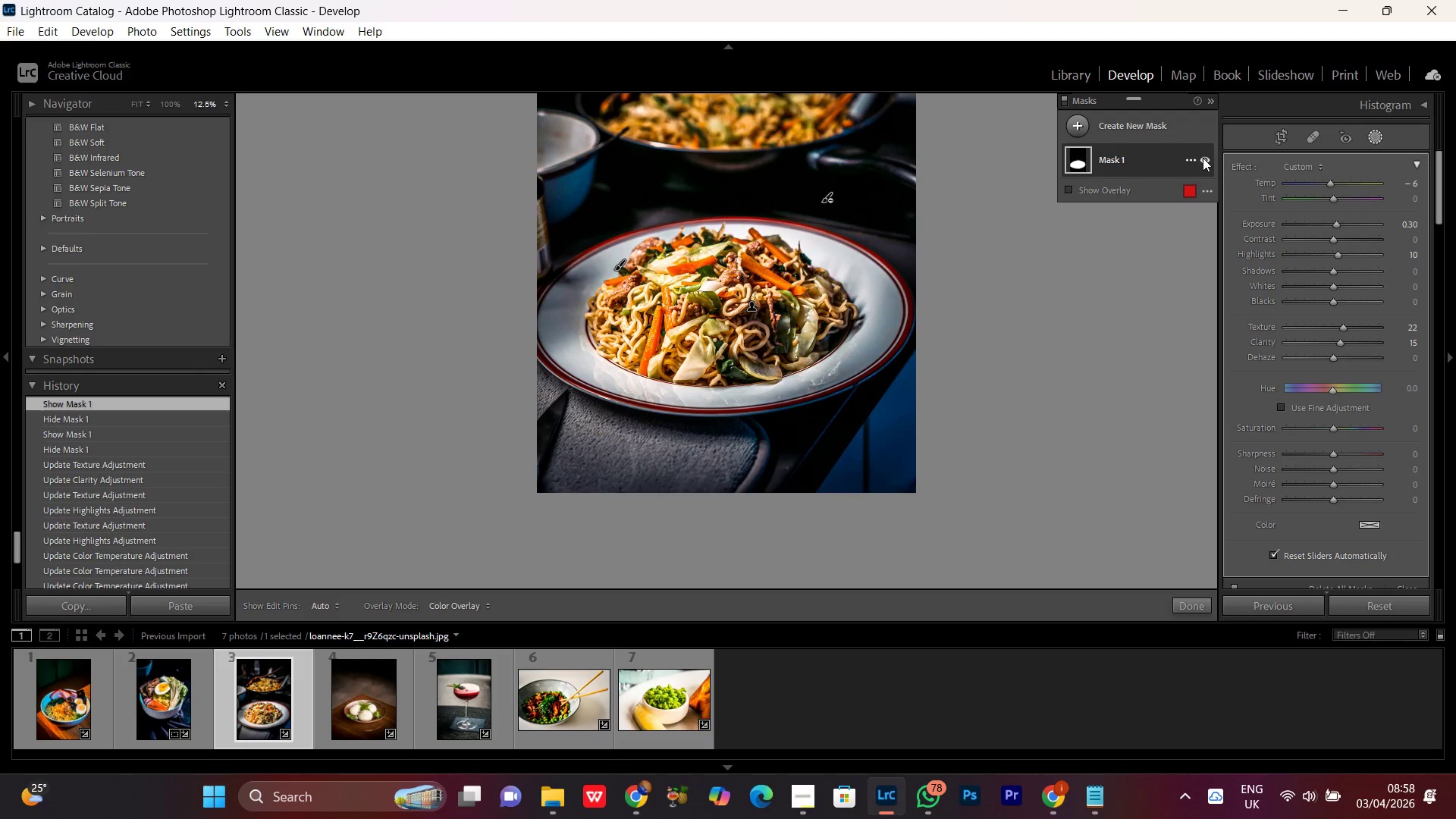 
key(Control+Minus)
 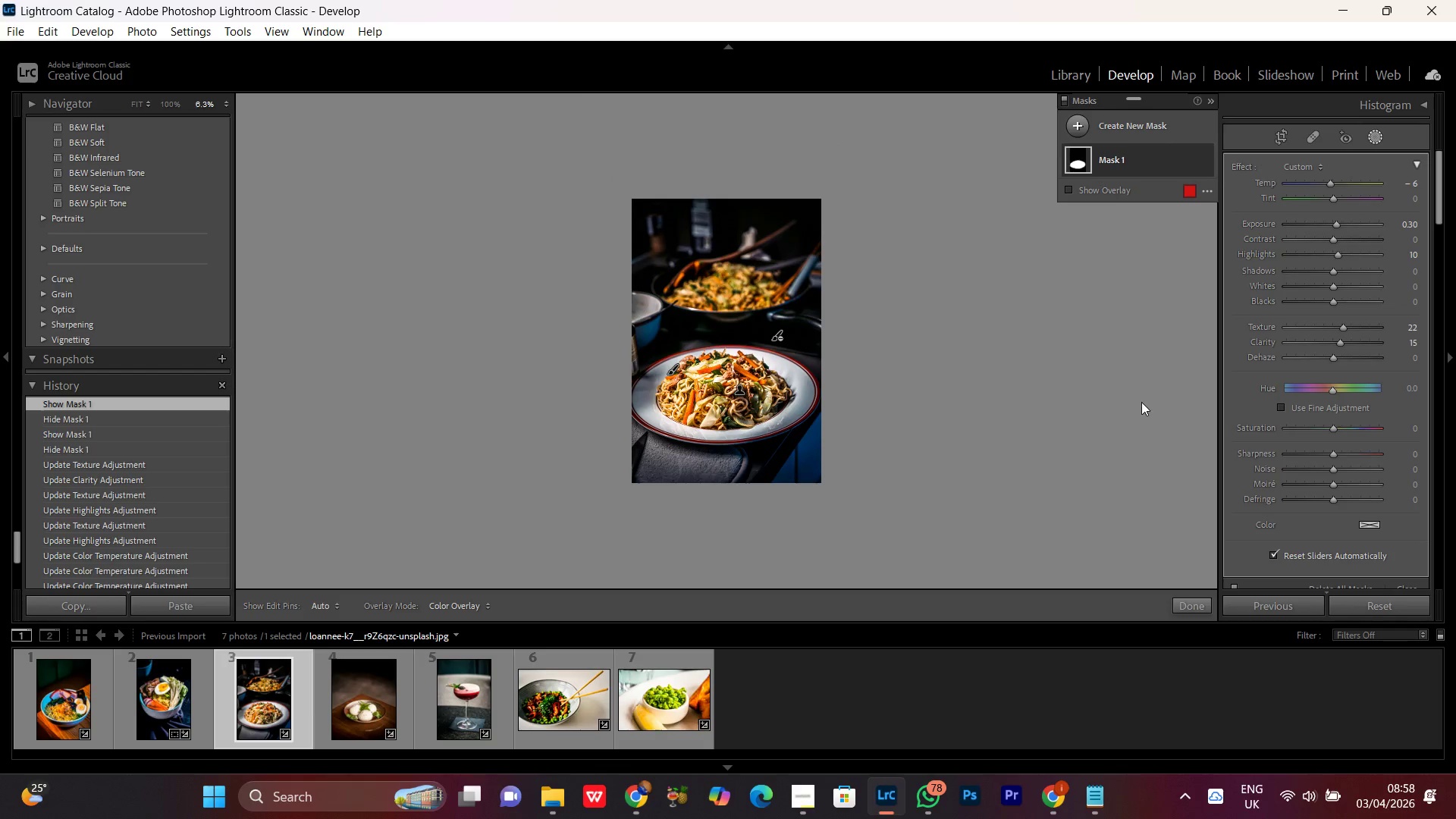 
key(Control+Equal)
 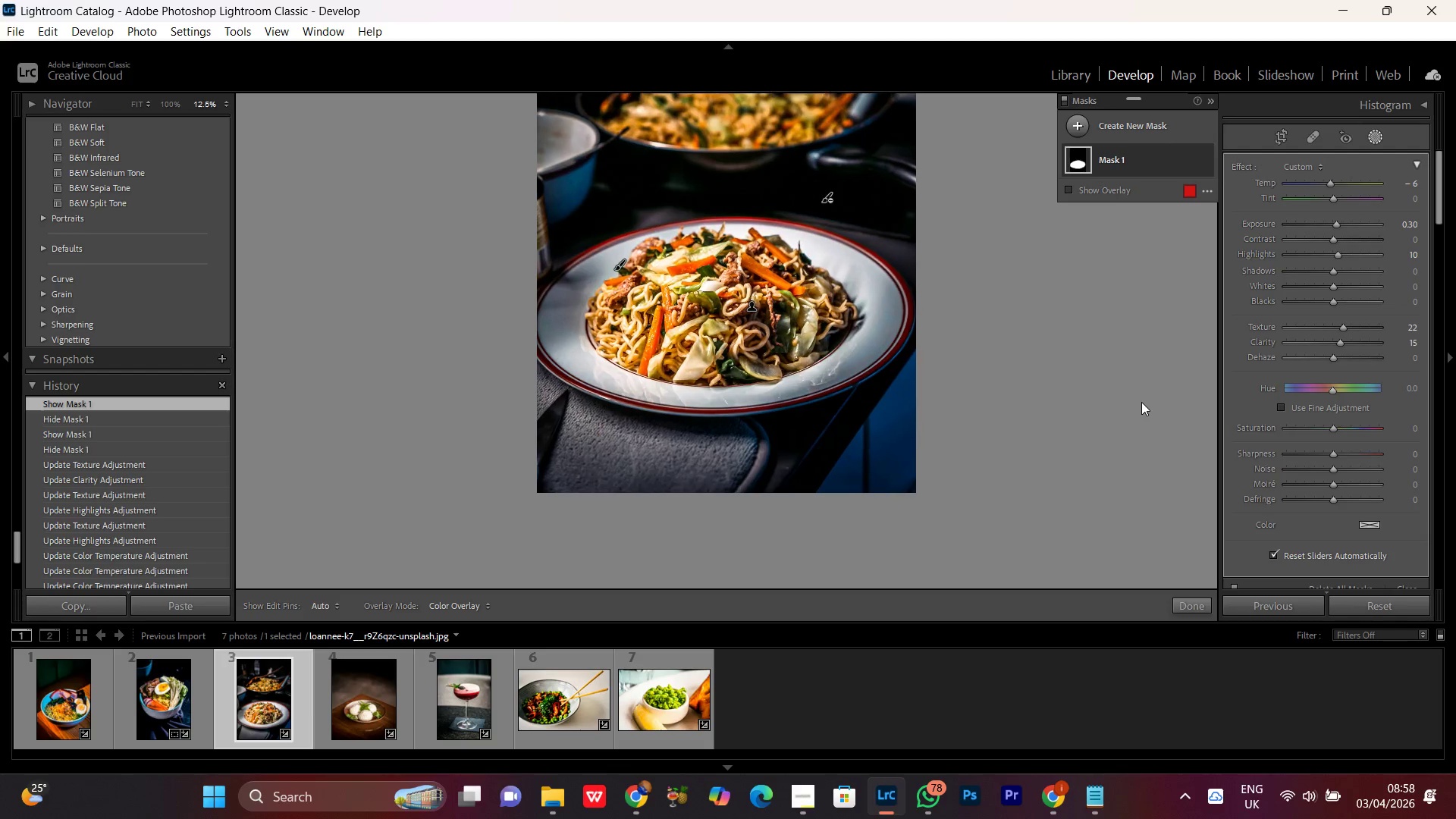 
key(Control+Minus)
 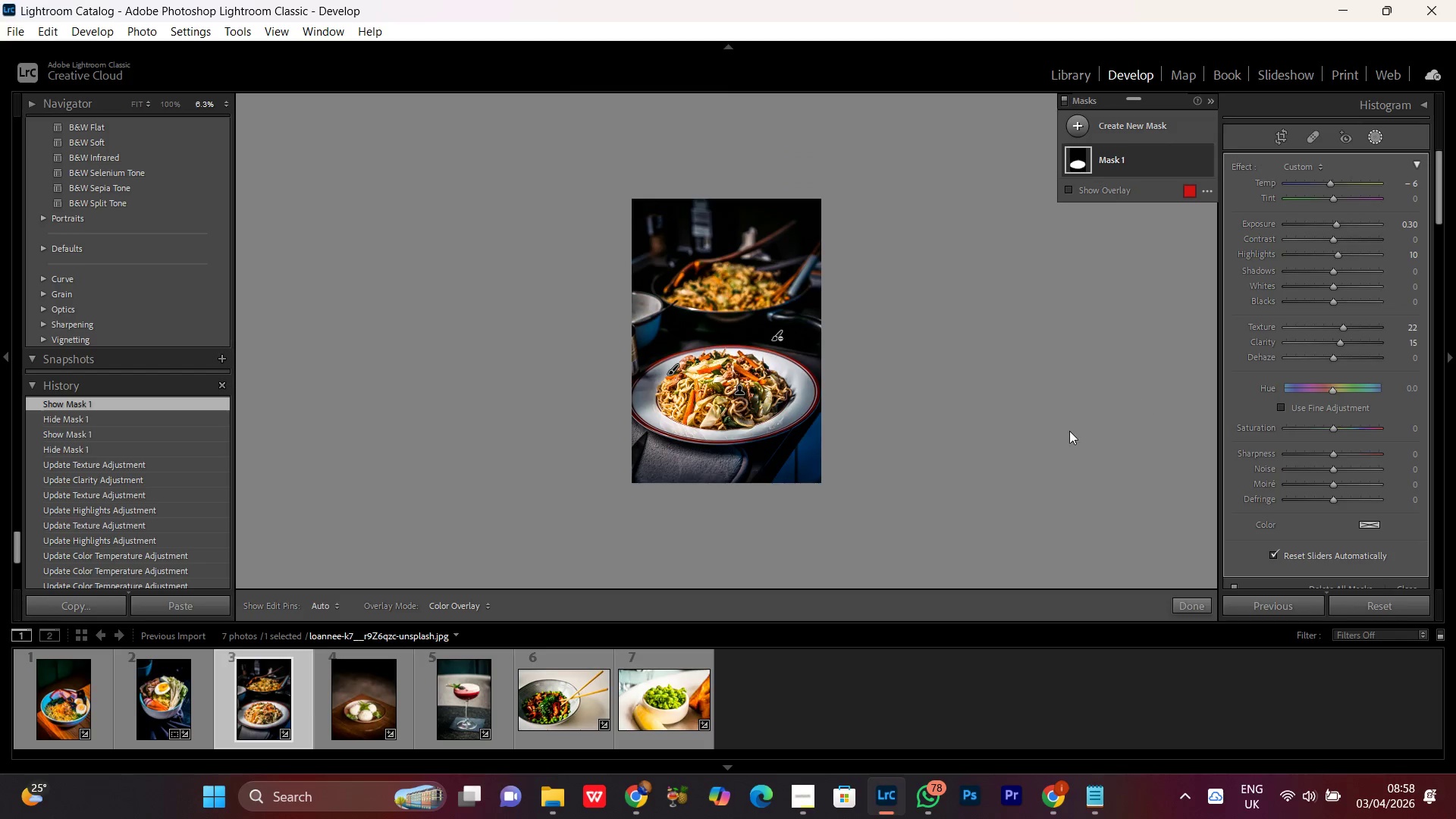 
scroll: coordinate [1072, 427], scroll_direction: none, amount: 0.0
 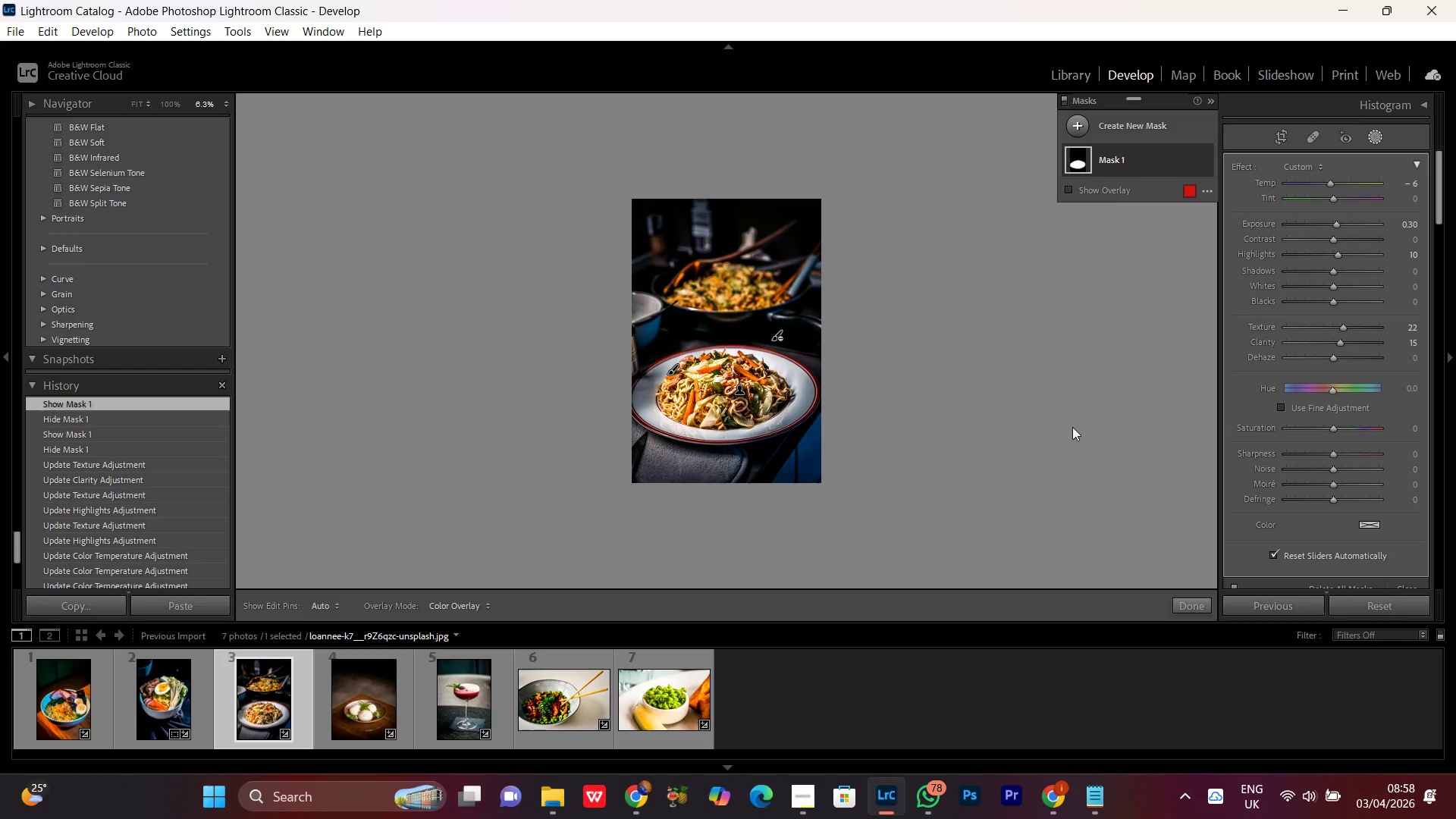 
key(Control+Equal)
 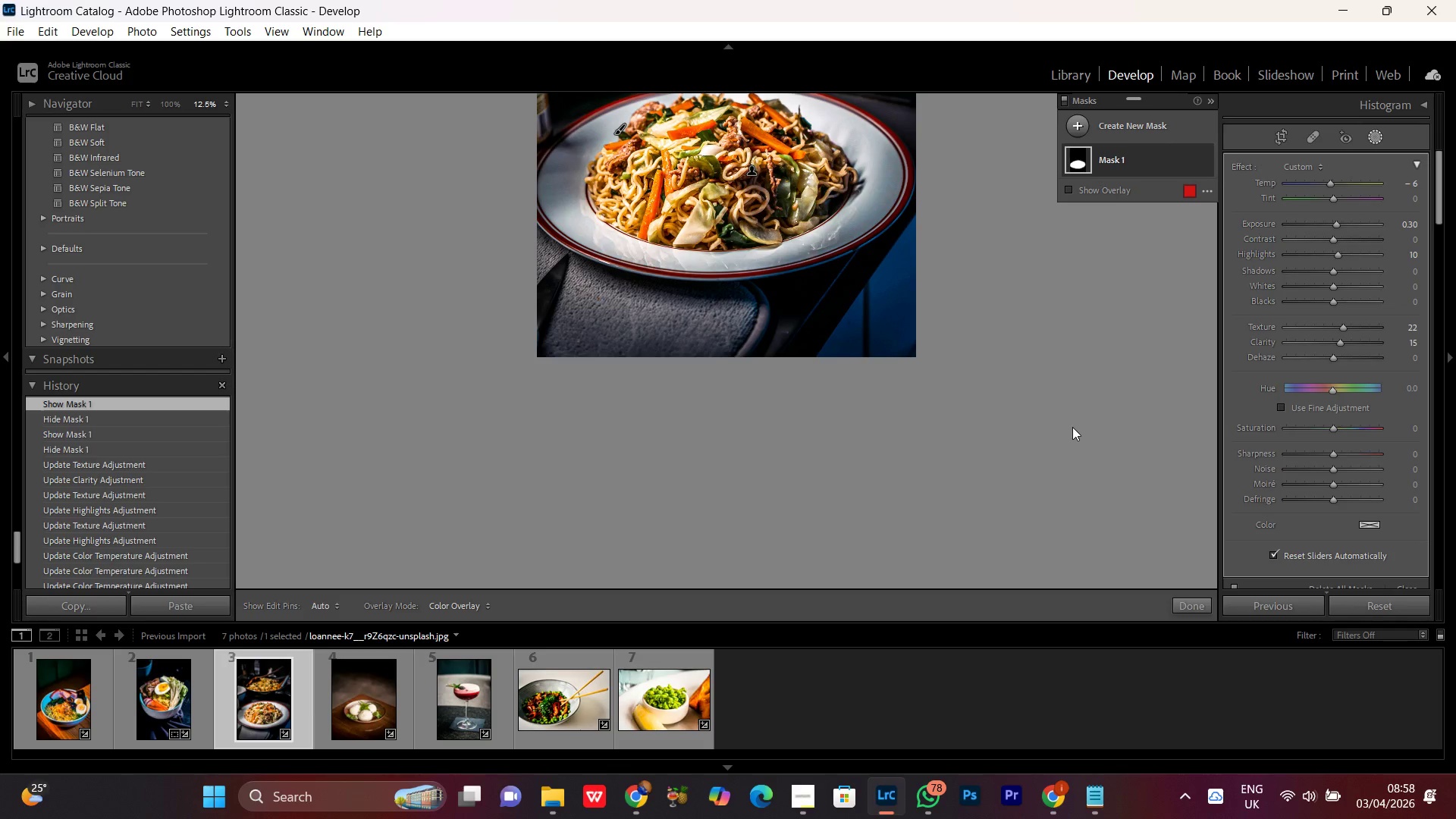 
scroll: coordinate [1011, 422], scroll_direction: up, amount: 3.0
 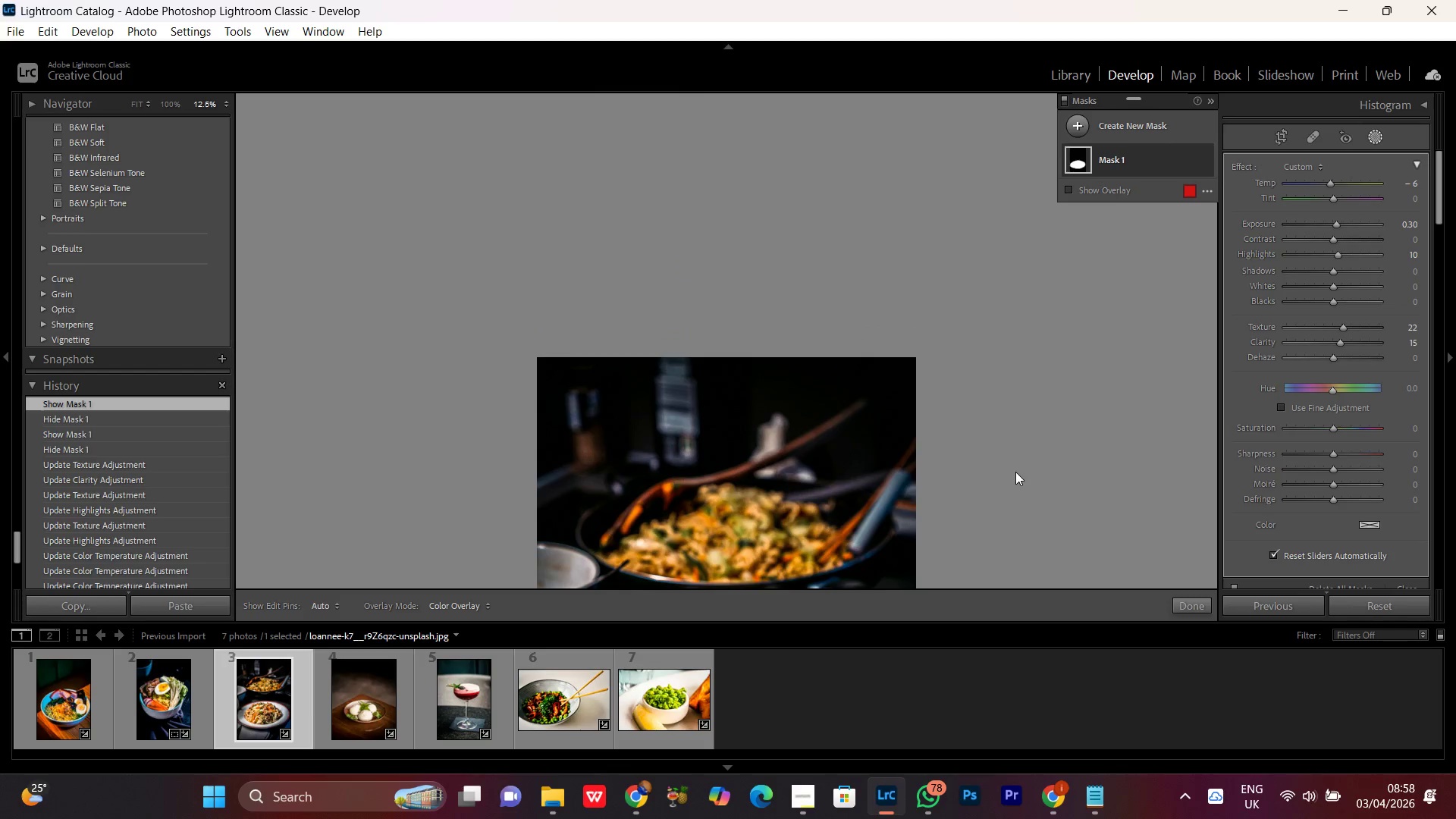 
scroll: coordinate [1015, 472], scroll_direction: down, amount: 1.0
 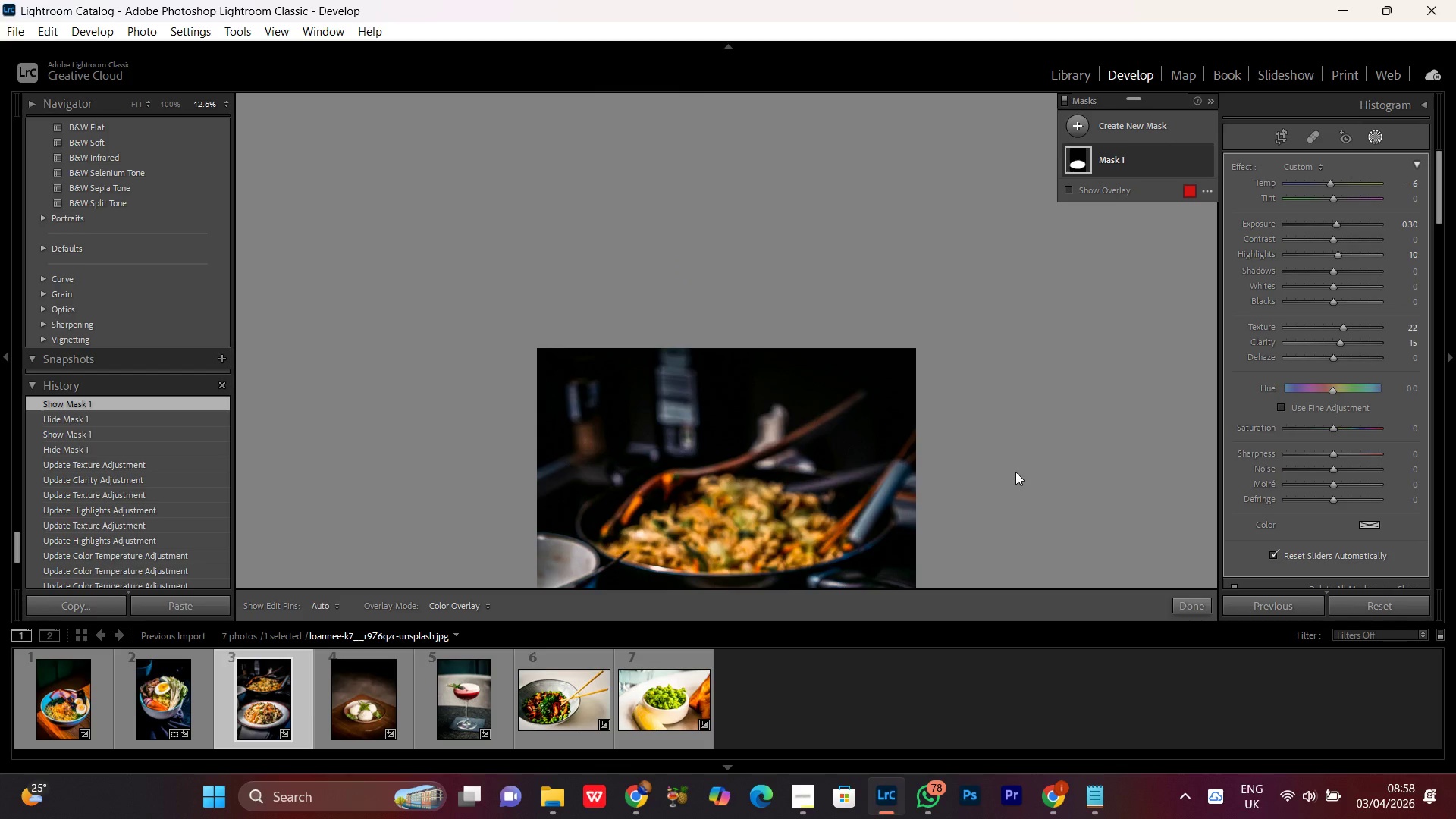 
key(Control+Minus)
 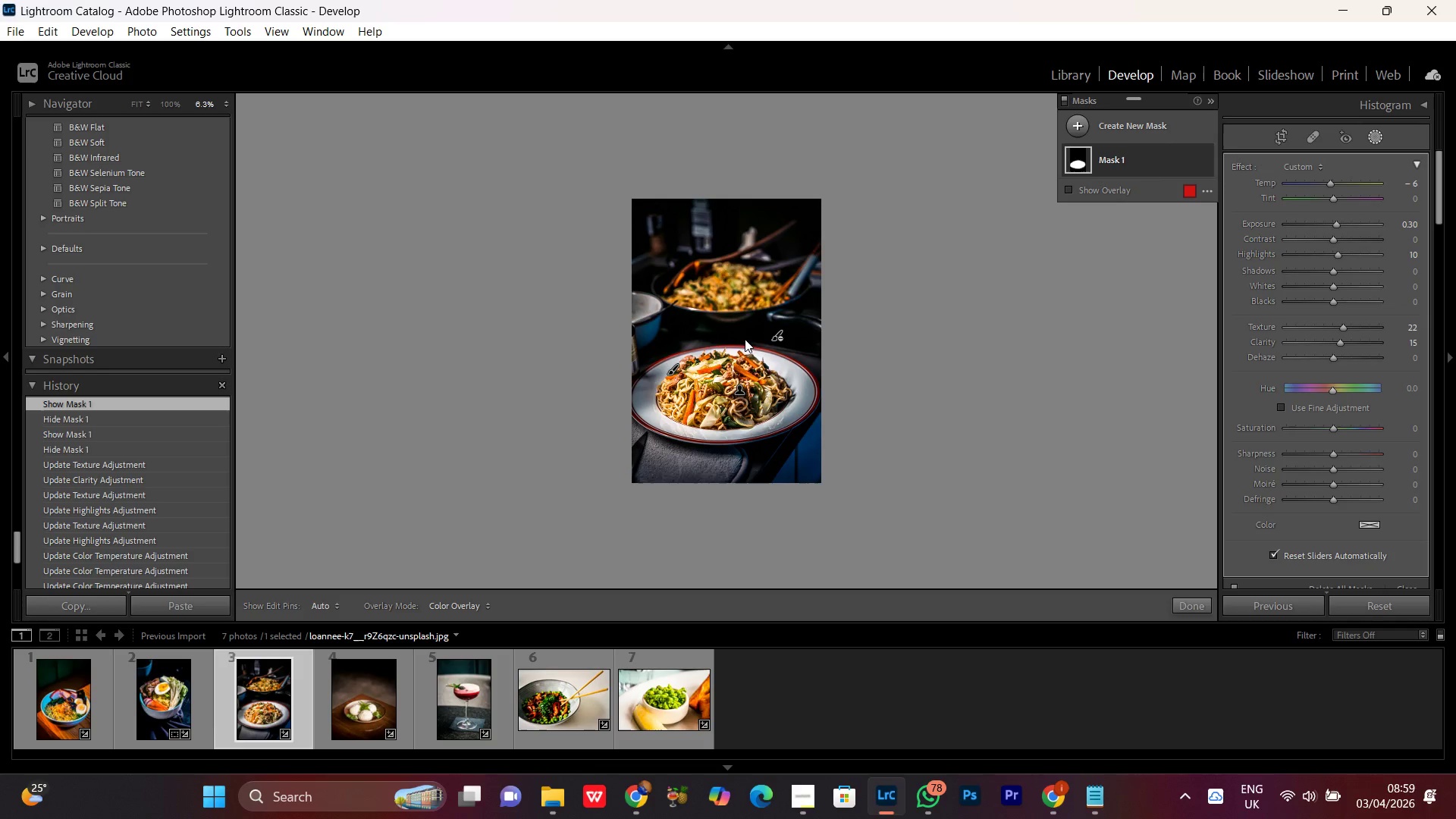 
wait(21.83)
 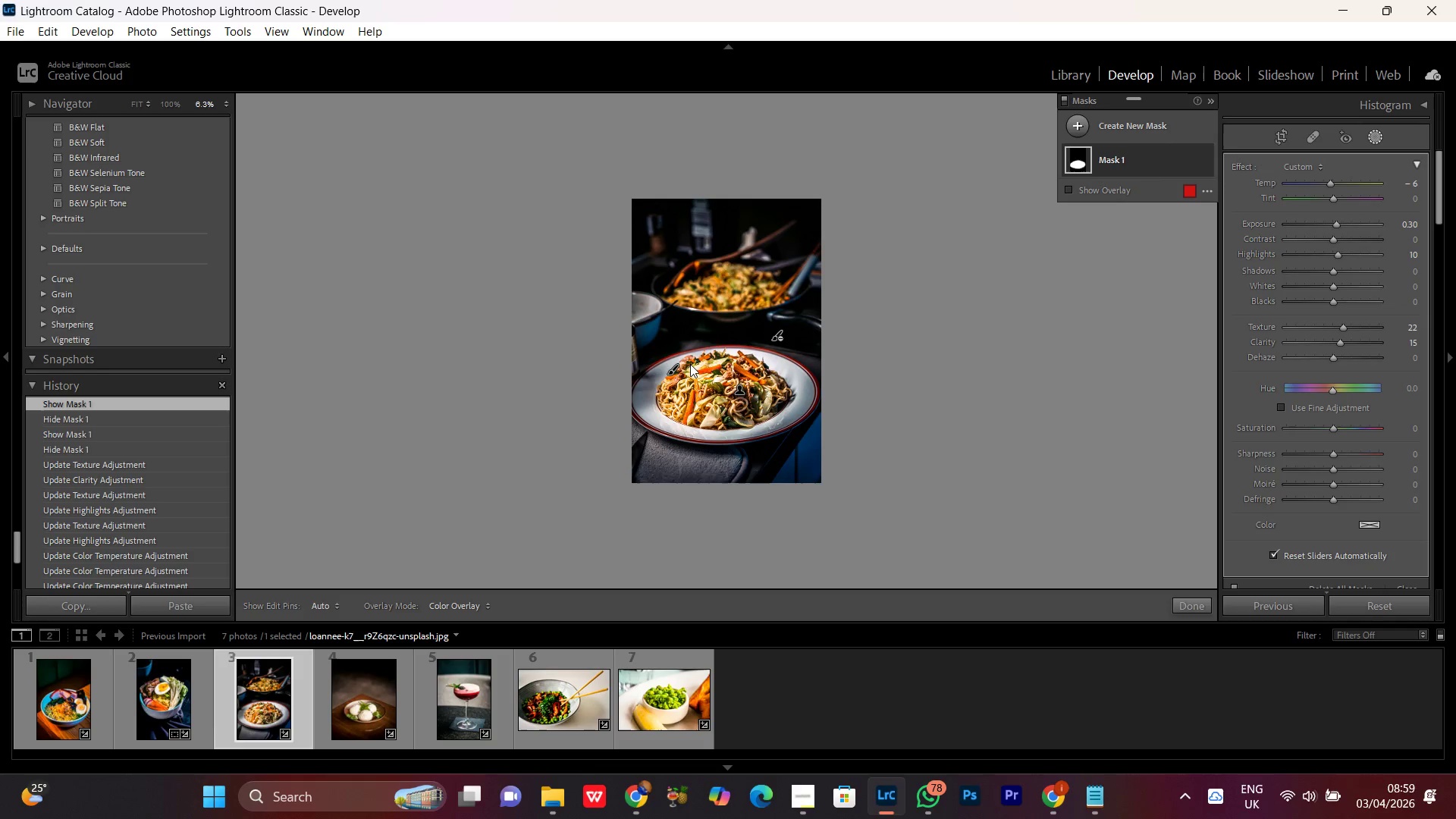 
key(Control+Equal)
 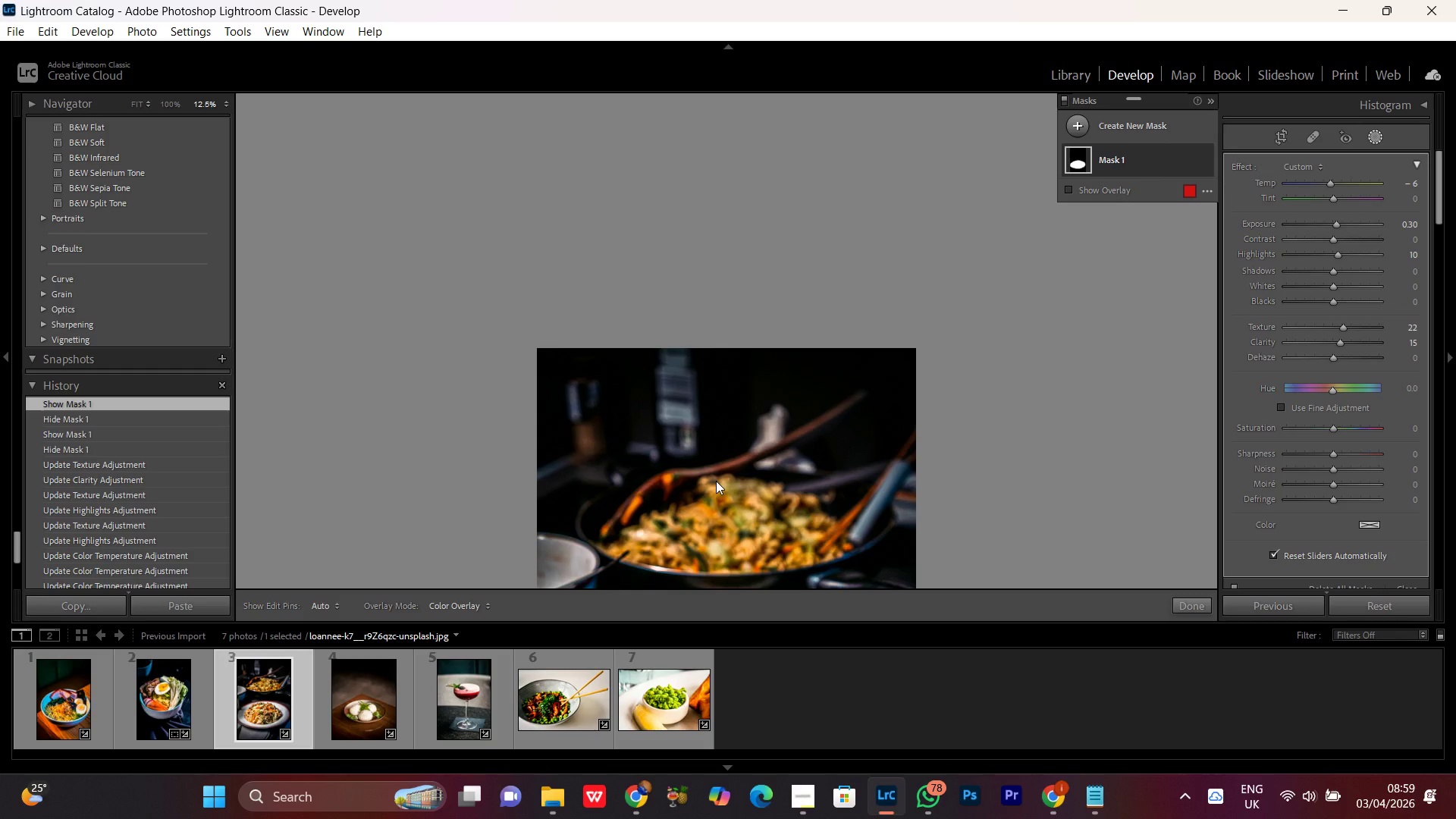 
key(Control+Minus)
 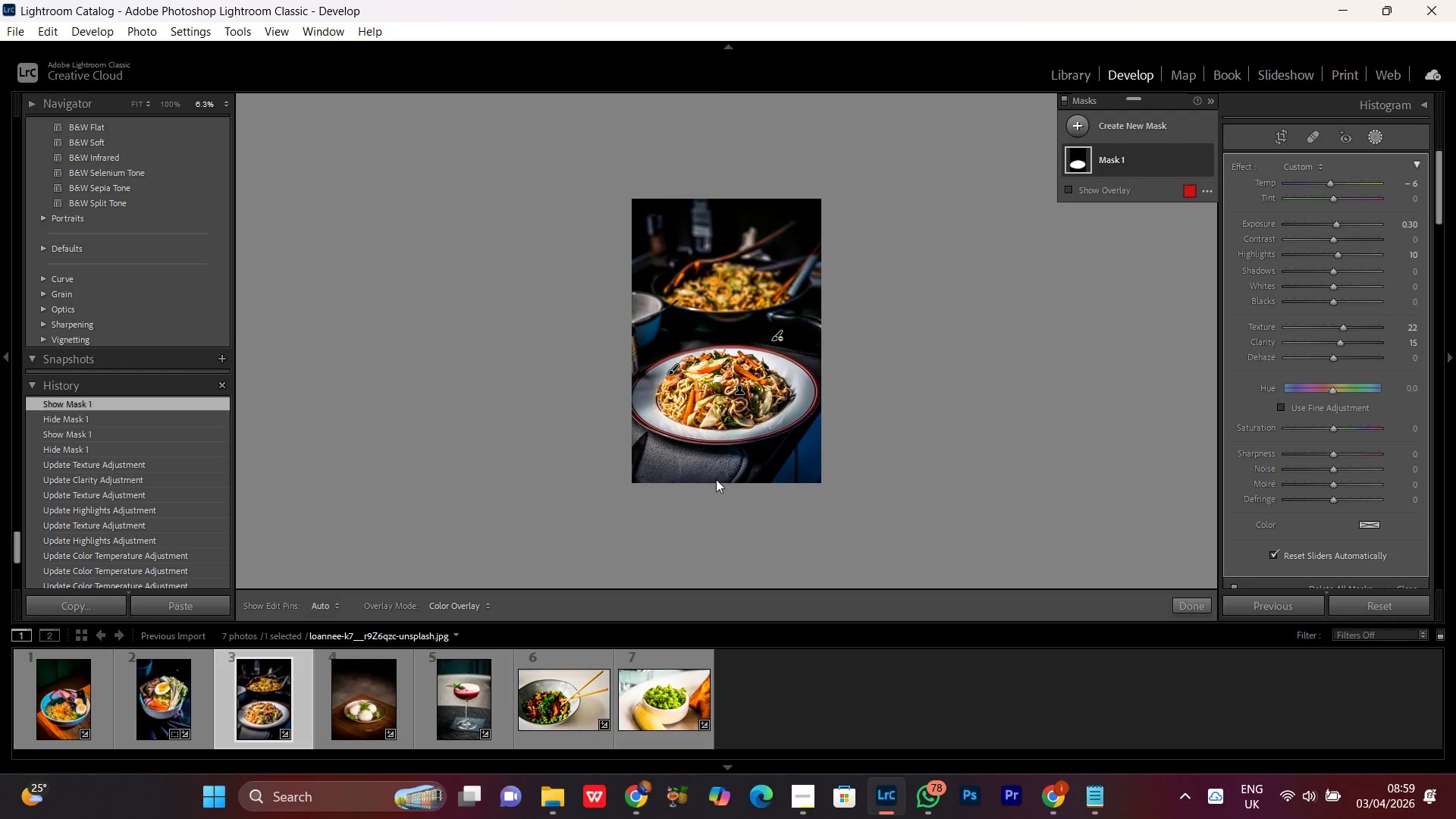 
key(Control+Equal)
 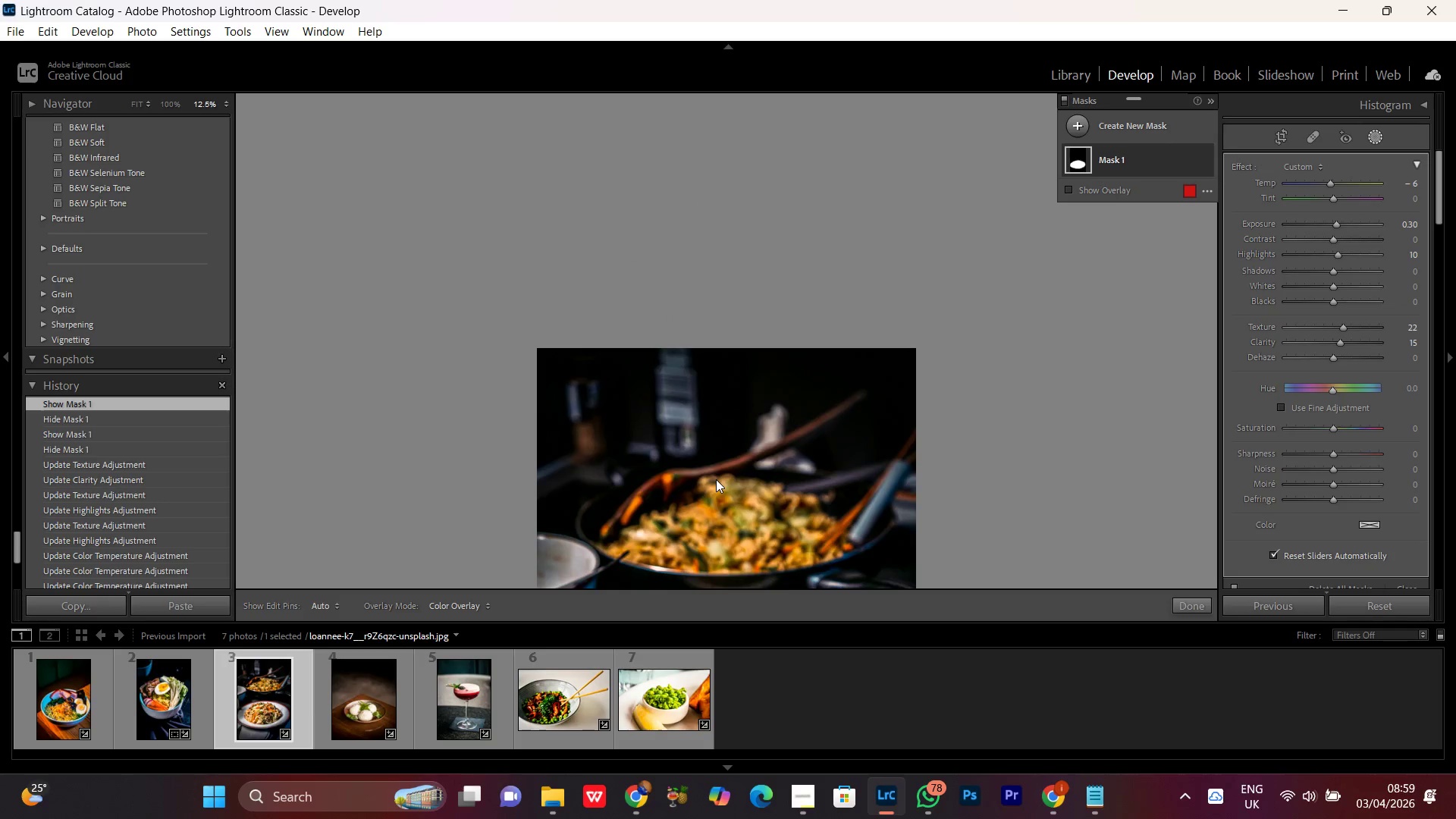 
key(Control+Minus)
 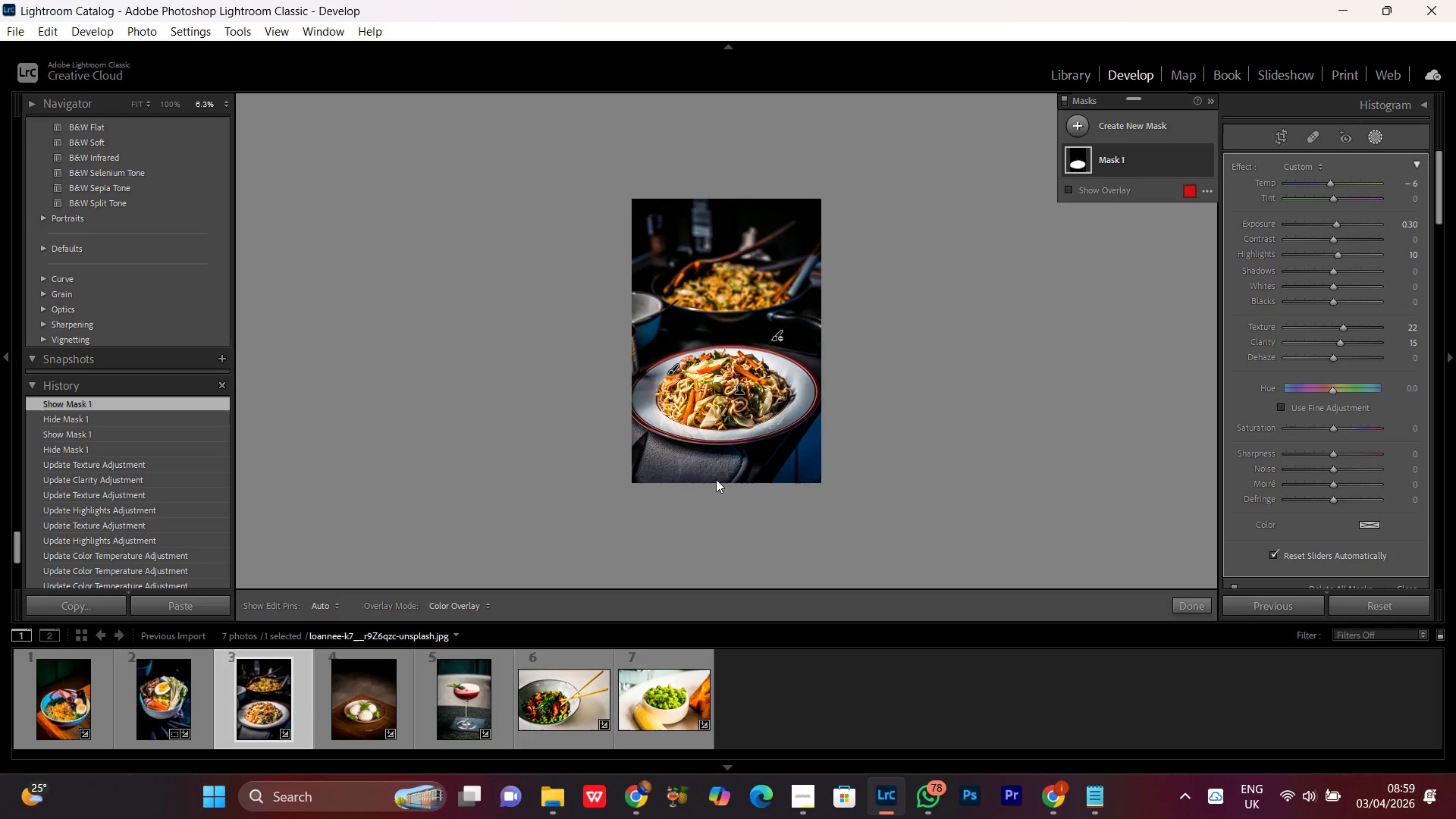 
key(Control+Equal)
 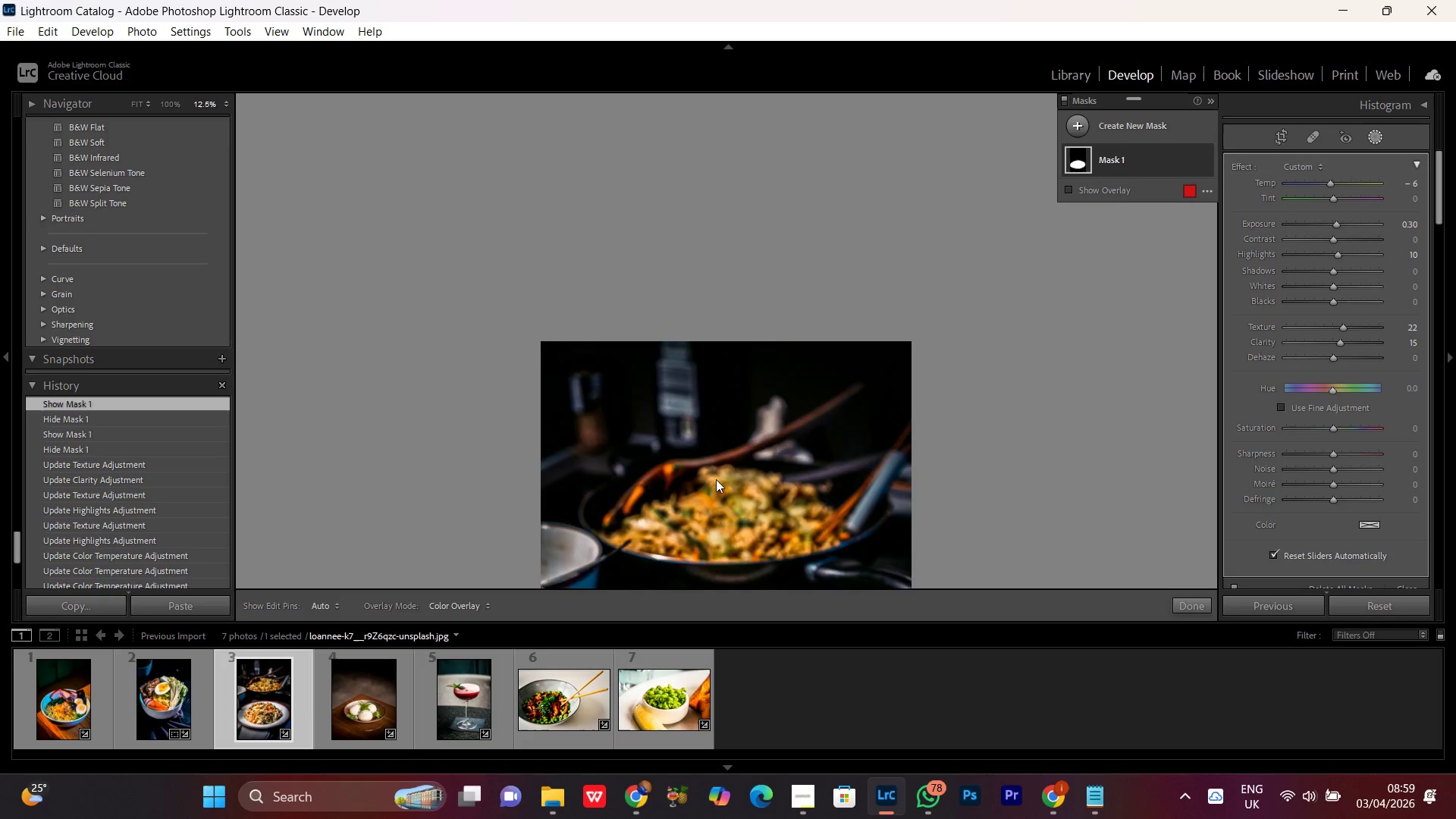 
key(Control+Minus)
 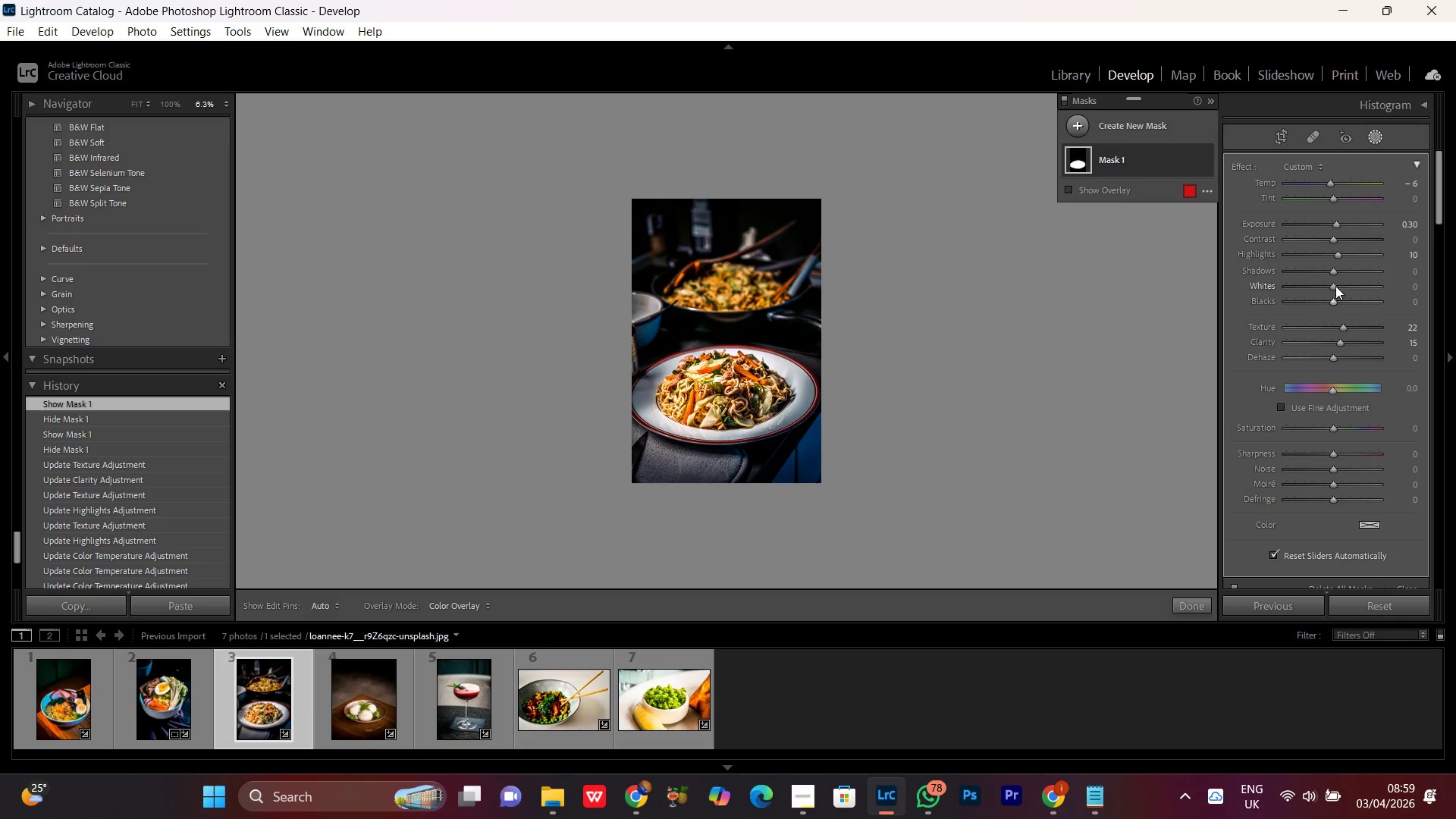 
wait(5.78)
 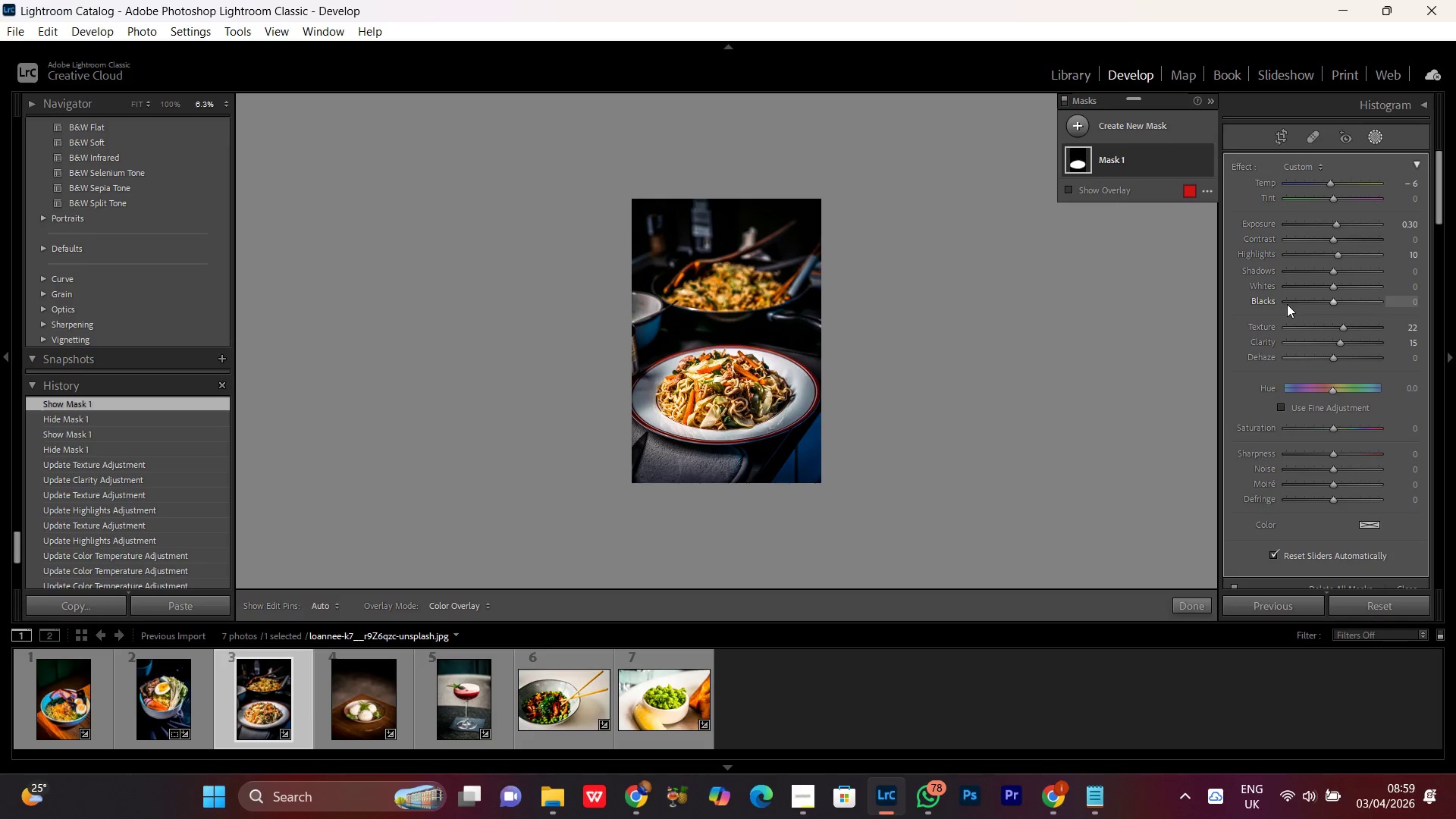 
left_click([1338, 256])
 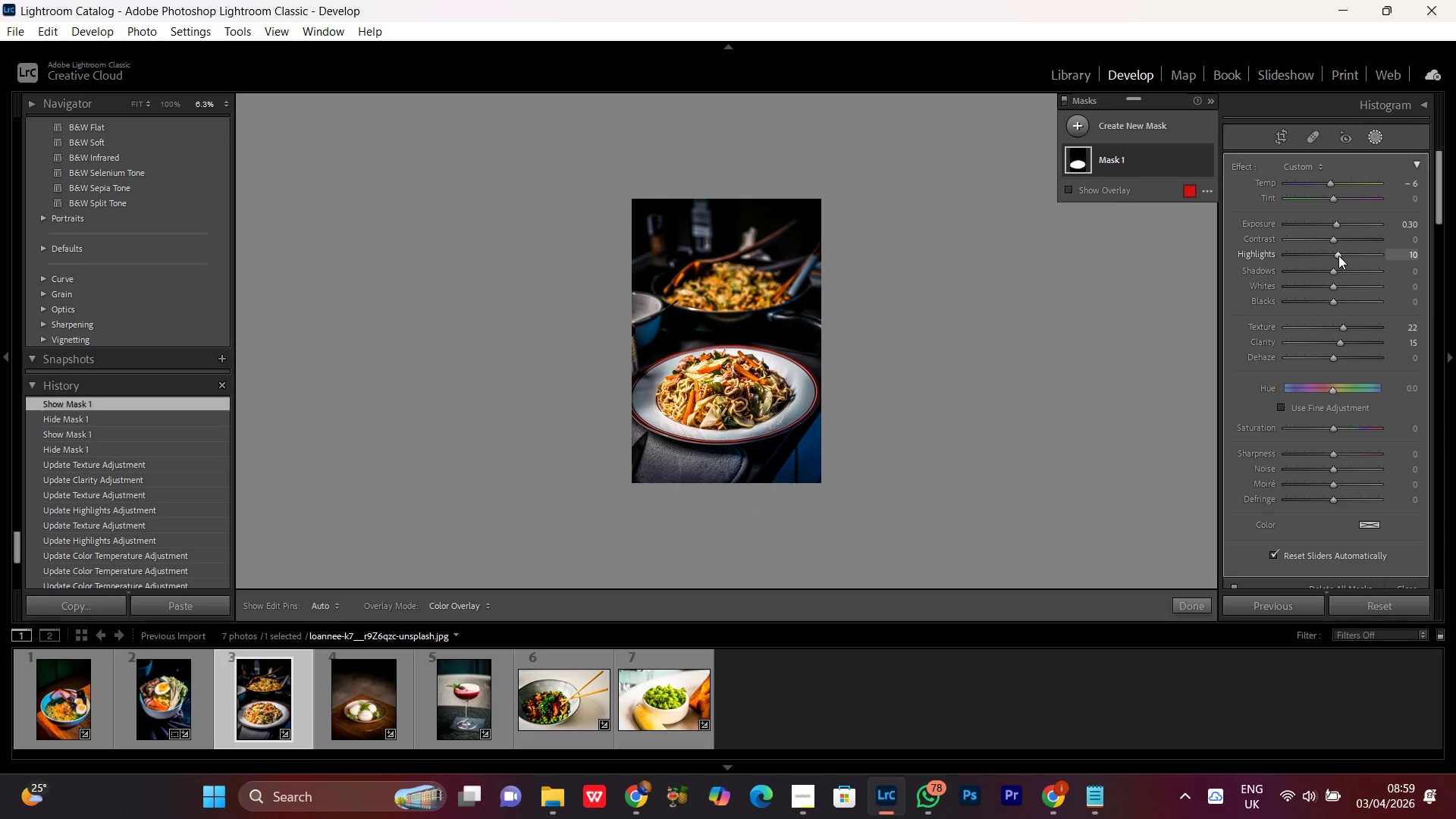 
scroll: coordinate [1338, 256], scroll_direction: none, amount: 0.0
 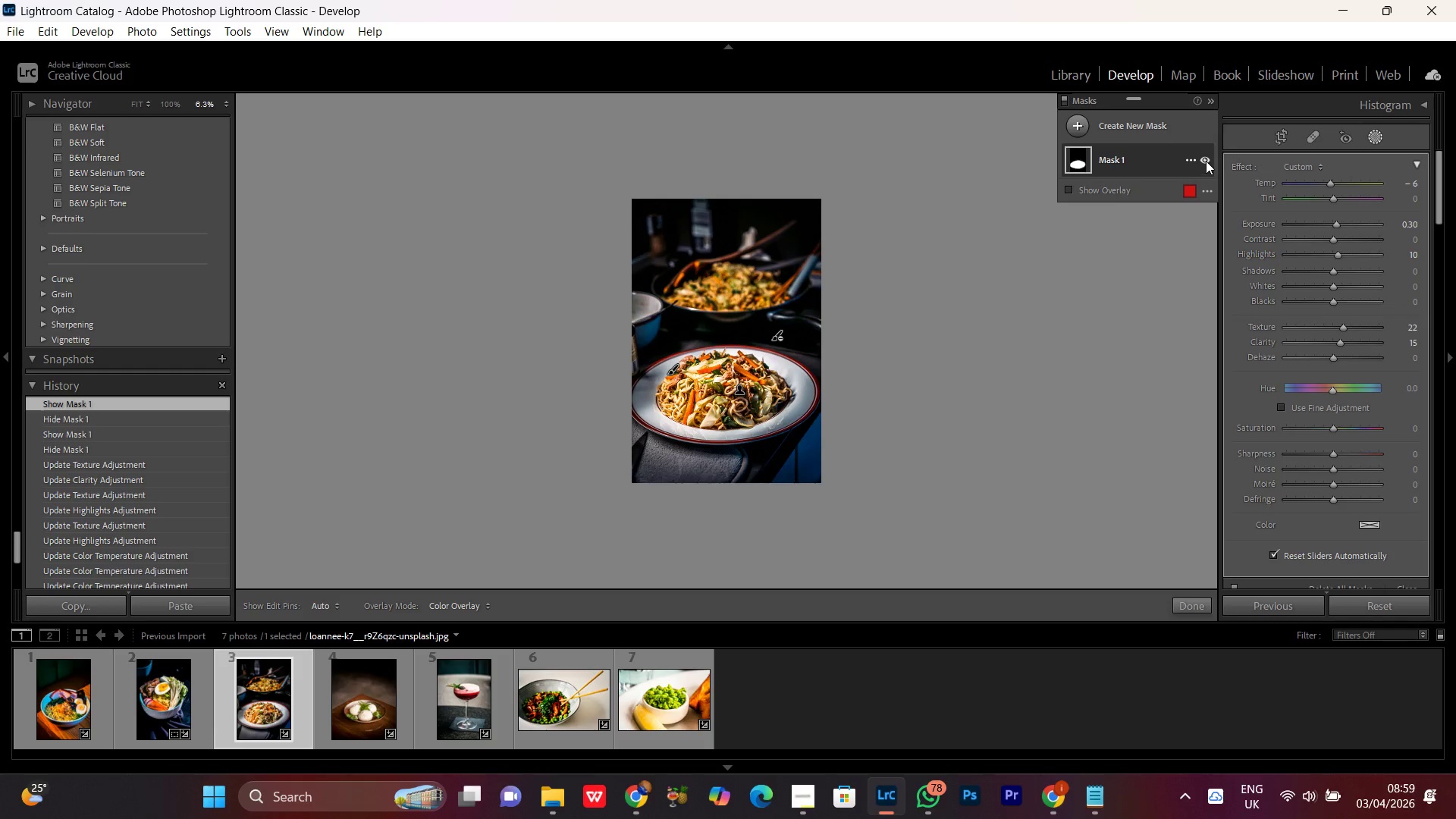 
double_click([1206, 161])
 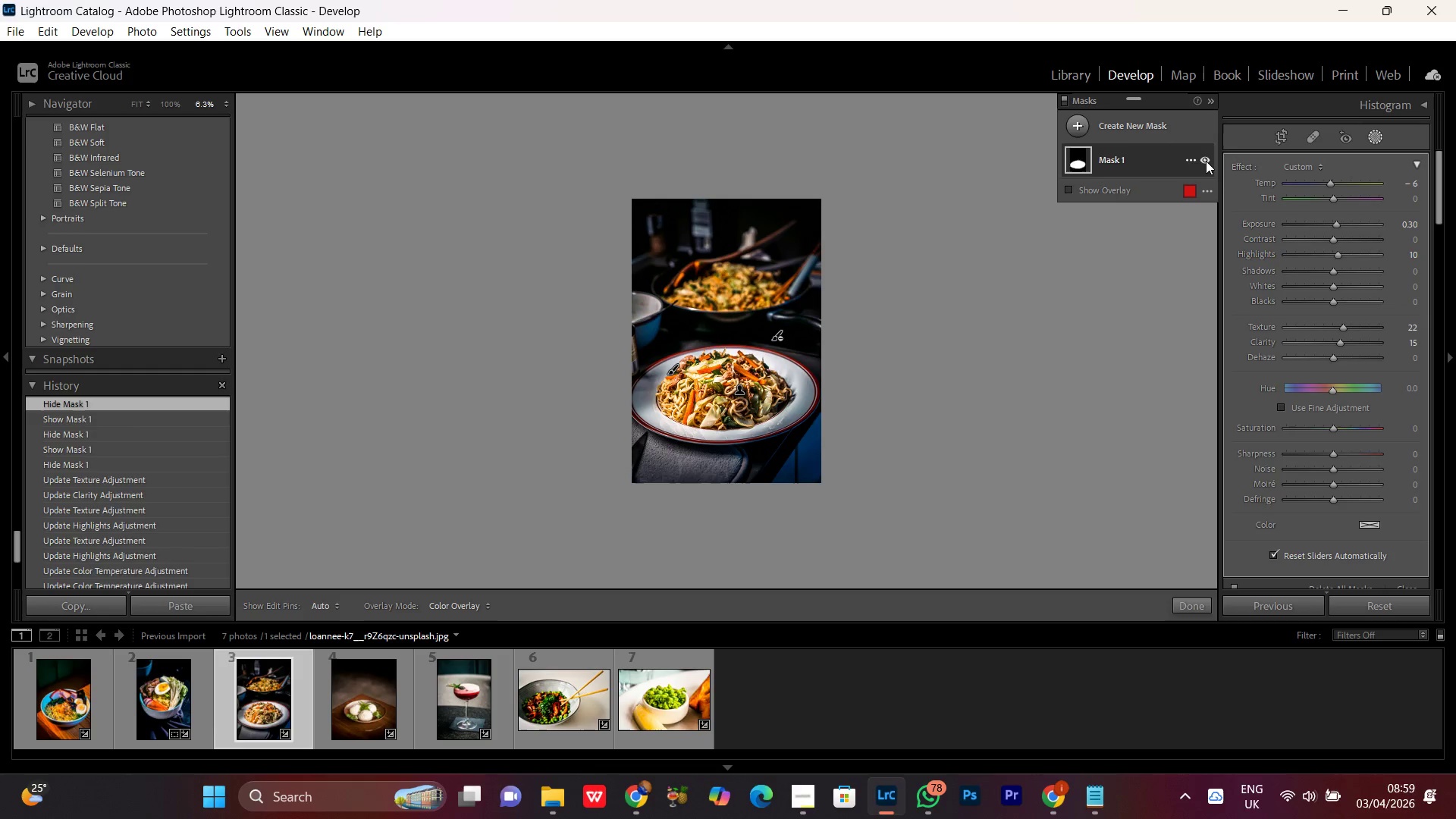 
triple_click([1206, 161])
 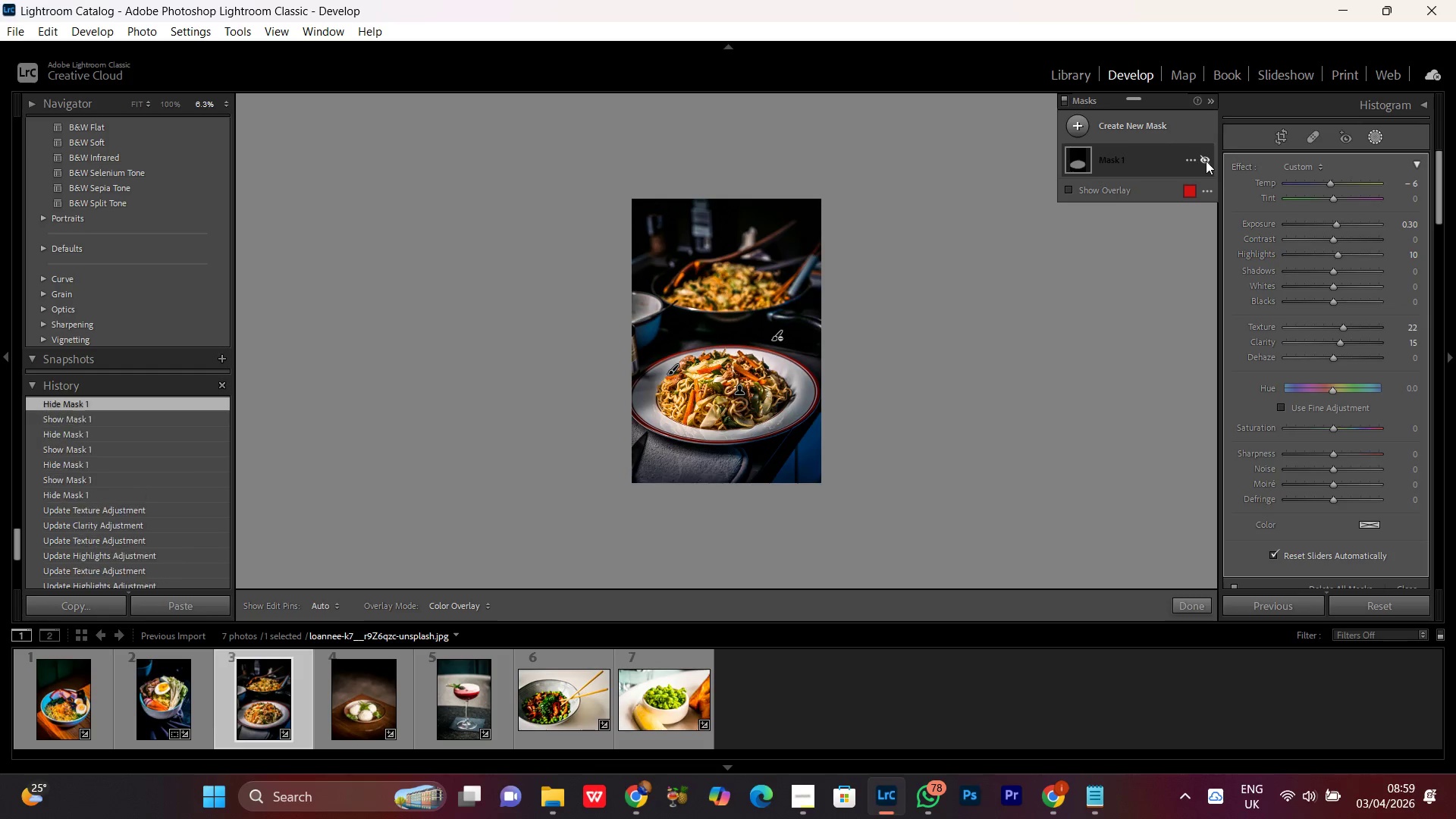 
triple_click([1206, 161])
 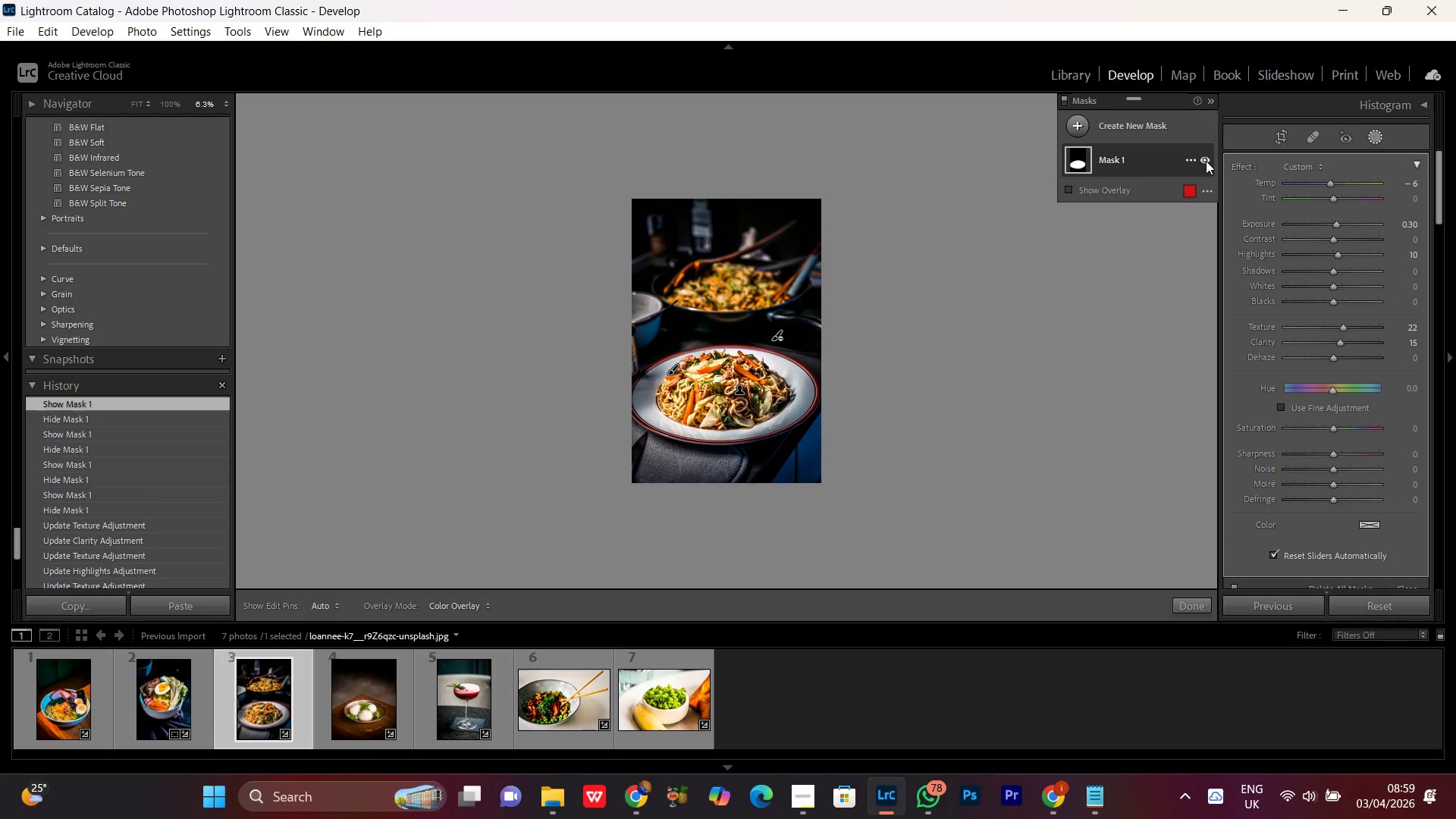 
triple_click([1206, 161])
 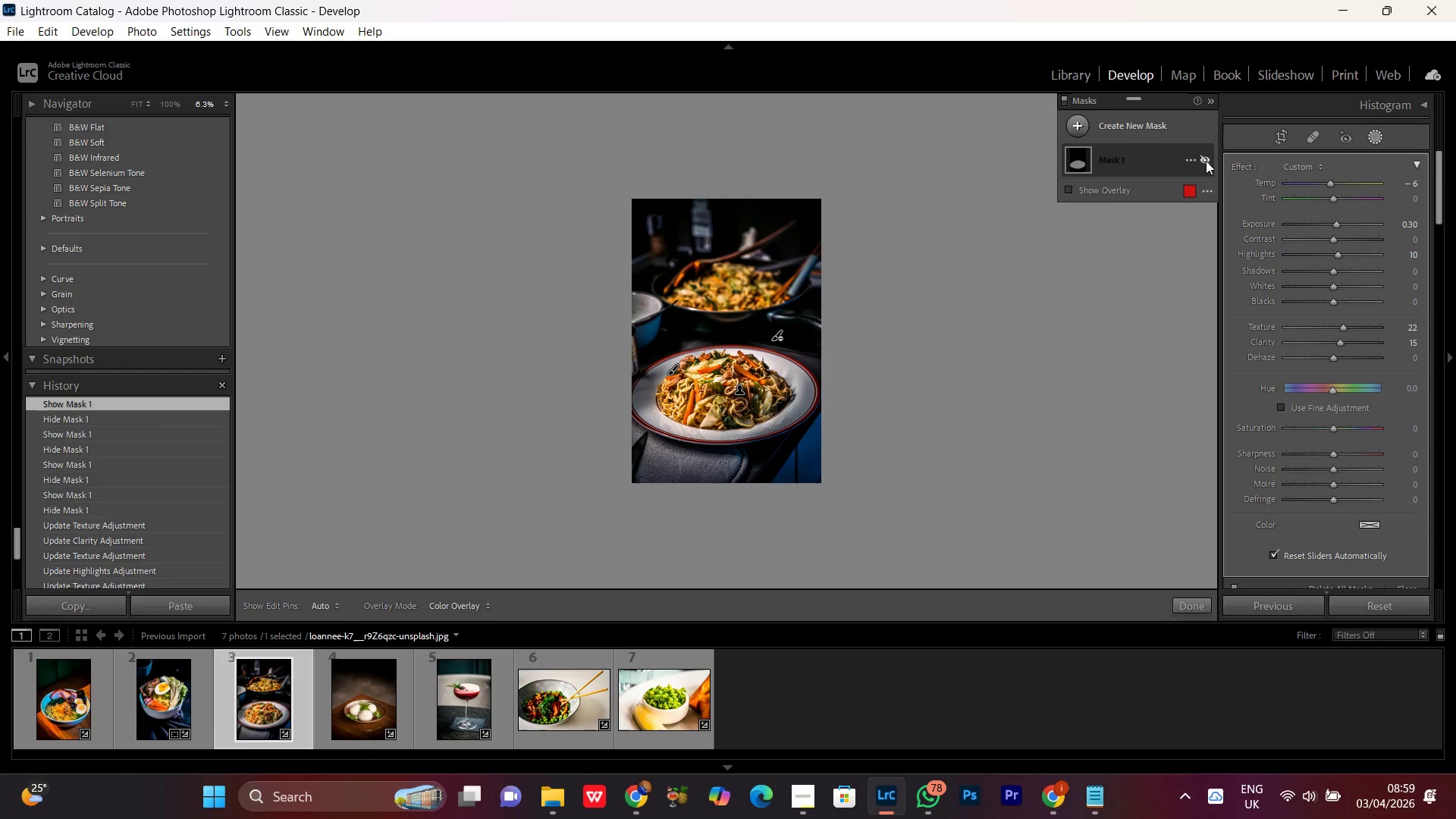 
triple_click([1206, 161])
 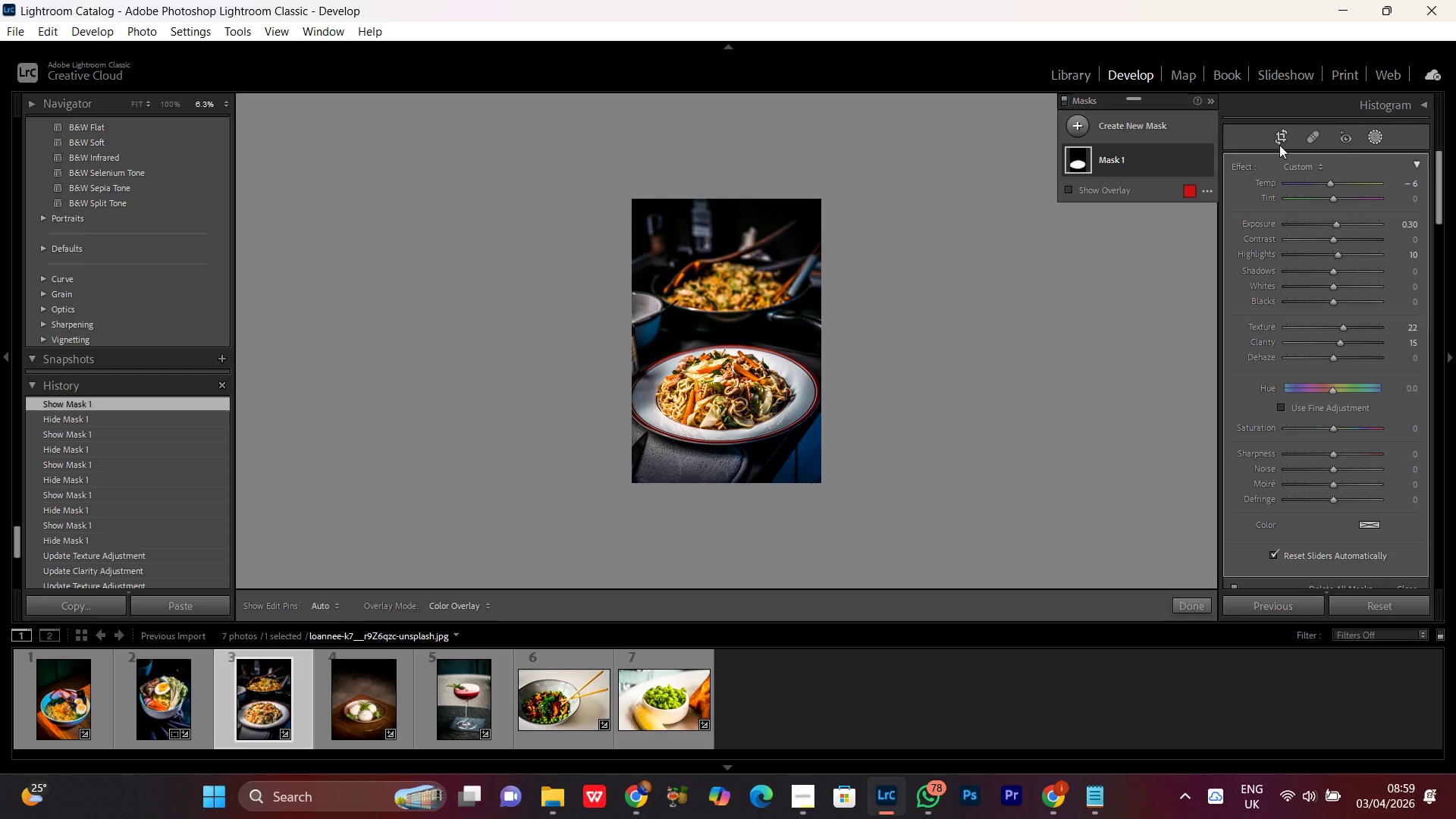 
left_click([1143, 136])
 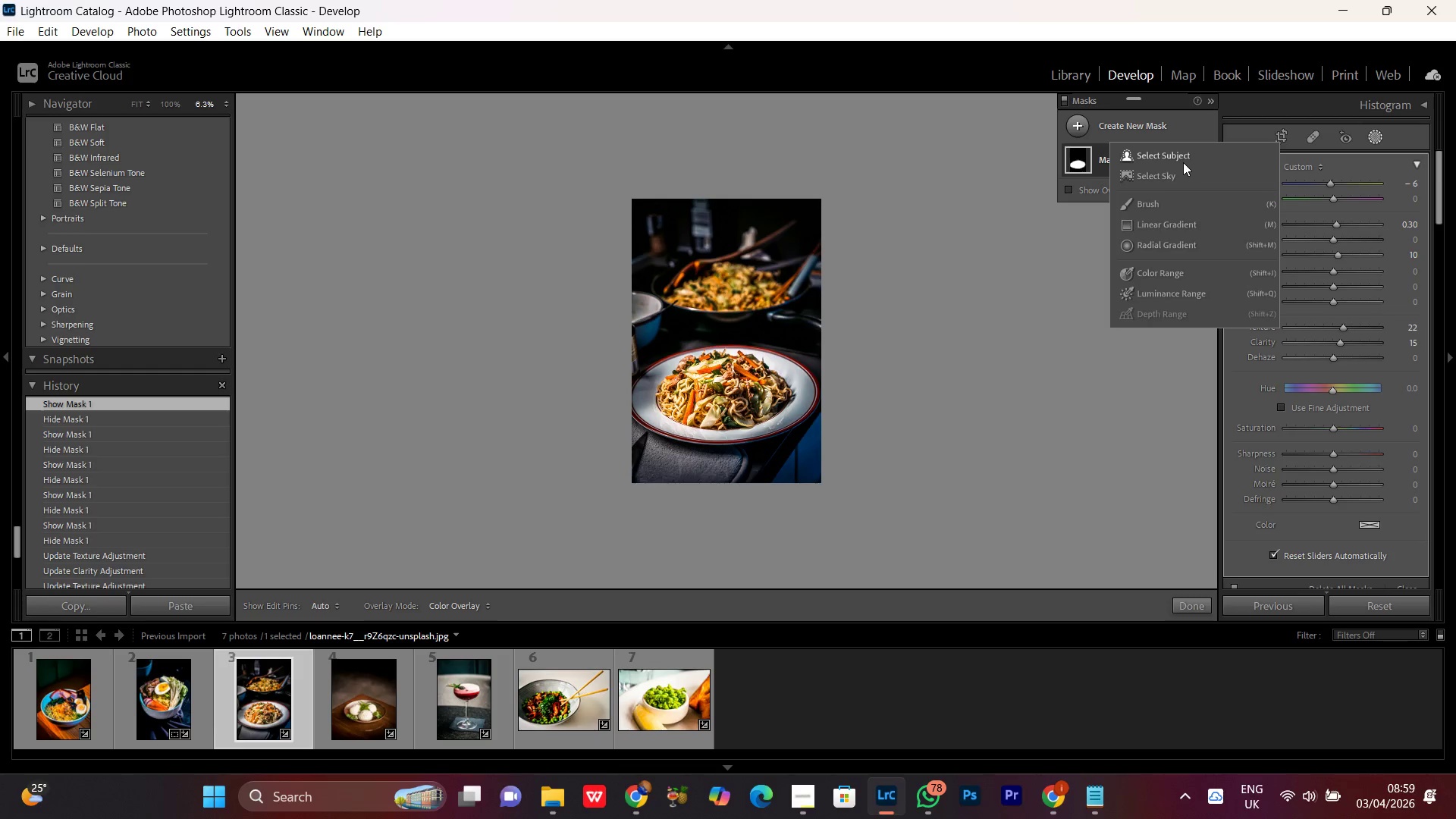 
left_click([1174, 154])
 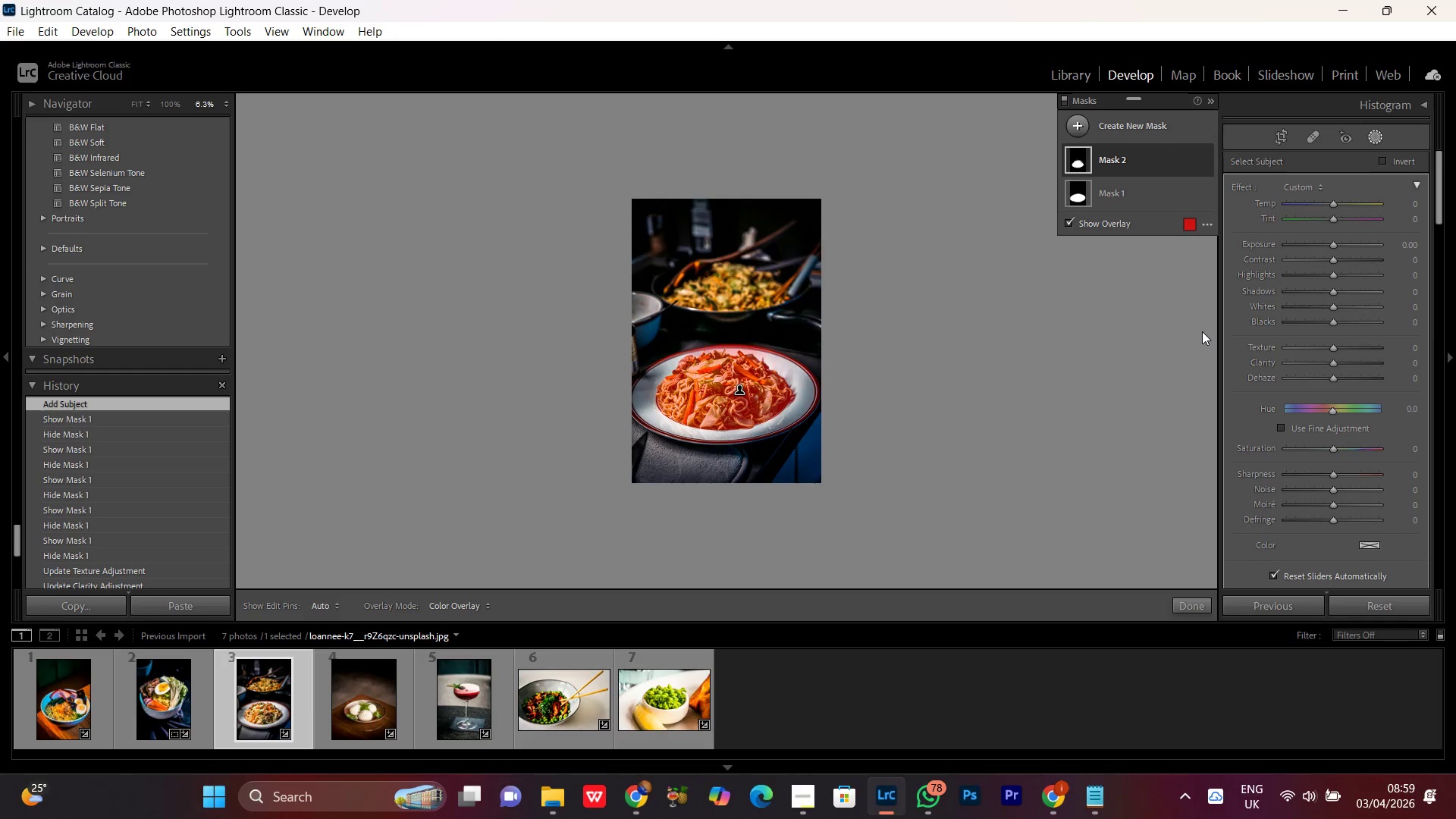 
wait(16.39)
 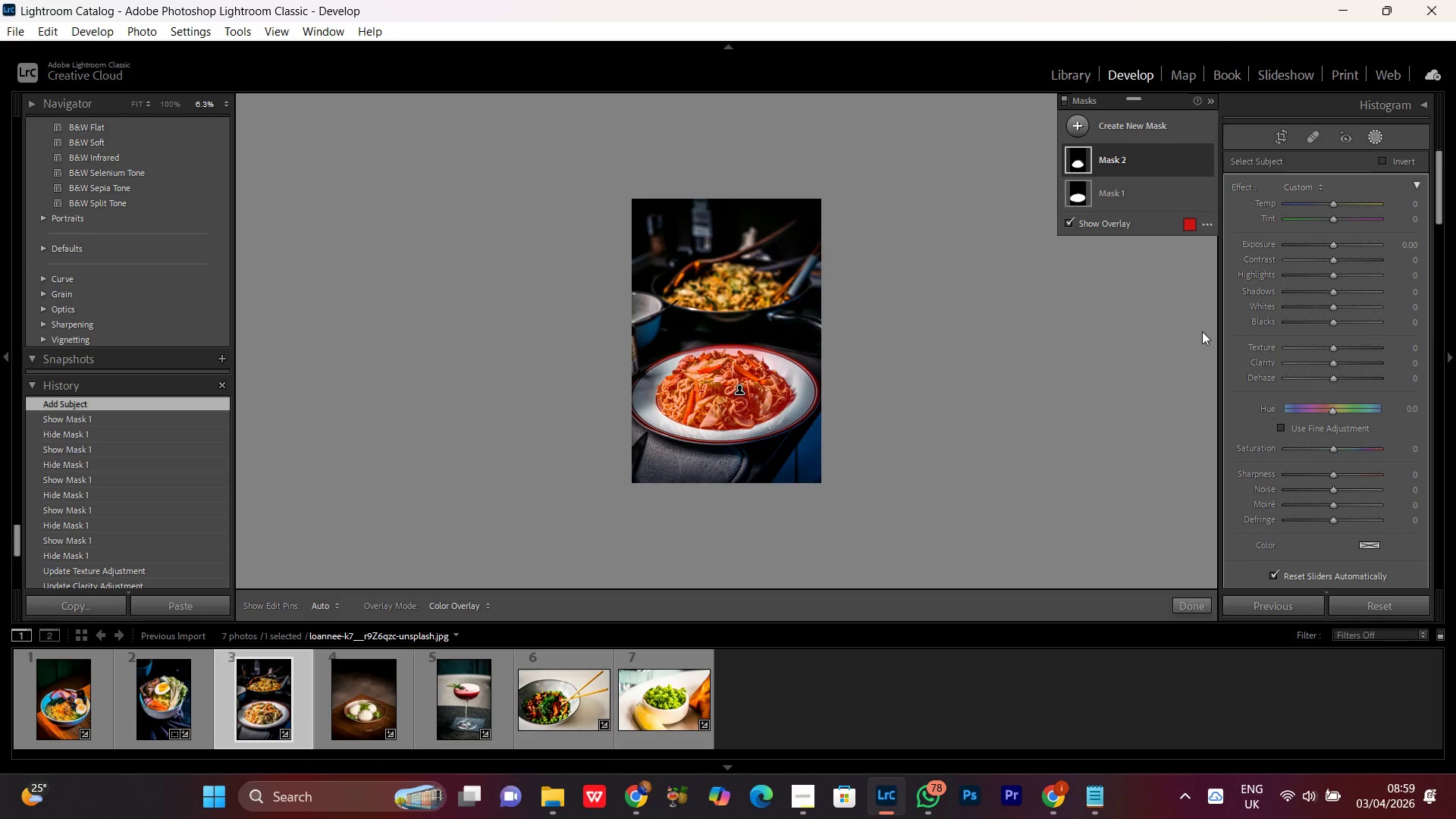 
left_click([1384, 162])
 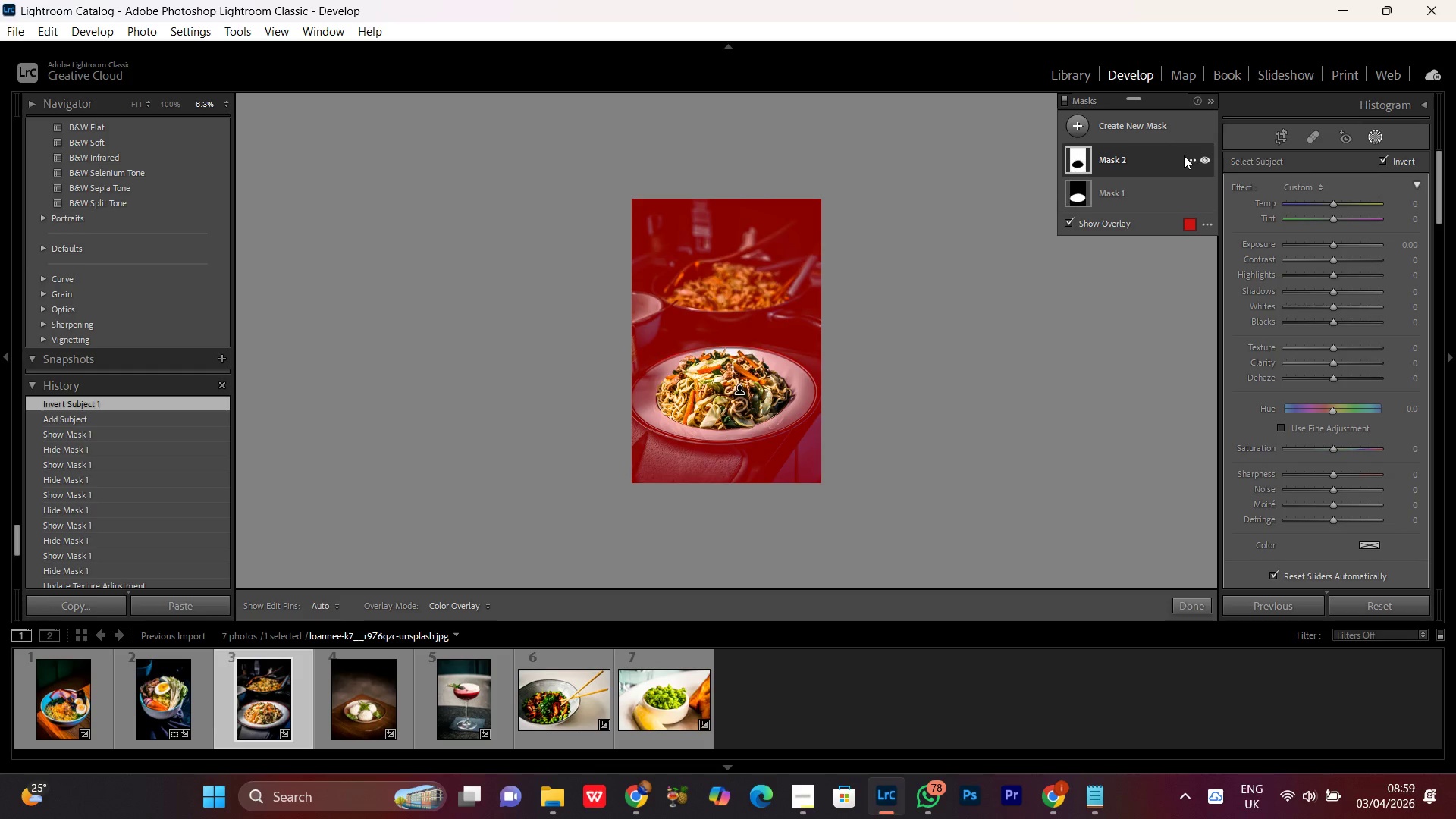 
left_click([1170, 158])
 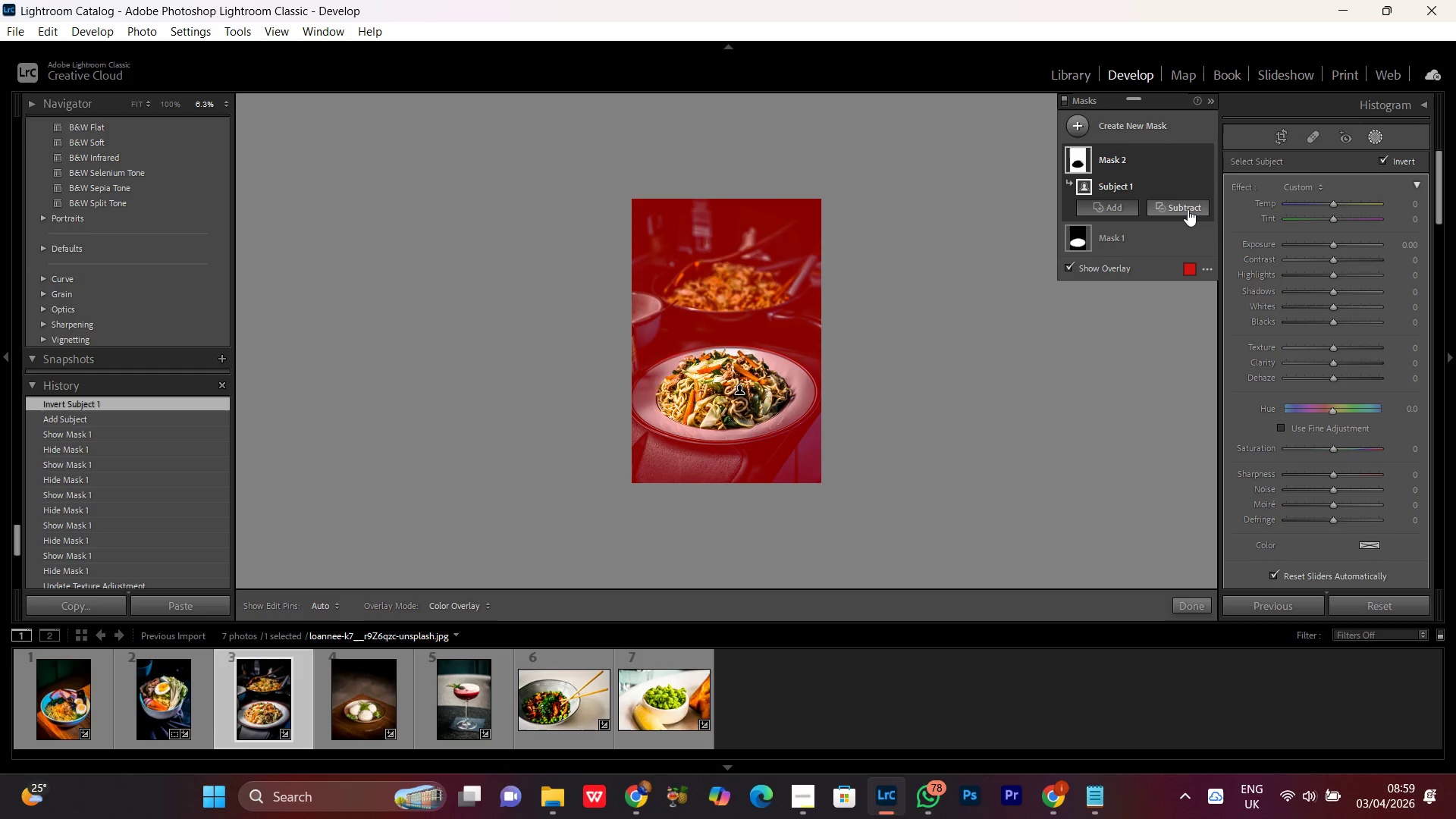 
left_click([1188, 209])
 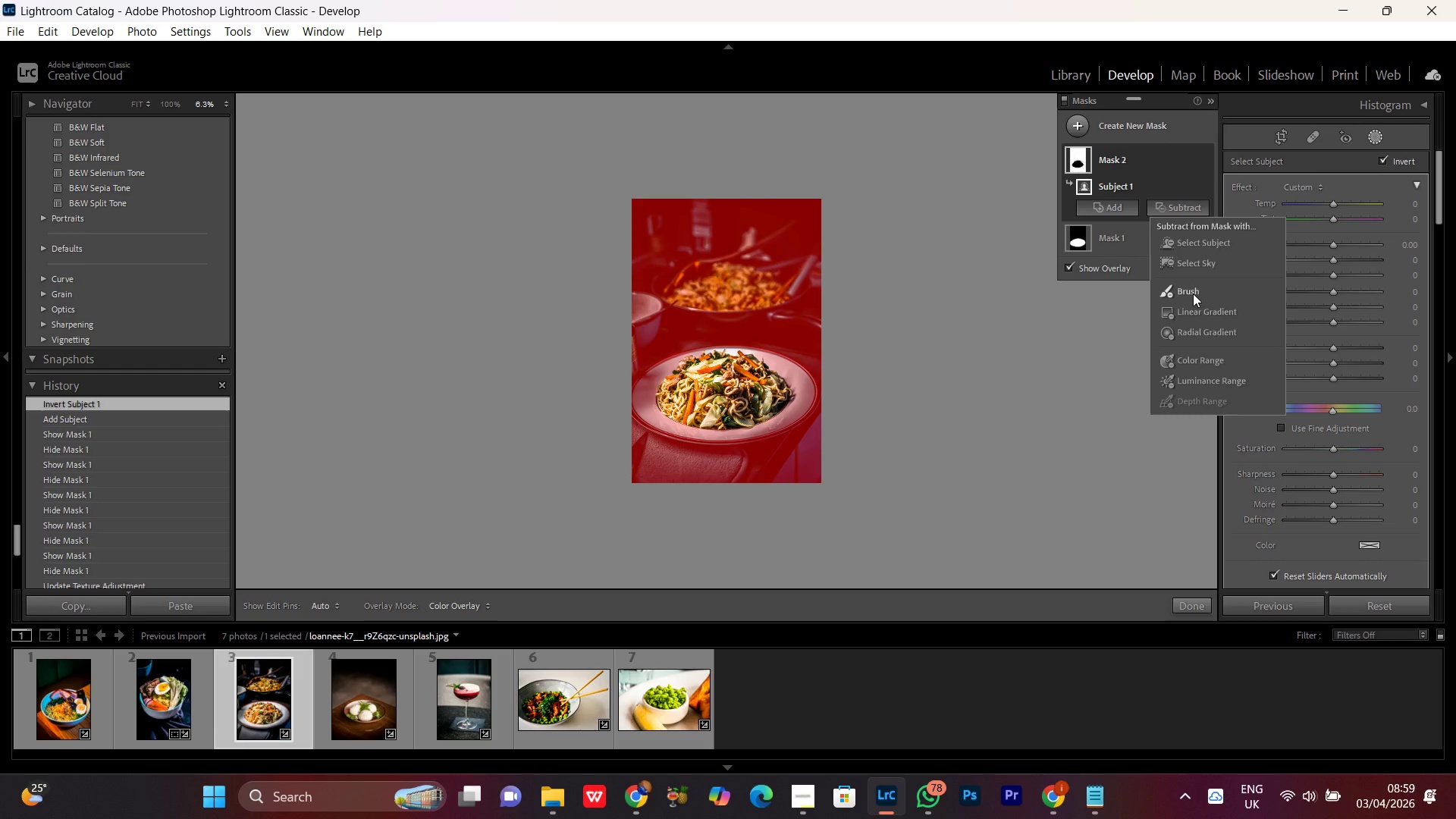 
left_click([1193, 293])
 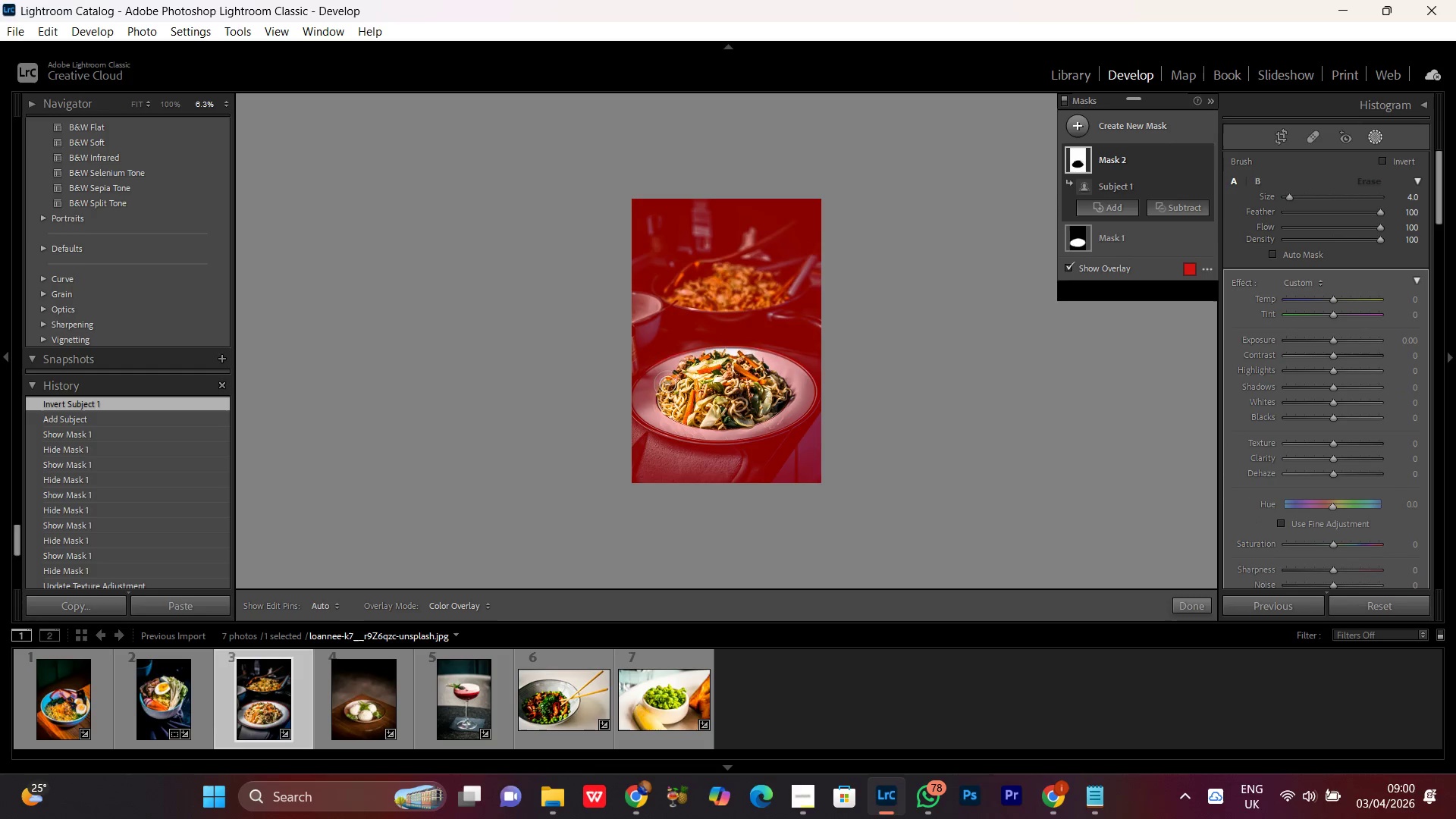 
left_click_drag(start_coordinate=[667, 374], to_coordinate=[745, 420])
 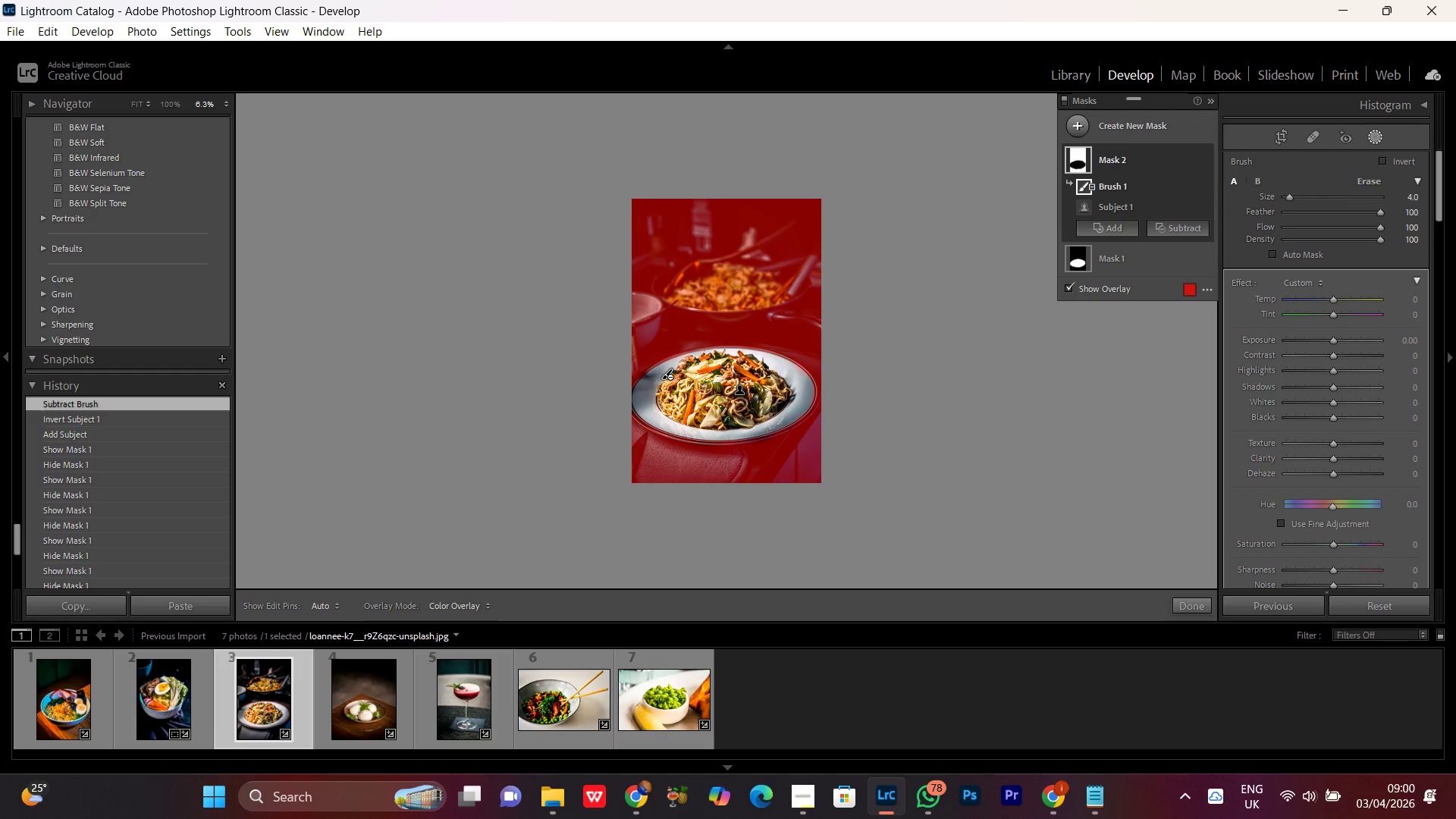 
scroll: coordinate [669, 382], scroll_direction: none, amount: 0.0
 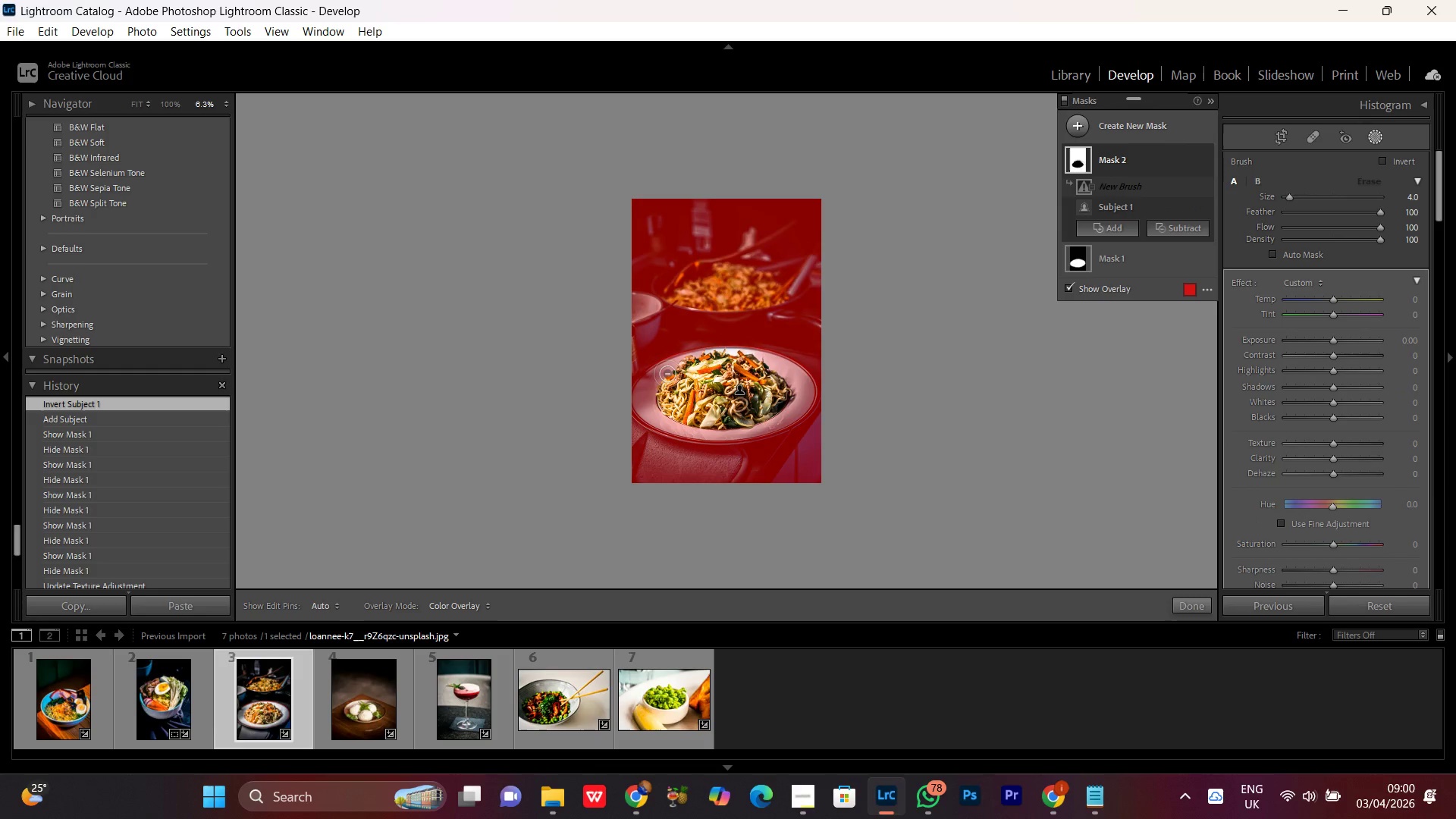 
wait(15.09)
 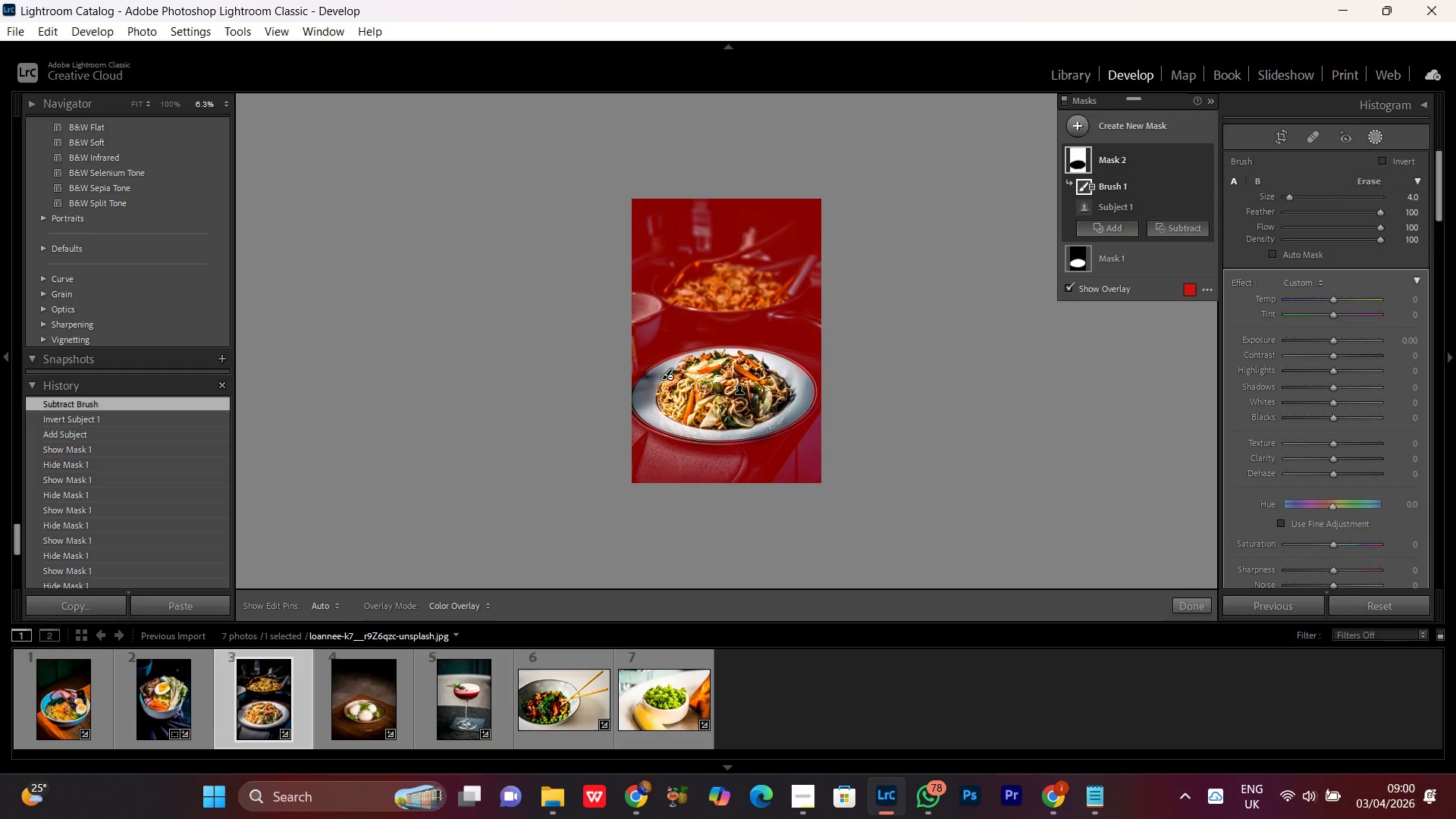 
left_click([1332, 344])
 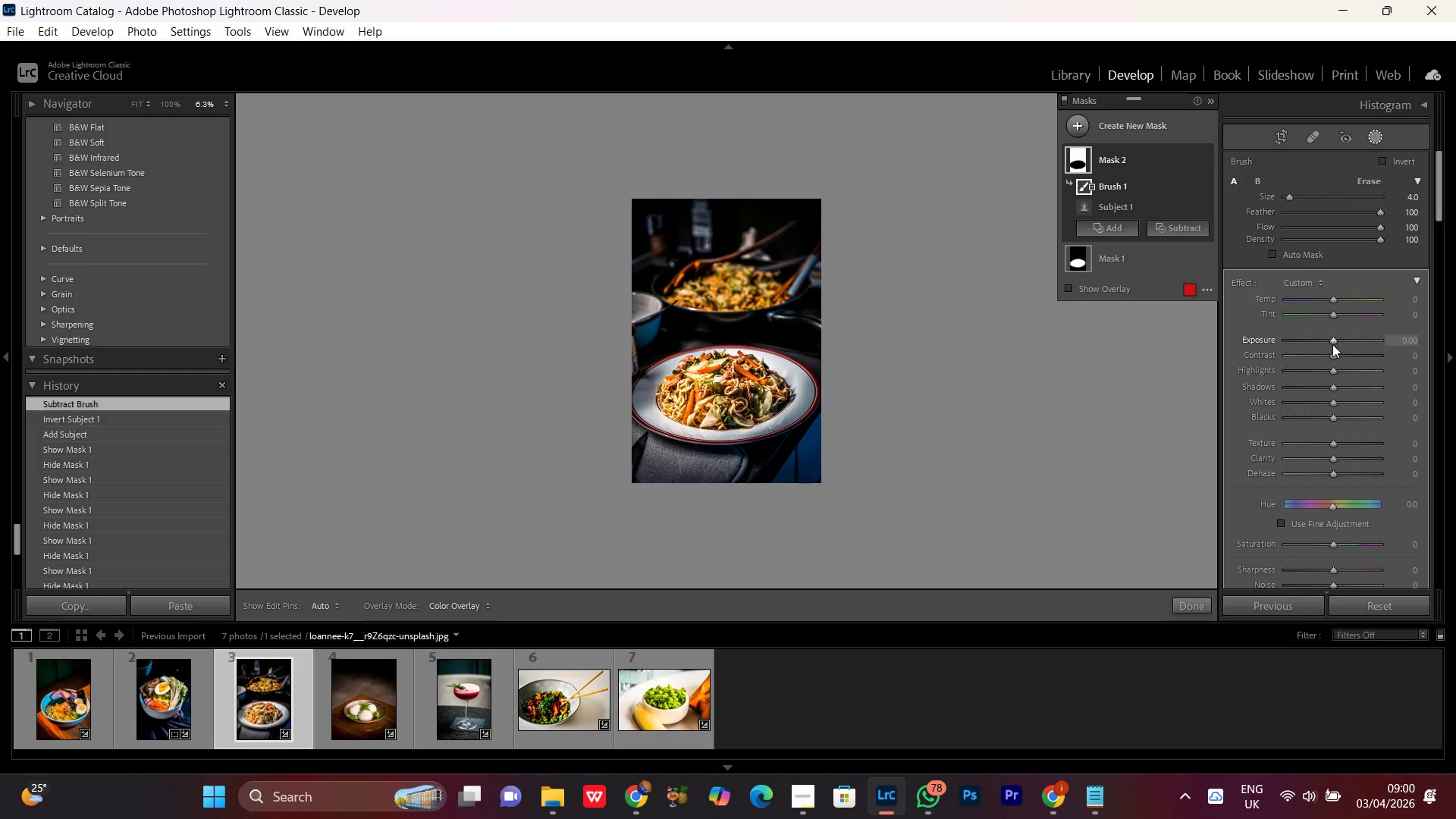 
scroll: coordinate [1332, 344], scroll_direction: down, amount: 3.0
 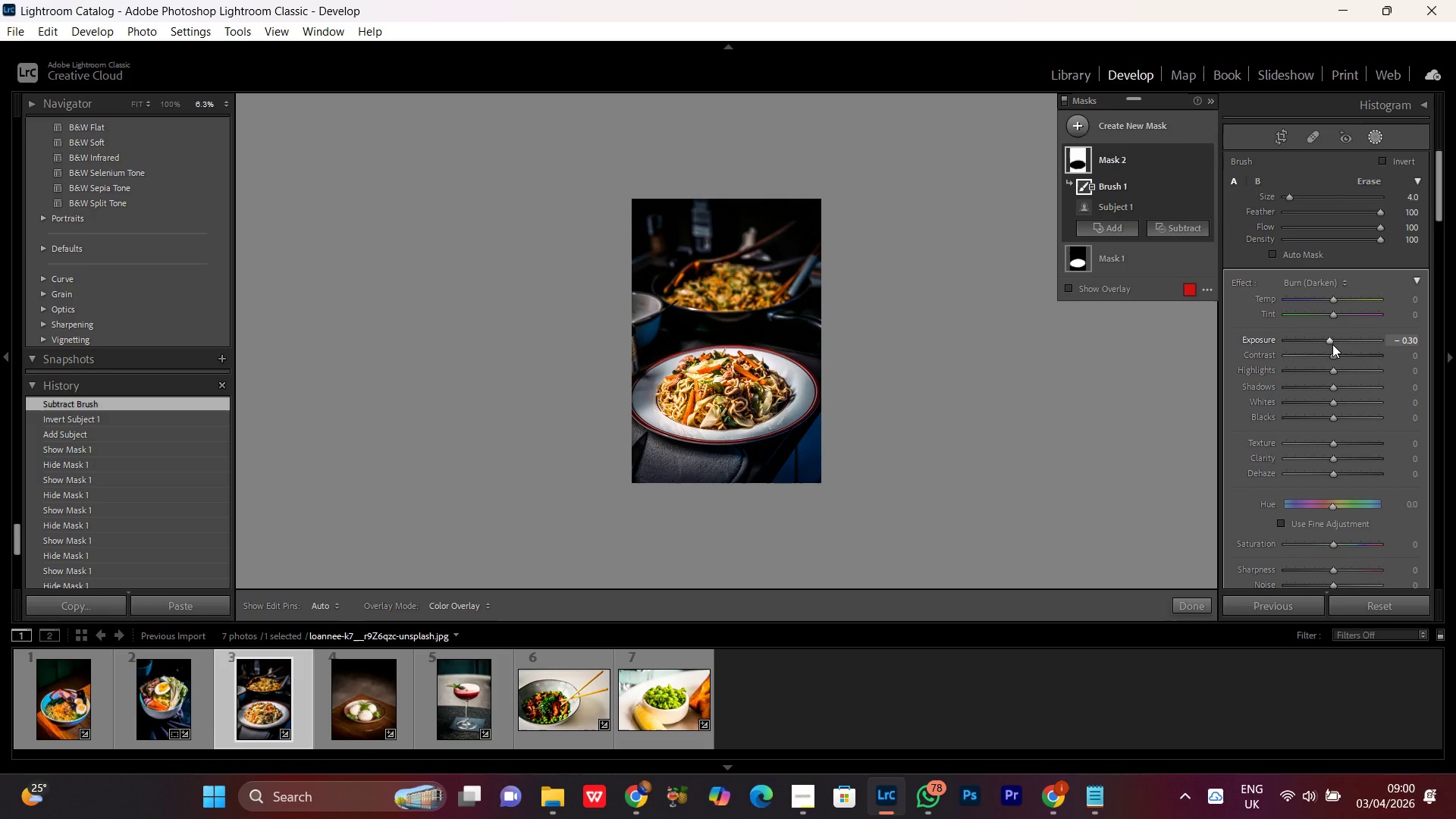 
scroll: coordinate [1332, 344], scroll_direction: none, amount: 0.0
 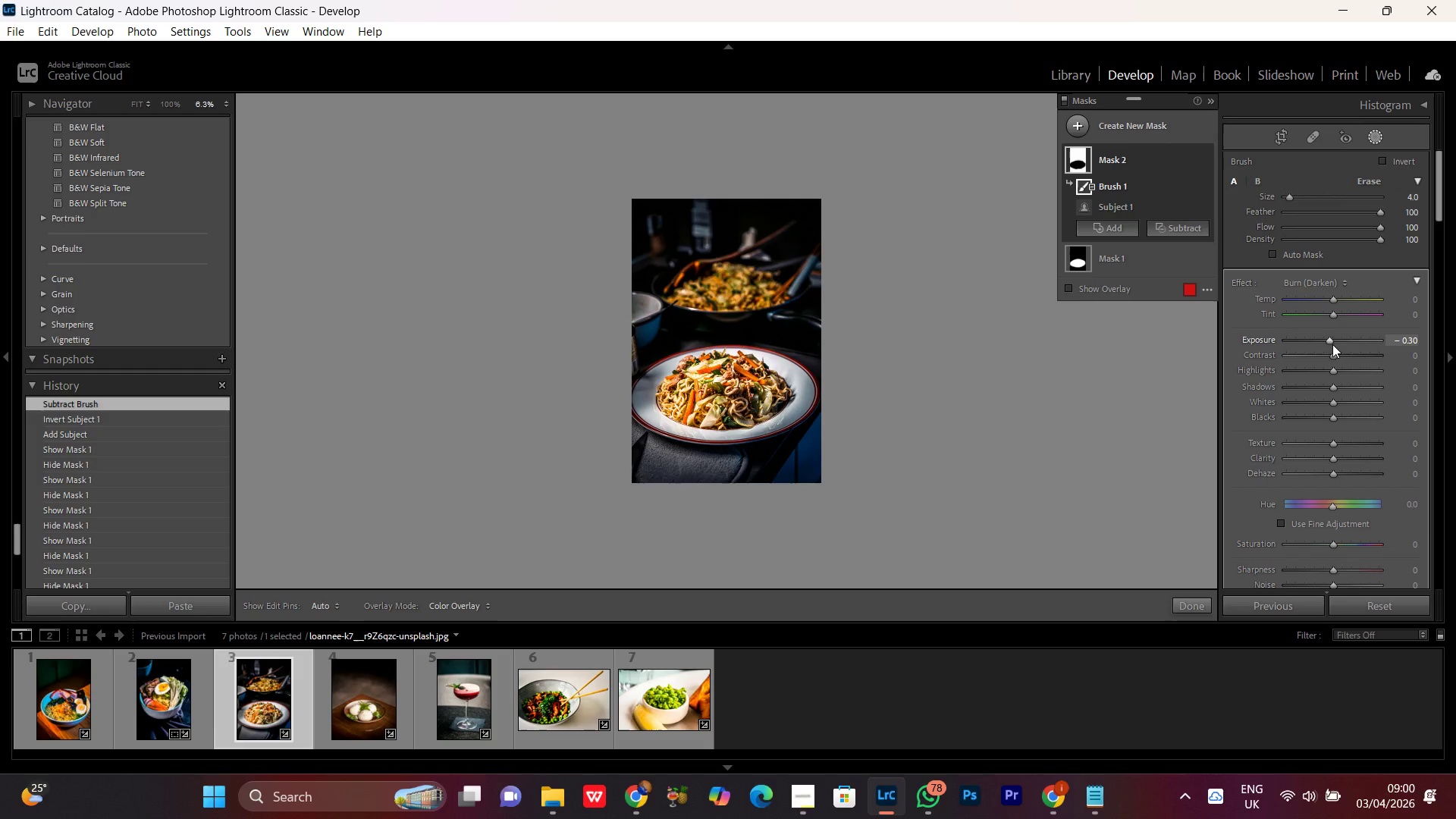 
scroll: coordinate [1332, 344], scroll_direction: up, amount: 1.0
 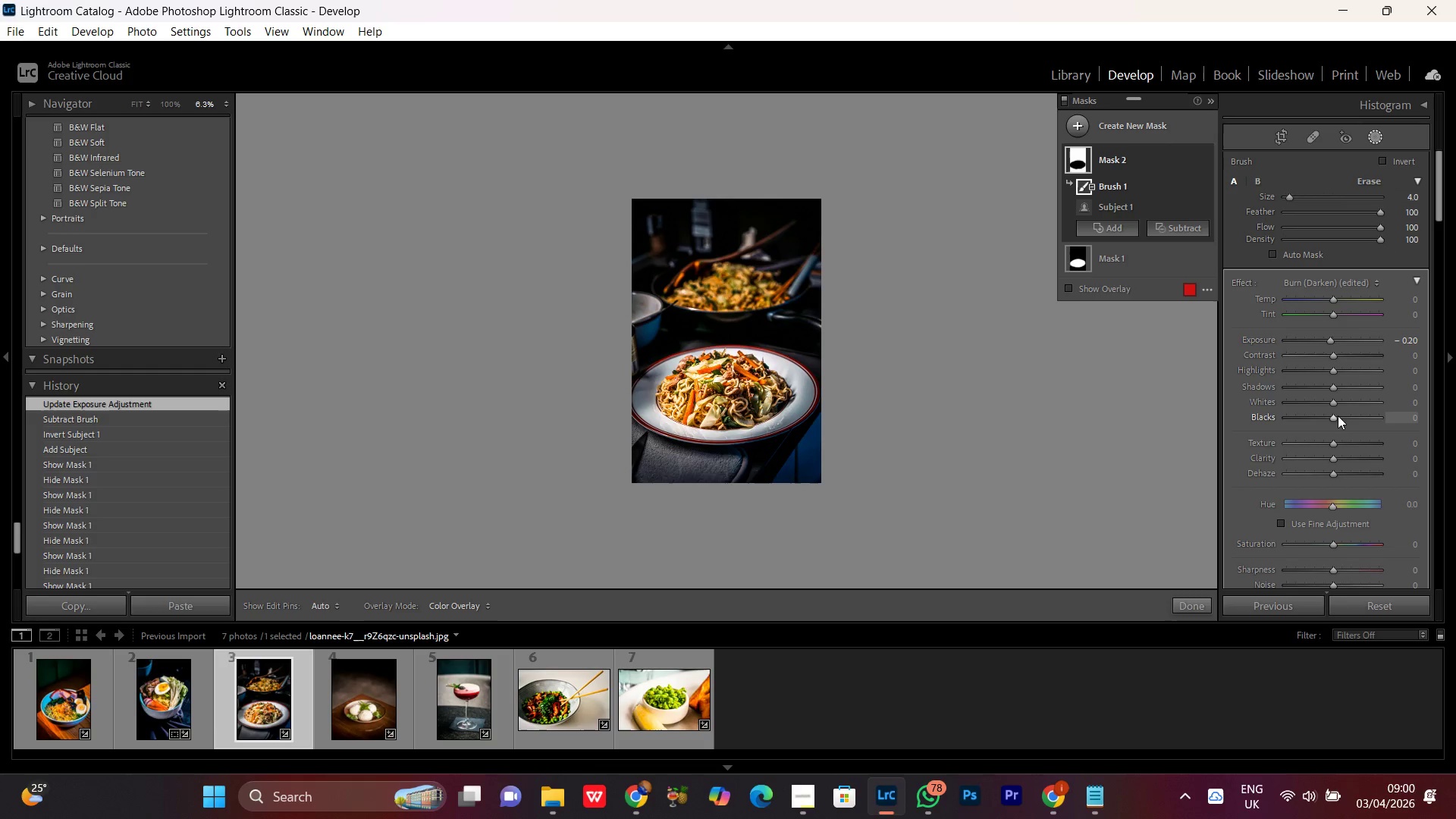 
left_click([1332, 421])
 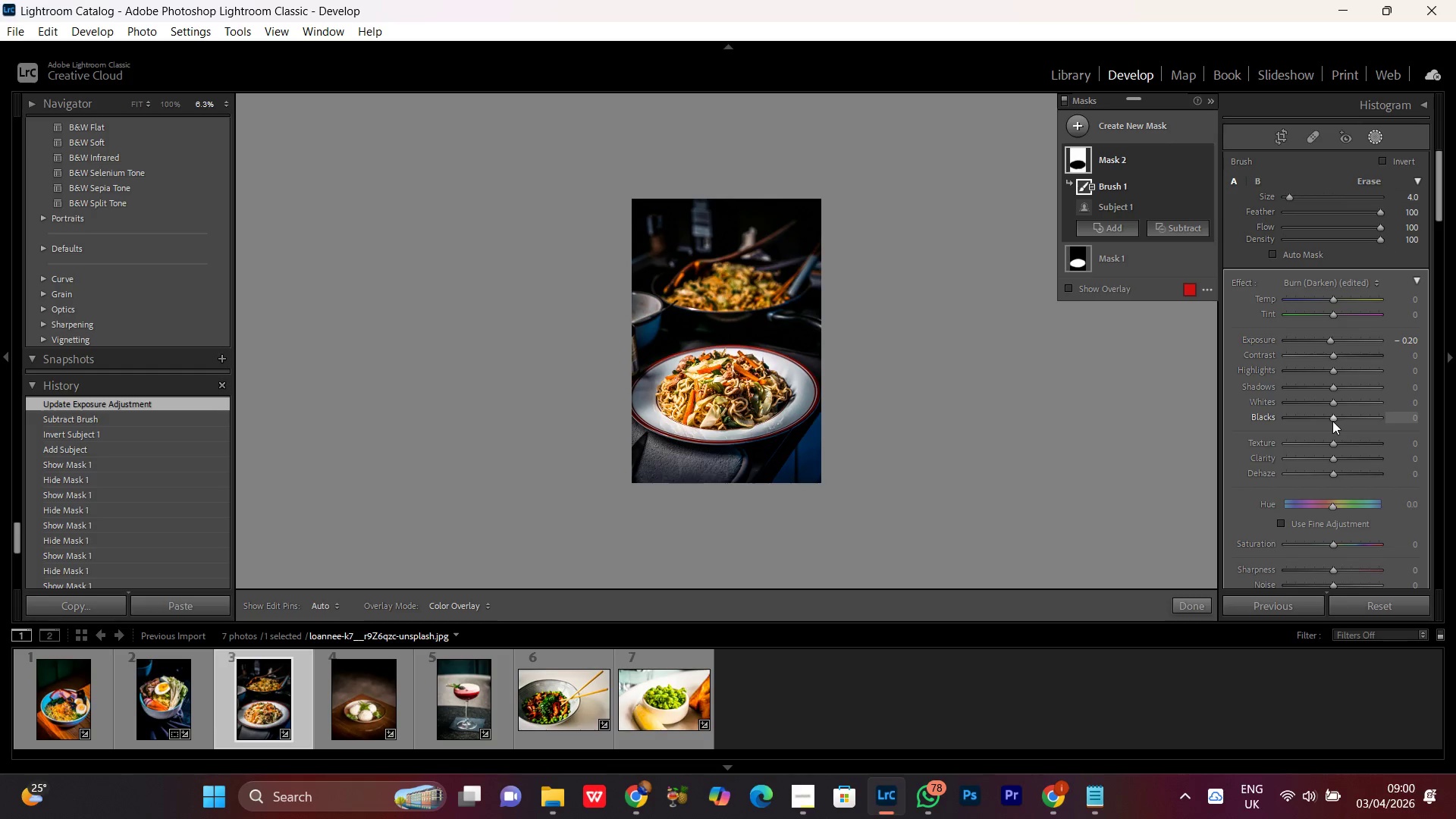 
scroll: coordinate [1332, 421], scroll_direction: down, amount: 7.0
 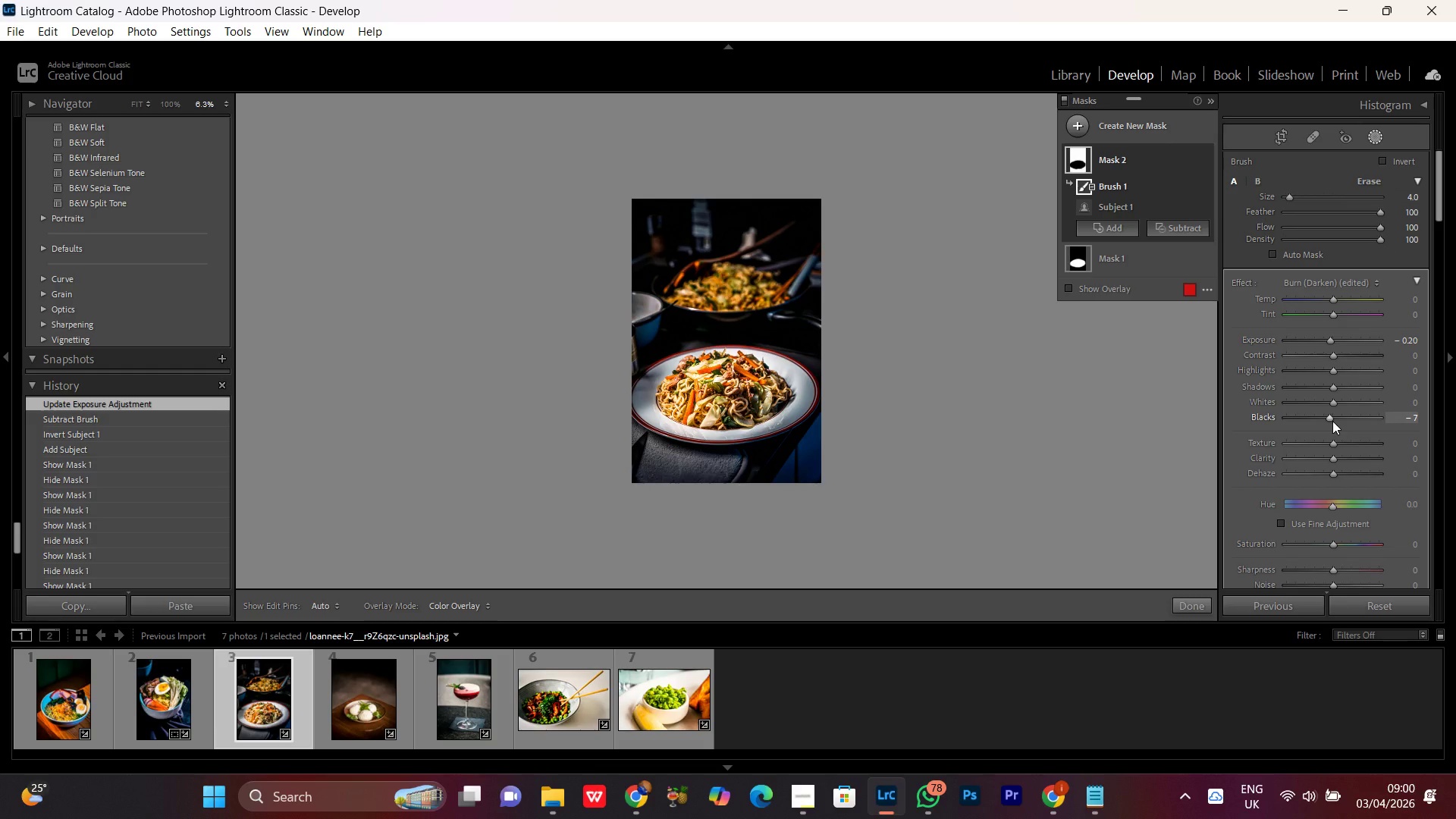 
scroll: coordinate [1332, 421], scroll_direction: up, amount: 1.0
 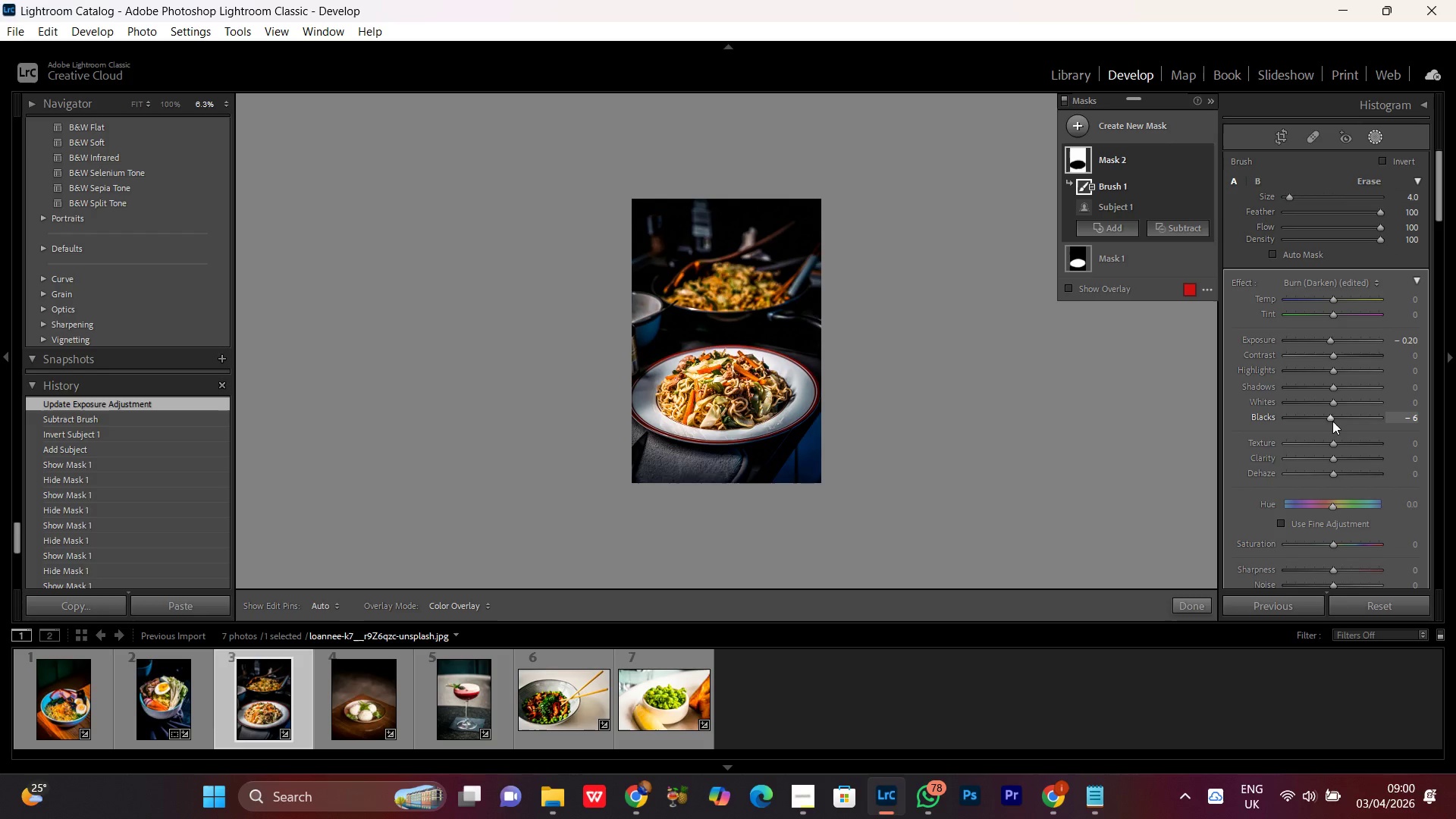 
scroll: coordinate [1332, 421], scroll_direction: down, amount: 3.0
 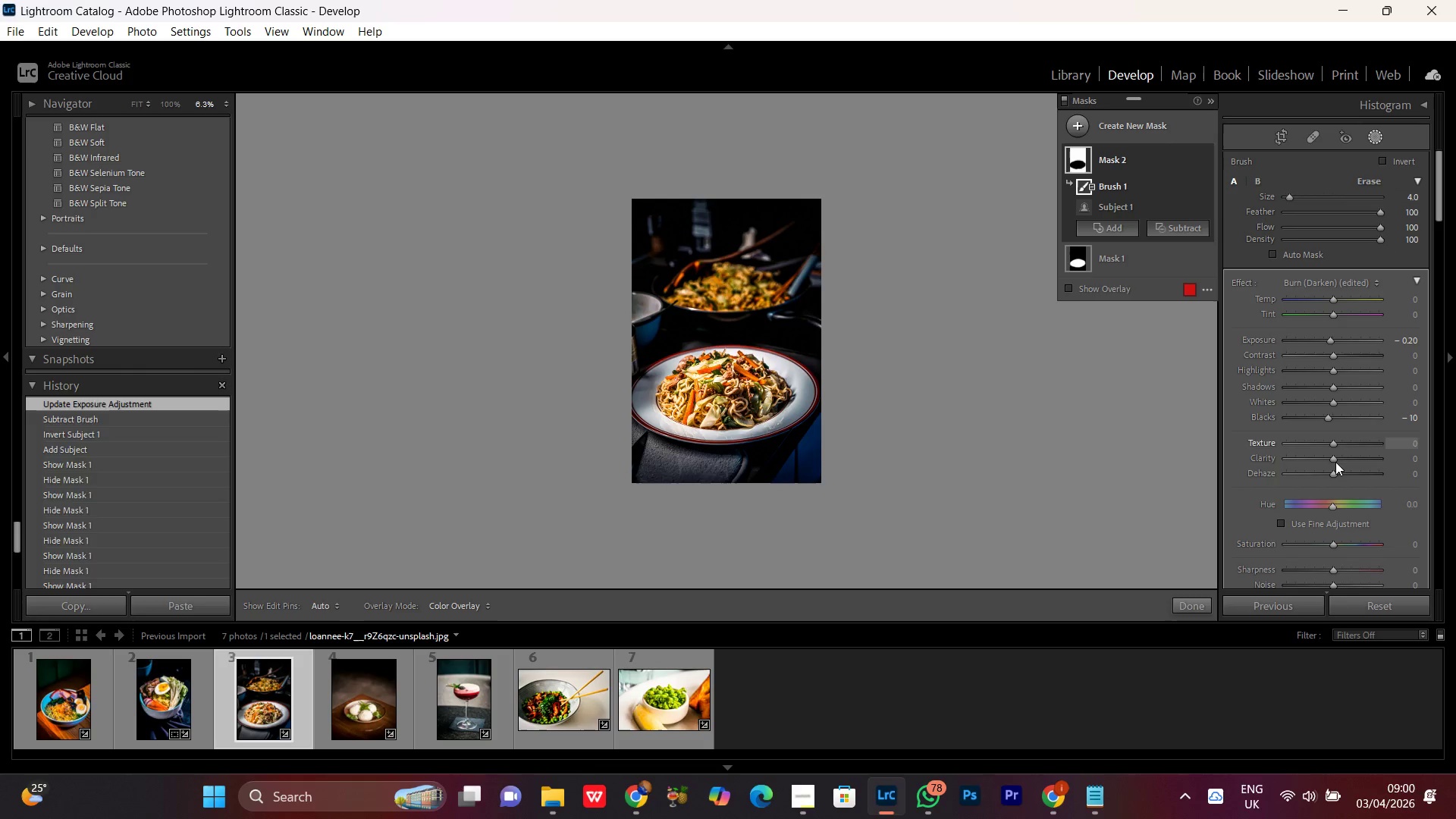 
left_click([1332, 463])
 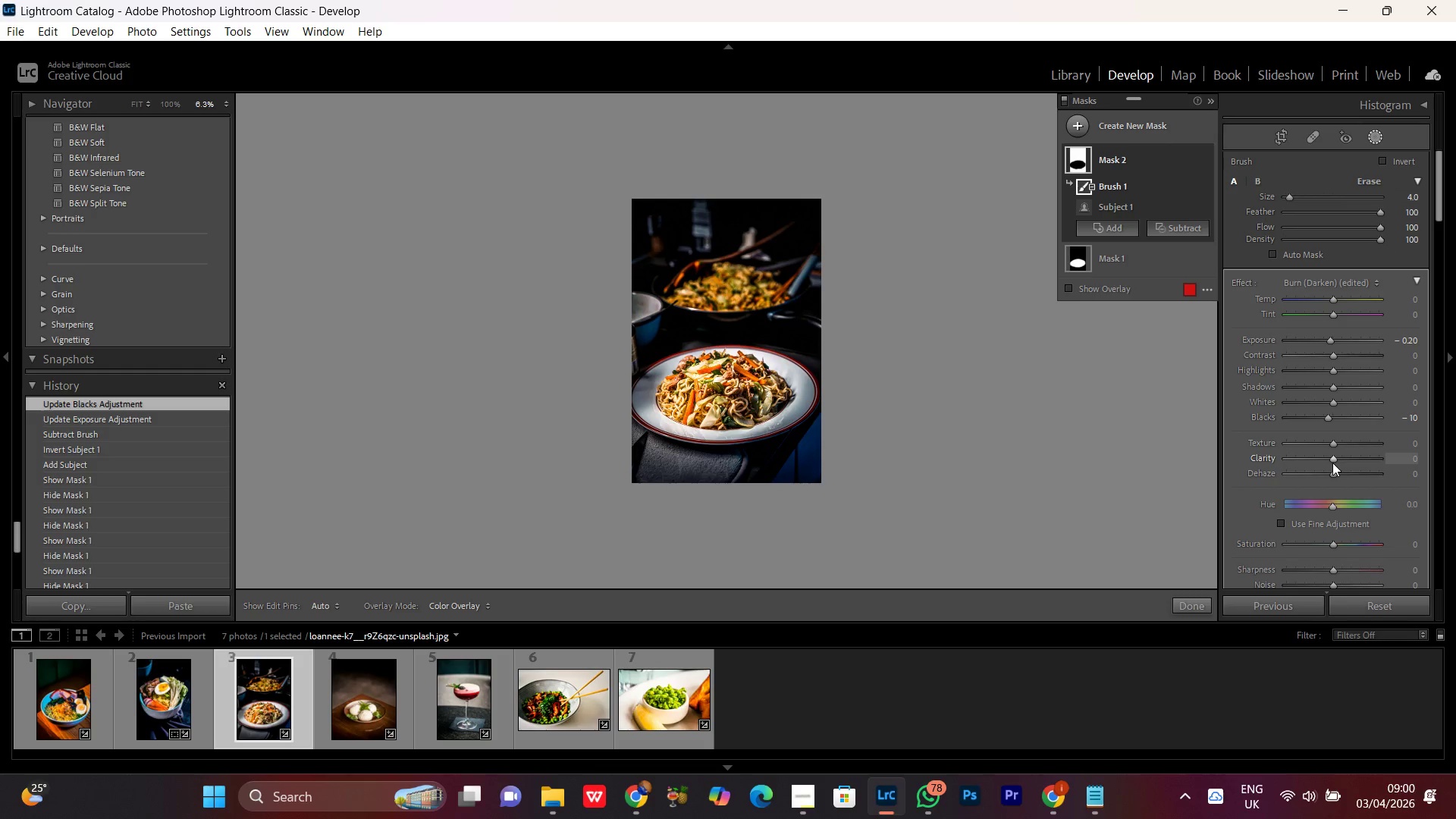 
scroll: coordinate [1332, 463], scroll_direction: down, amount: 6.0
 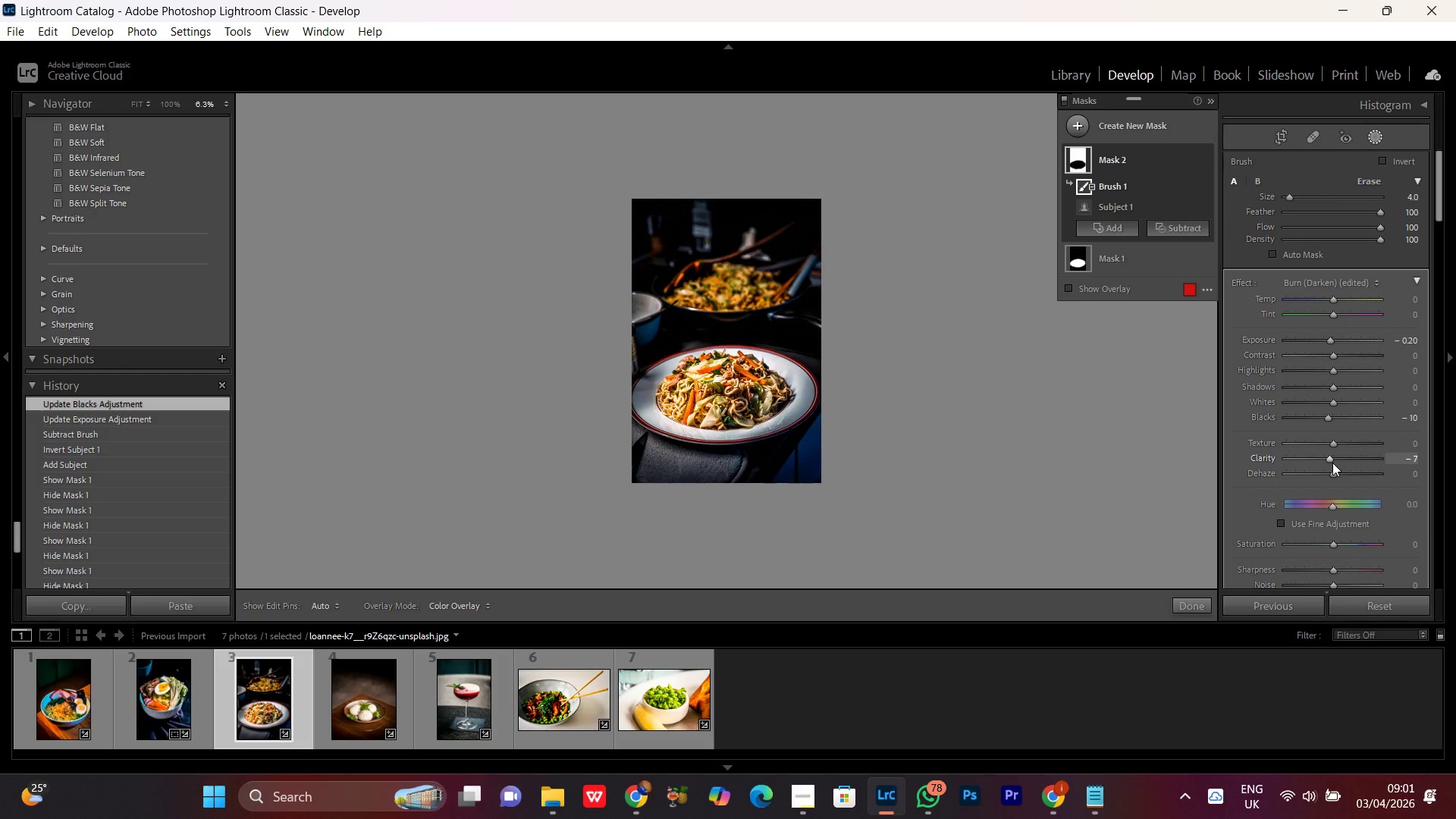 
scroll: coordinate [1332, 463], scroll_direction: up, amount: 1.0
 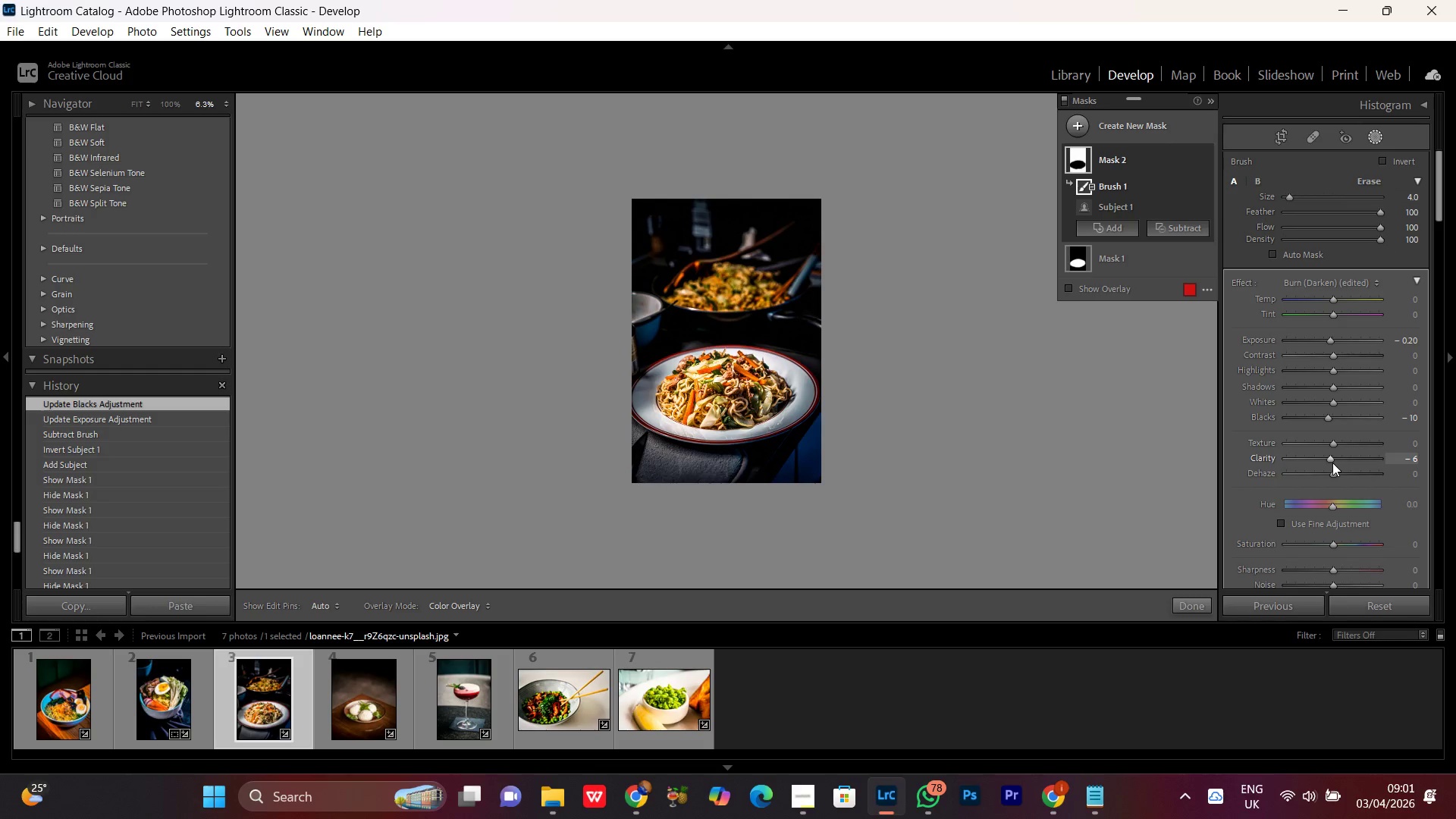 
key(Control+Equal)
 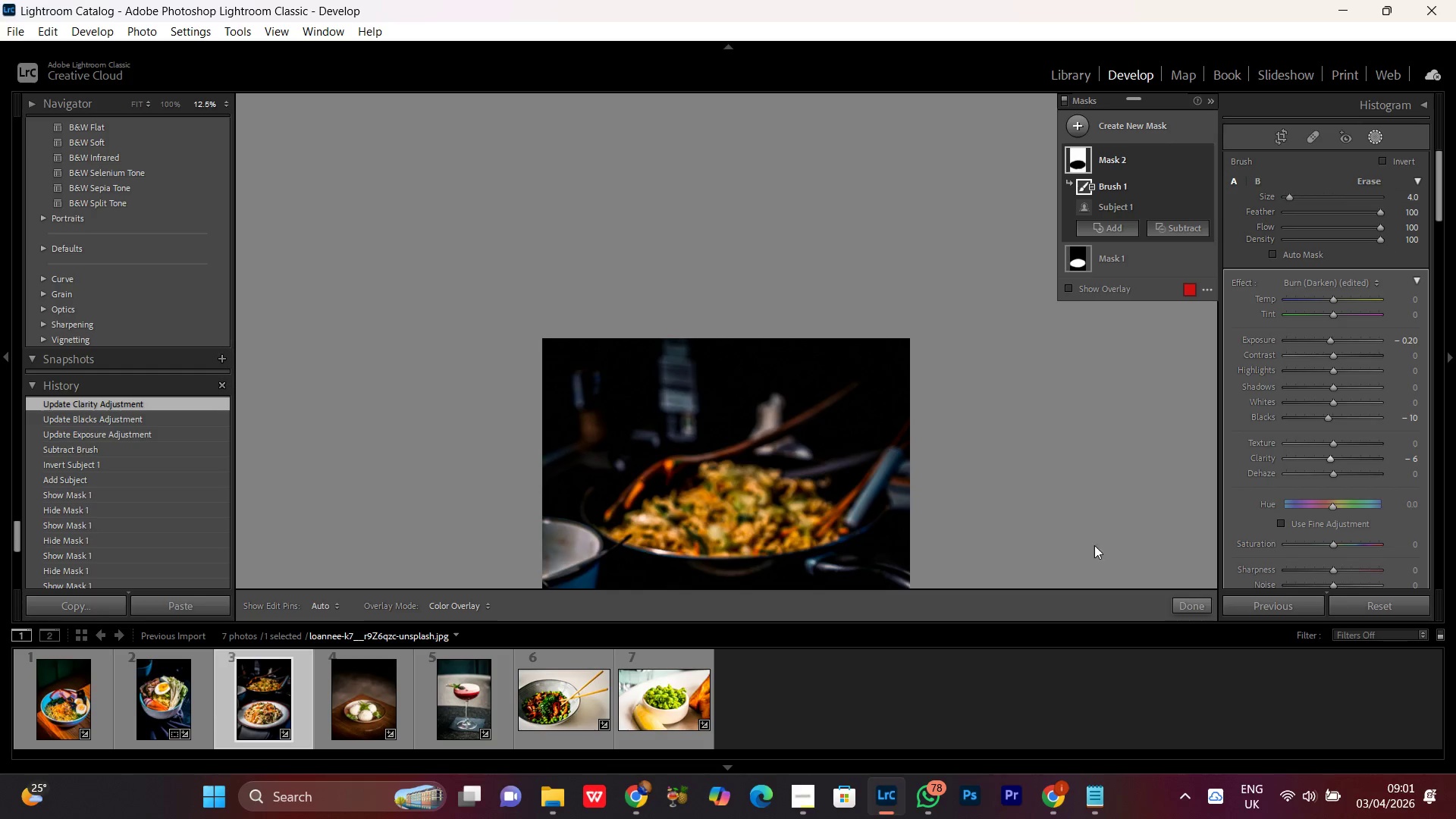 
scroll: coordinate [920, 483], scroll_direction: down, amount: 4.0
 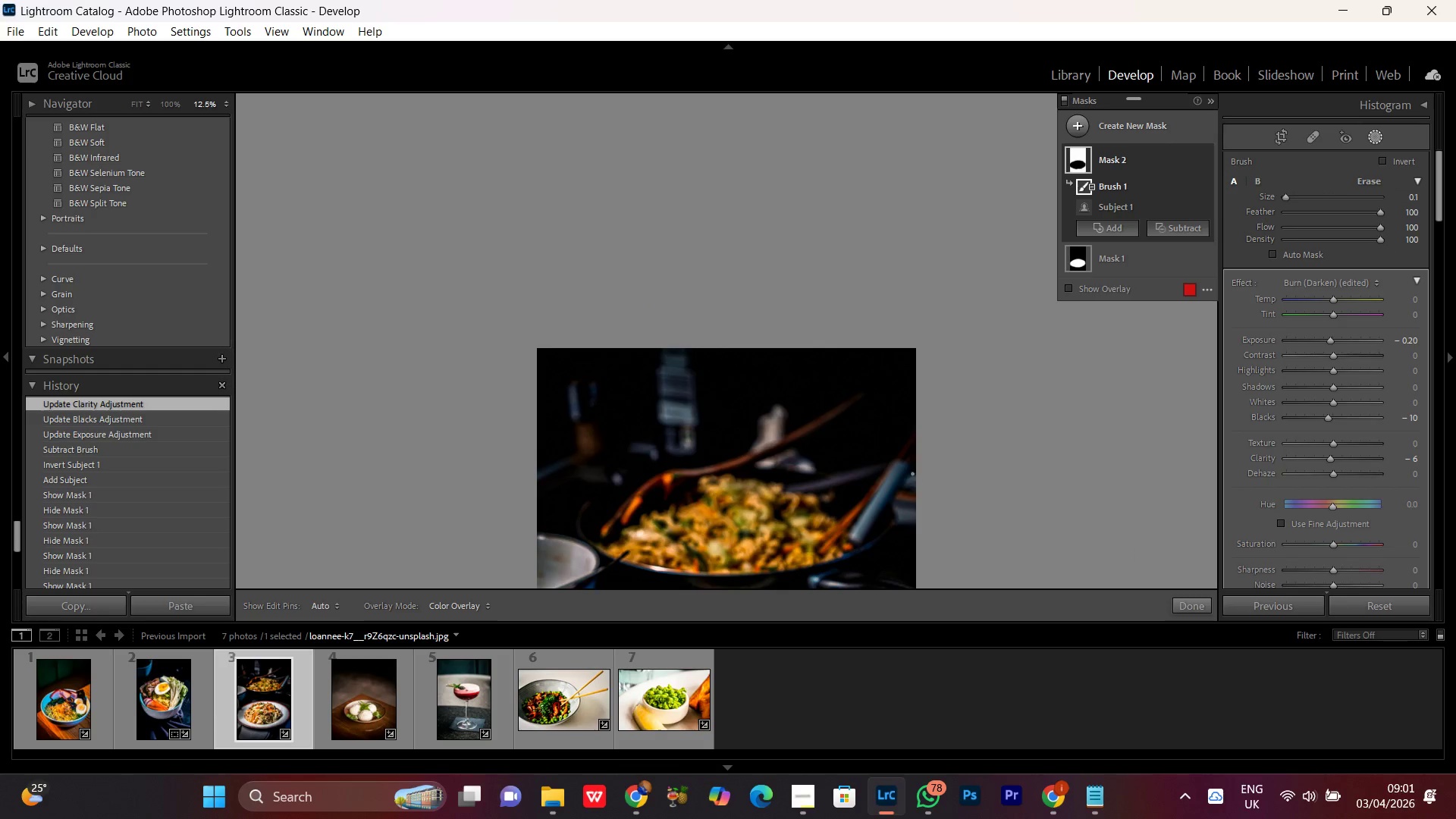 
hold_key(key=Space, duration=1.42)
 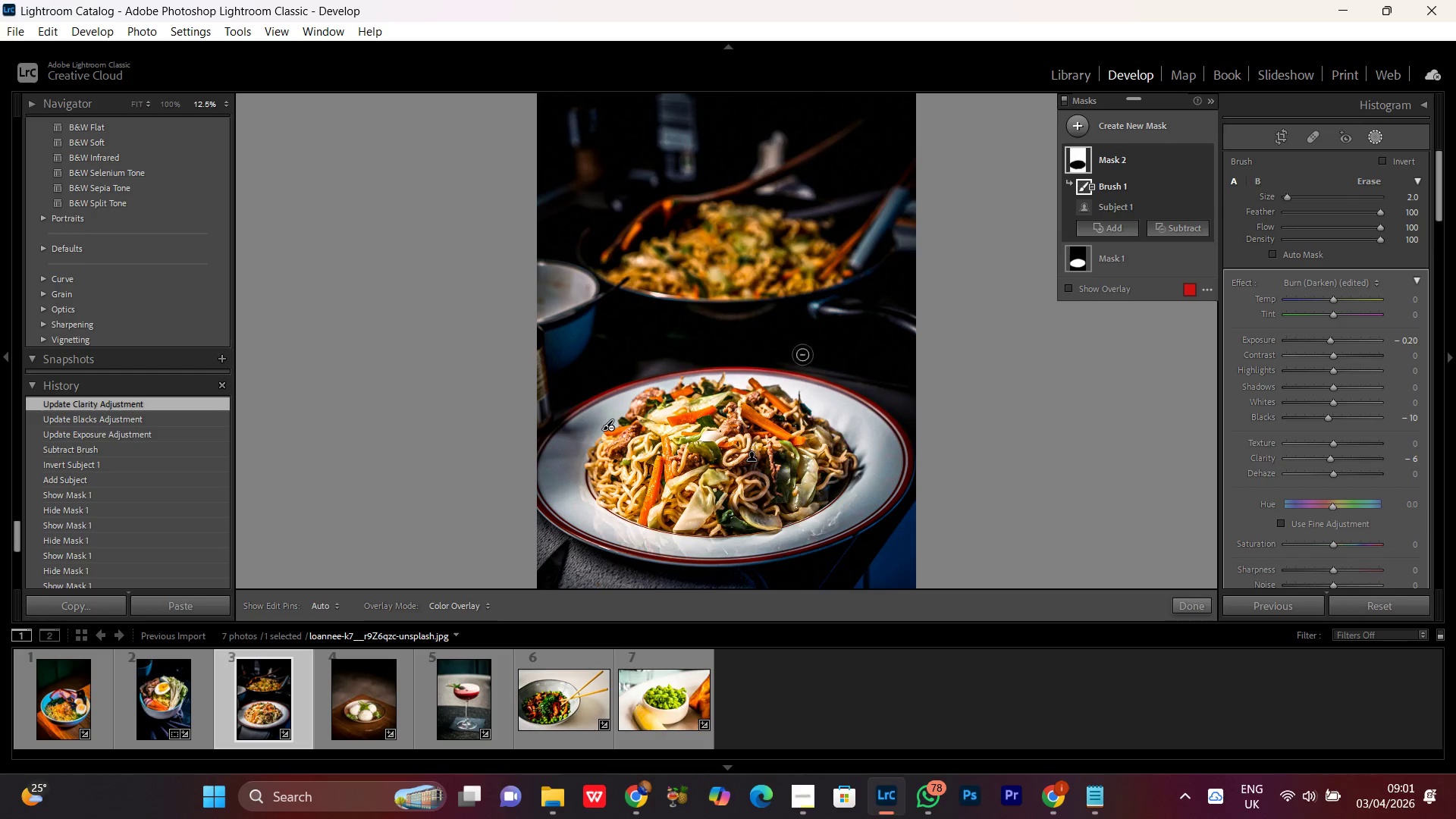 
left_click_drag(start_coordinate=[783, 505], to_coordinate=[726, 152])
 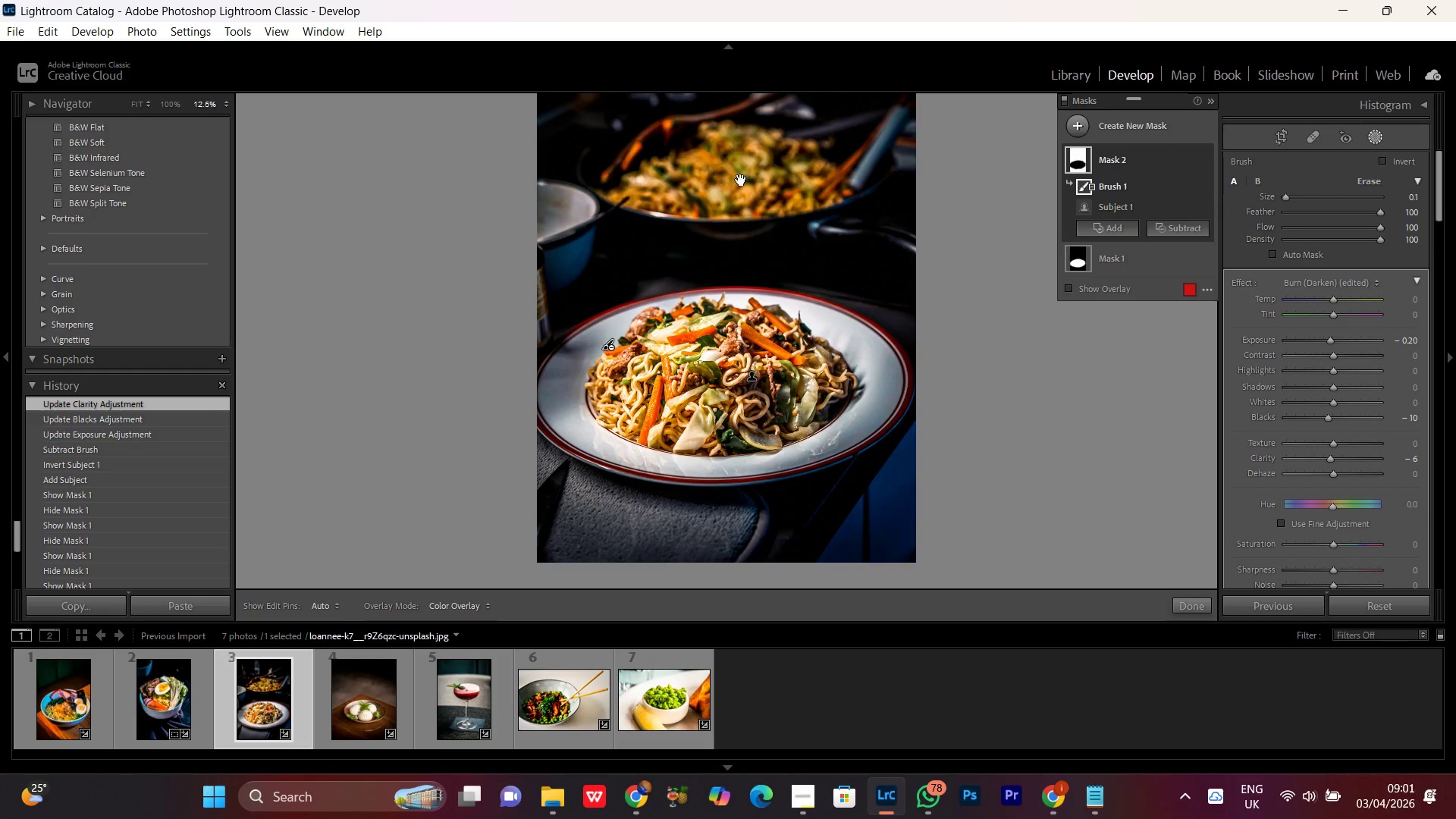 
left_click_drag(start_coordinate=[752, 205], to_coordinate=[770, 285])
 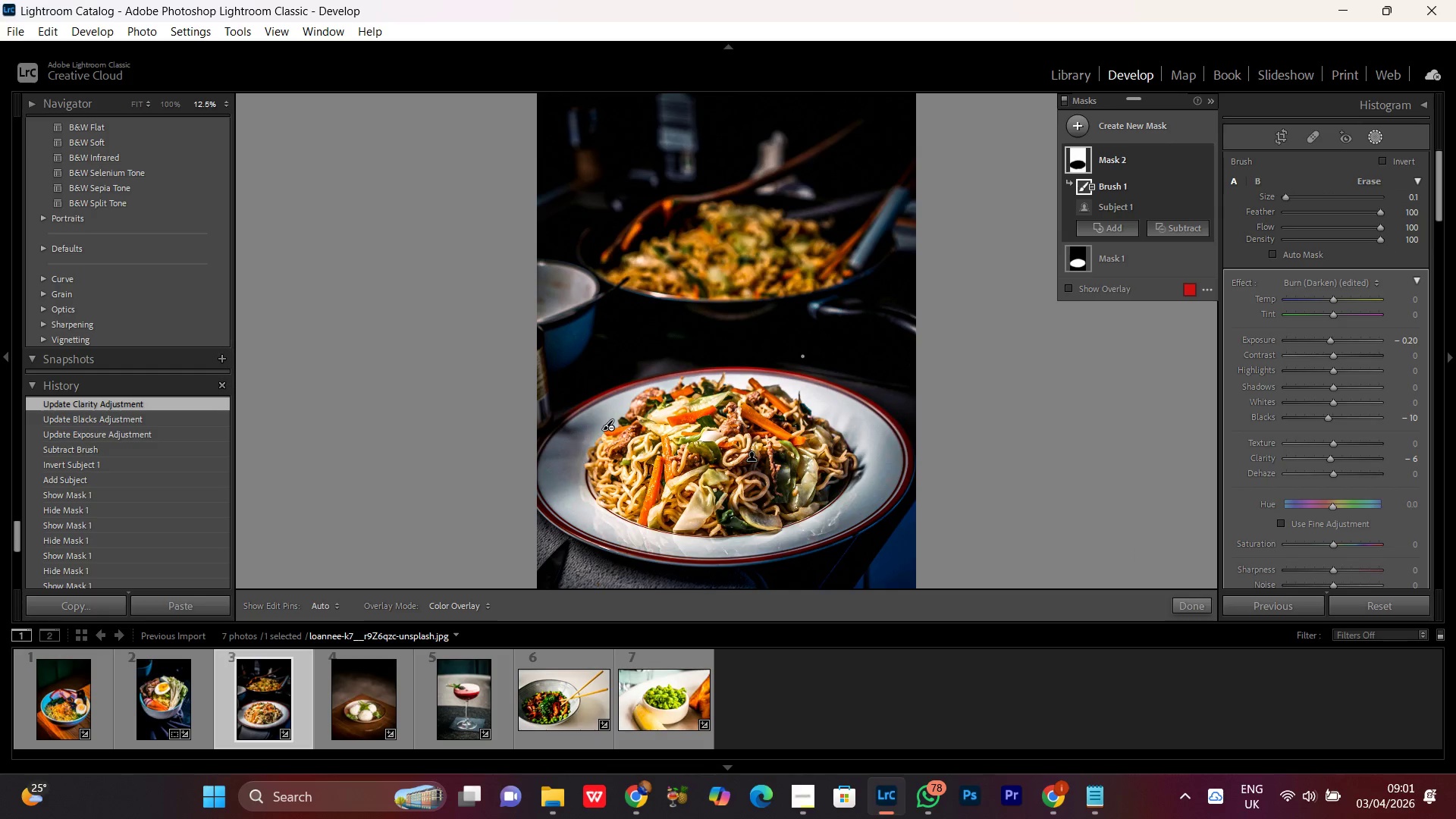 
scroll: coordinate [803, 356], scroll_direction: up, amount: 2.0
 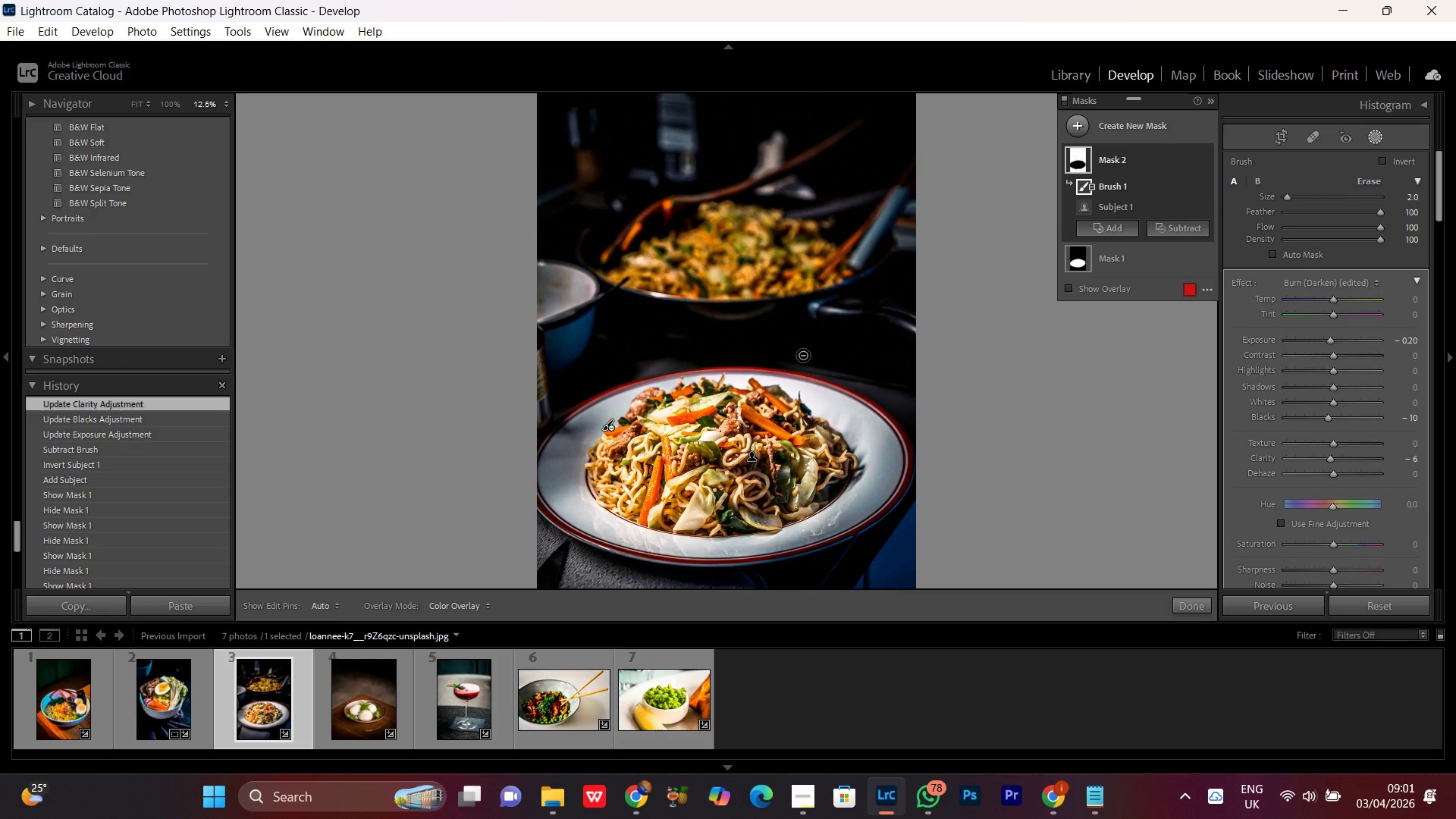 
key(Control+Minus)
 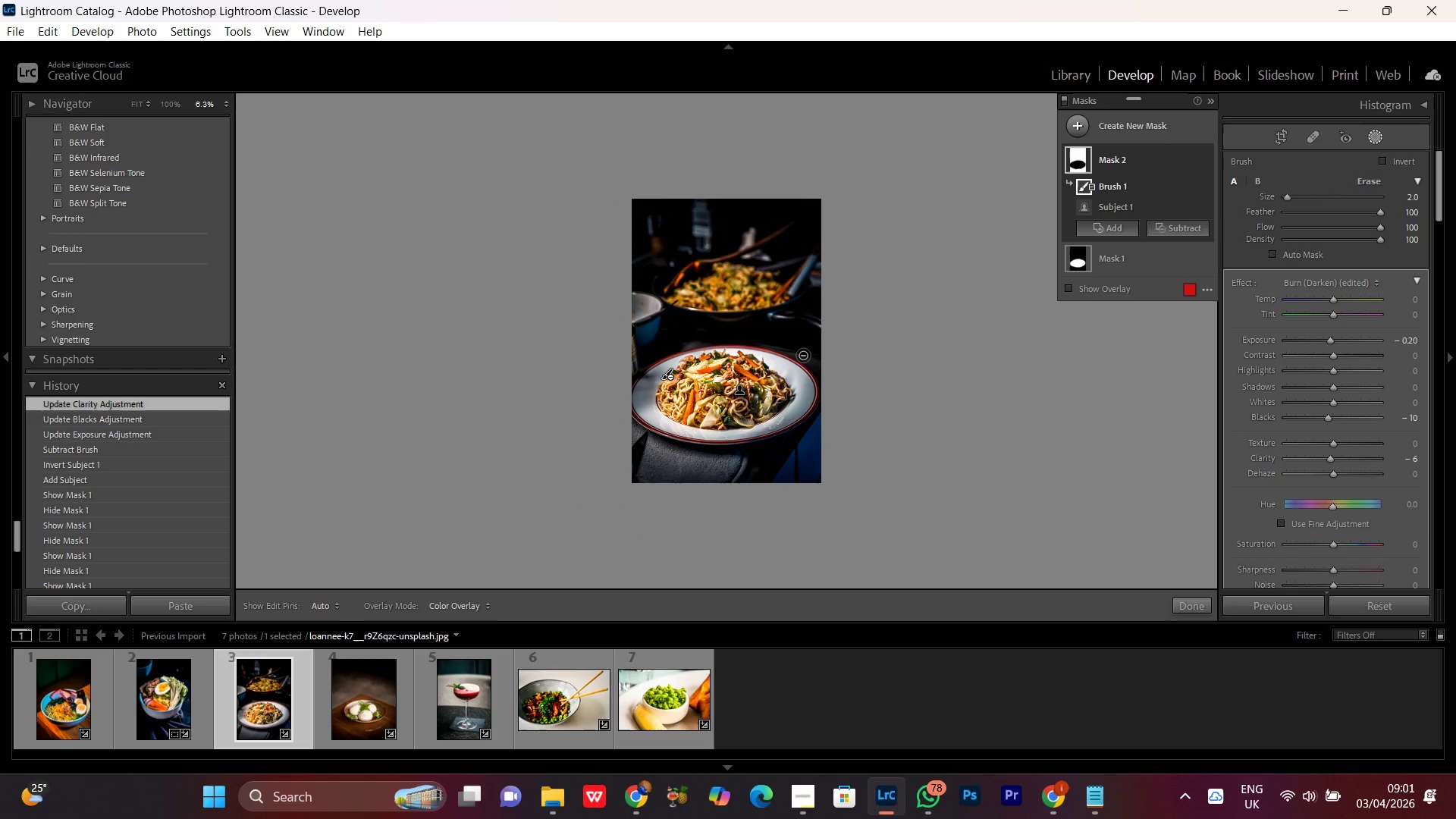 
key(Control+Equal)
 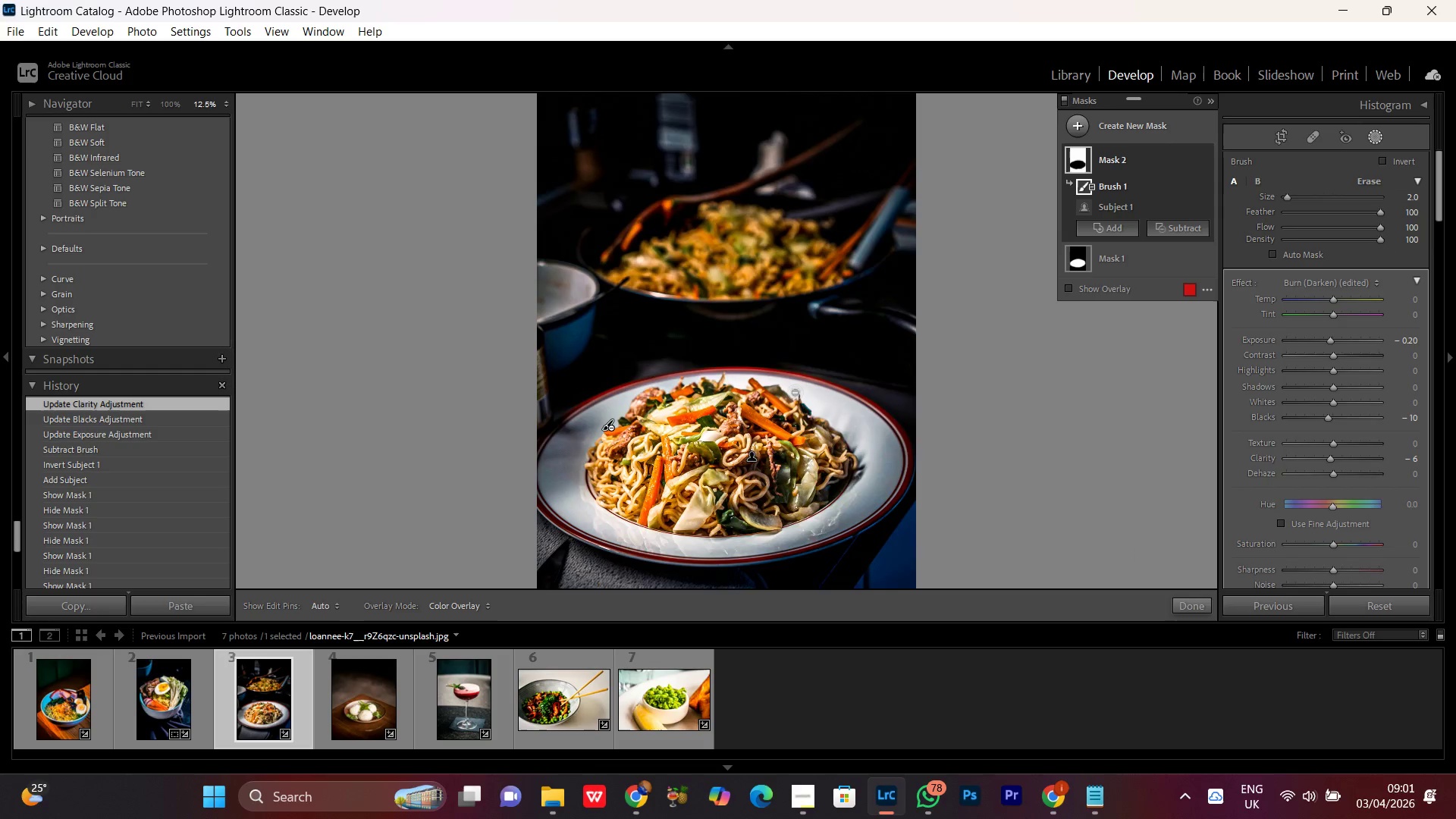 
key(Control+Equal)
 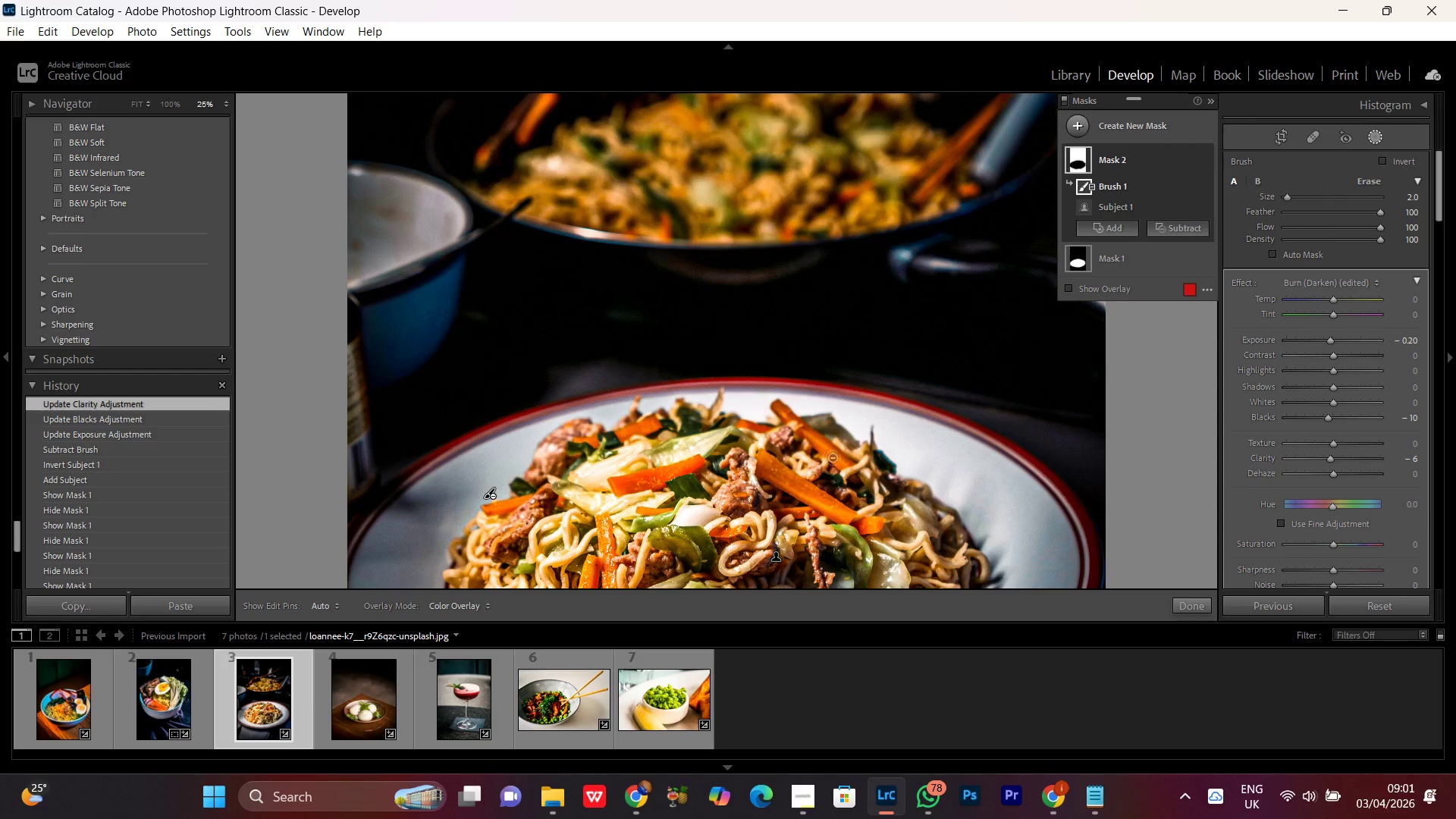 
hold_key(key=Space, duration=0.91)
 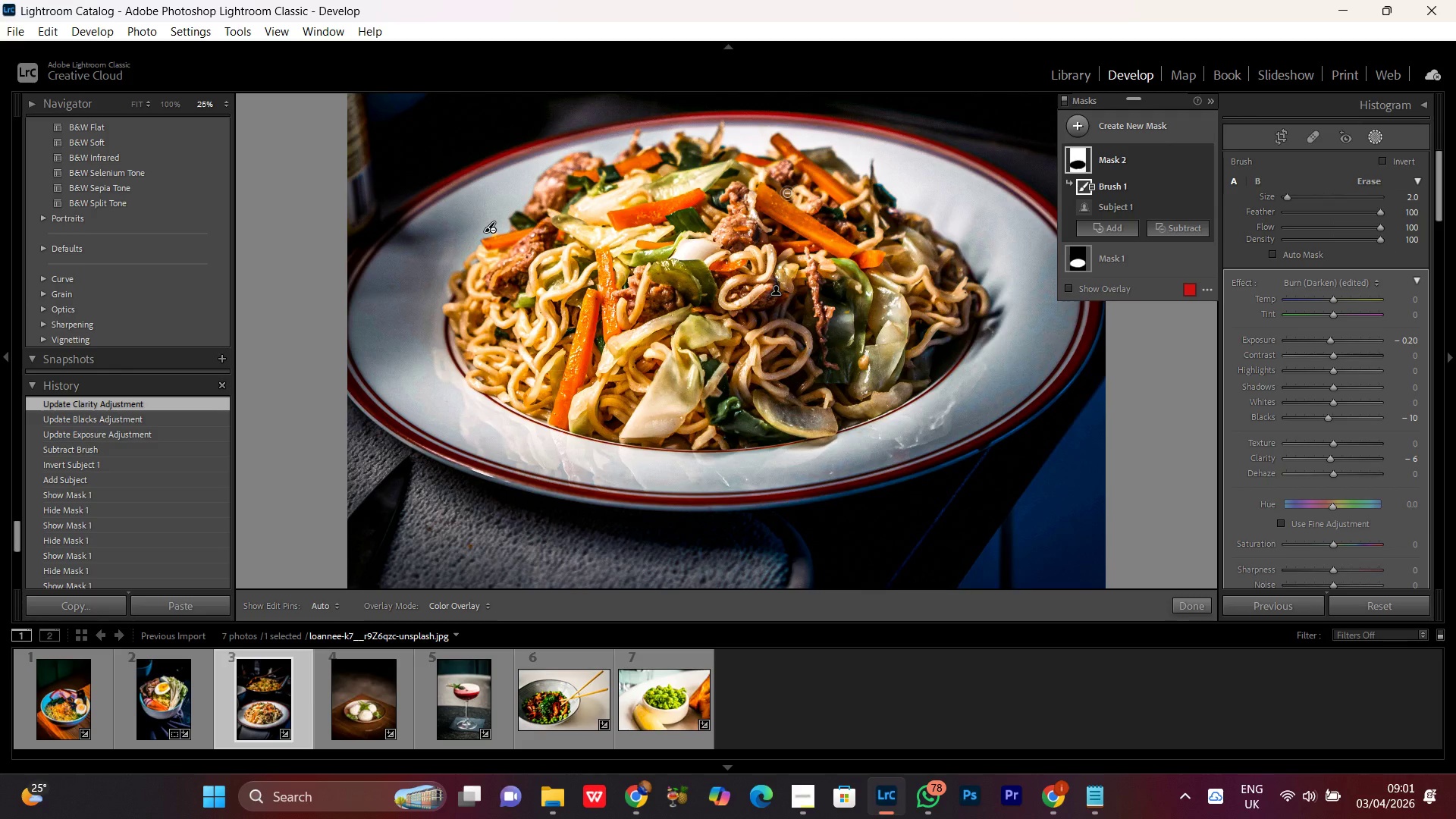 
left_click_drag(start_coordinate=[851, 460], to_coordinate=[787, 193])
 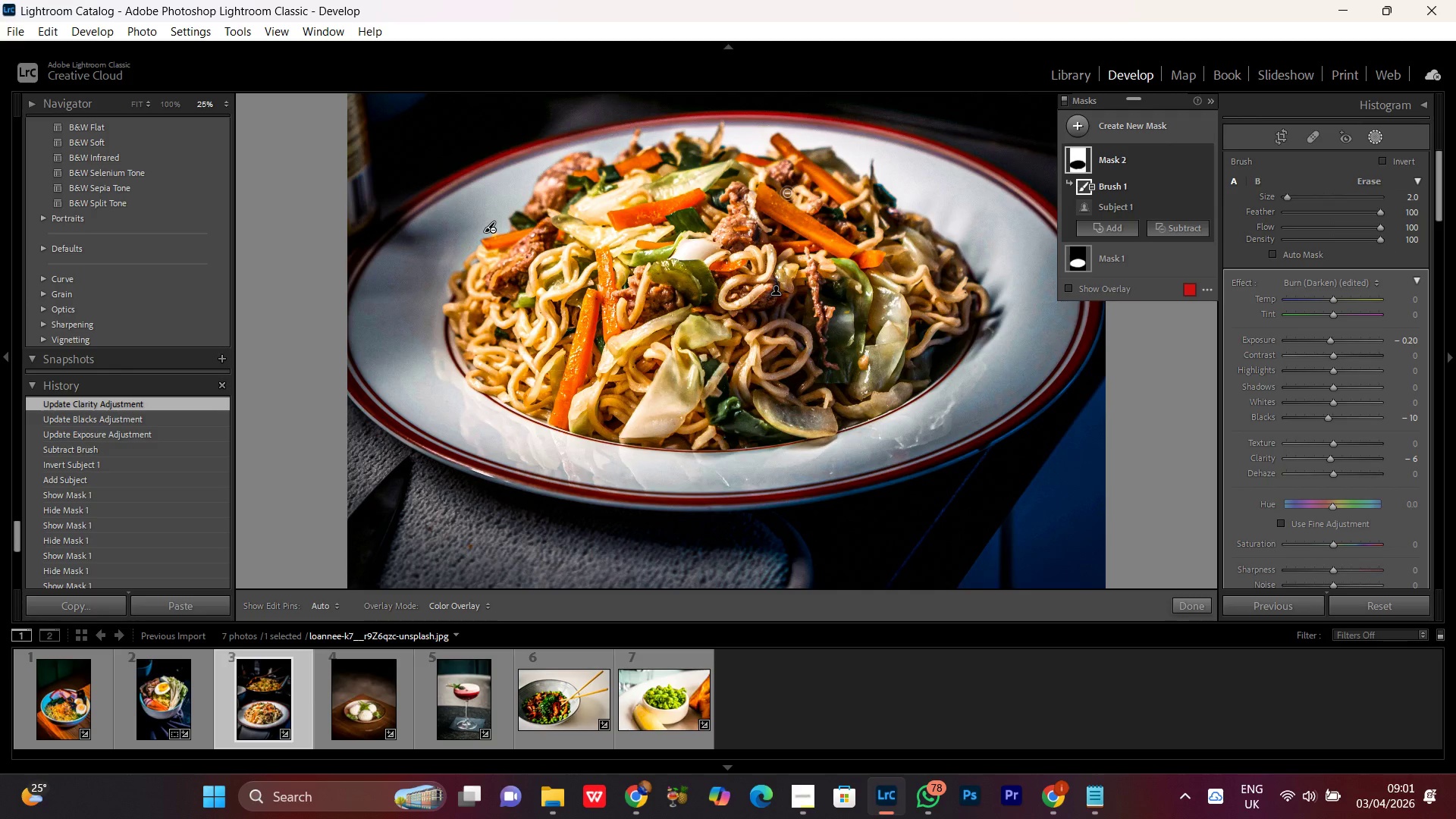 
key(Control+Equal)
 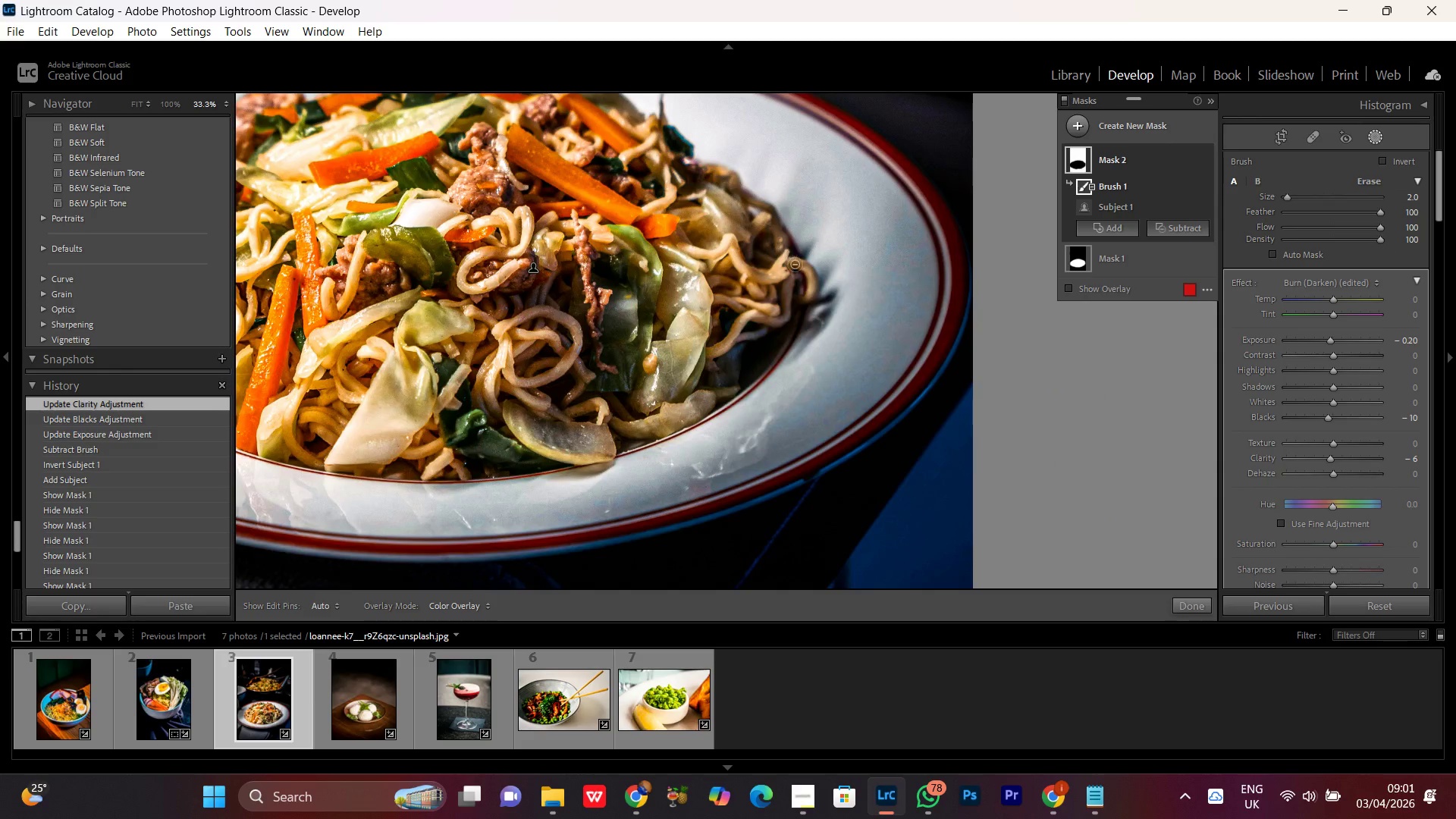 
key(Control+Minus)
 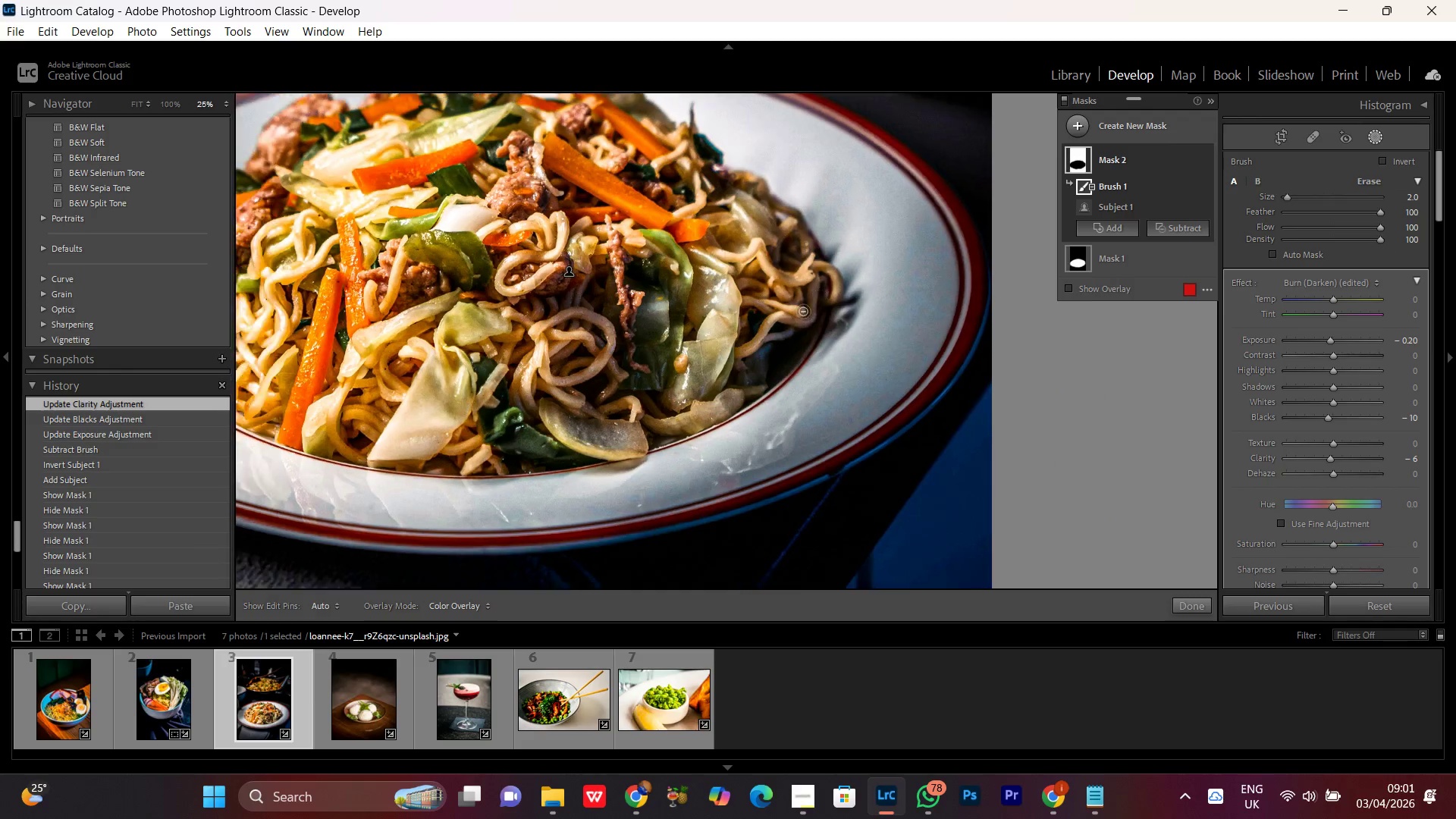 
key(Control+Minus)
 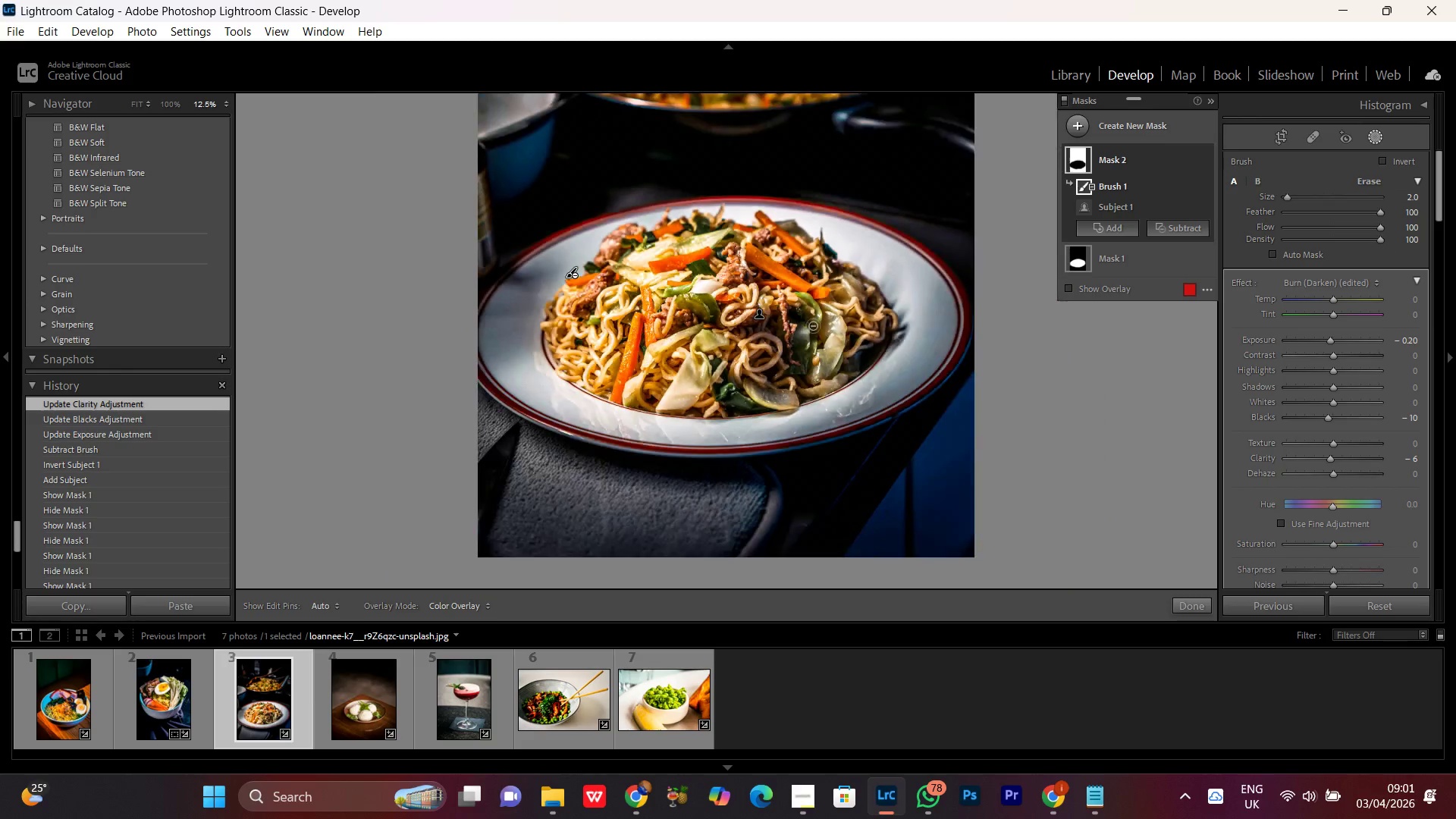 
key(Control+Minus)
 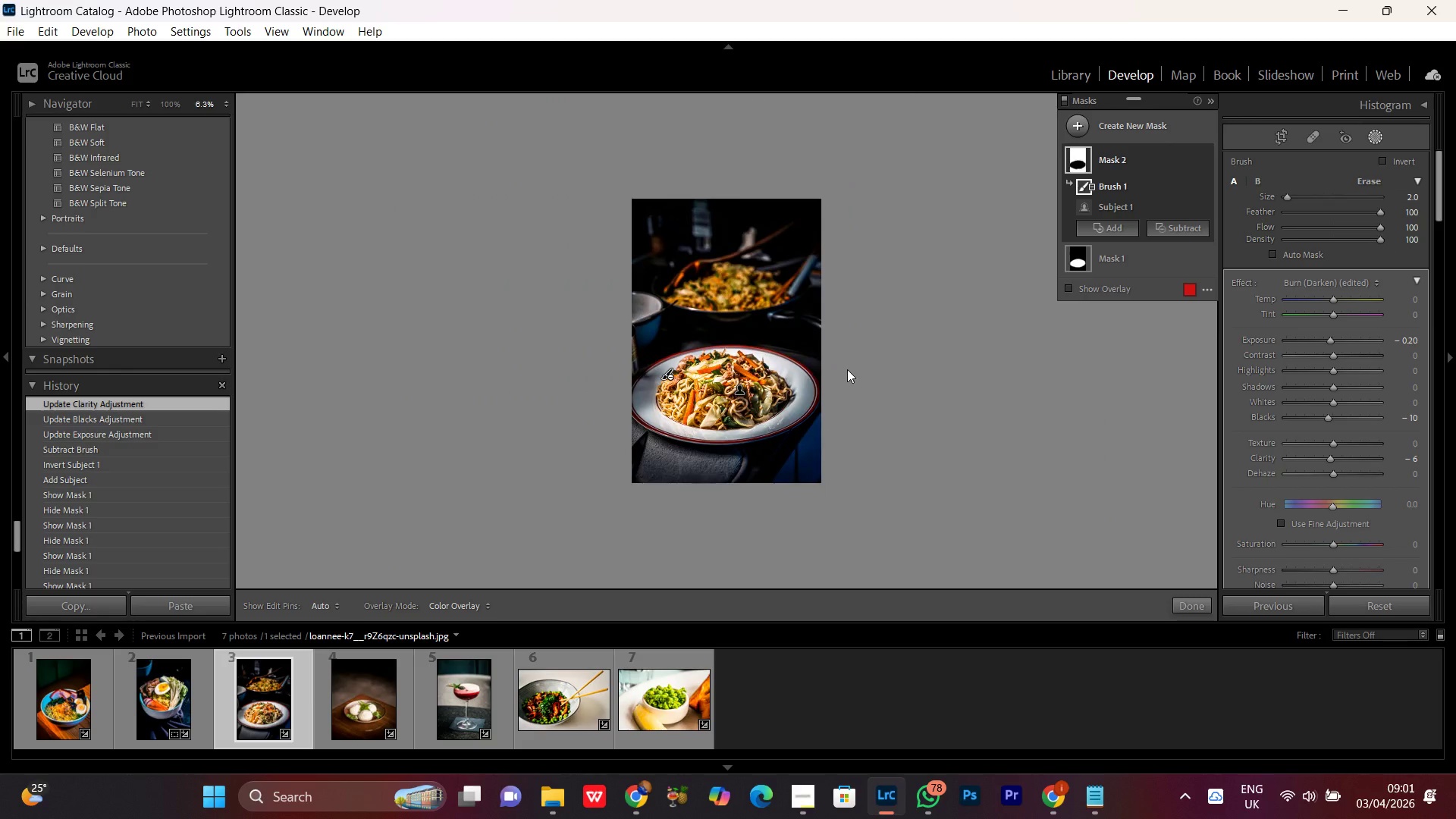 
key(Control+Equal)
 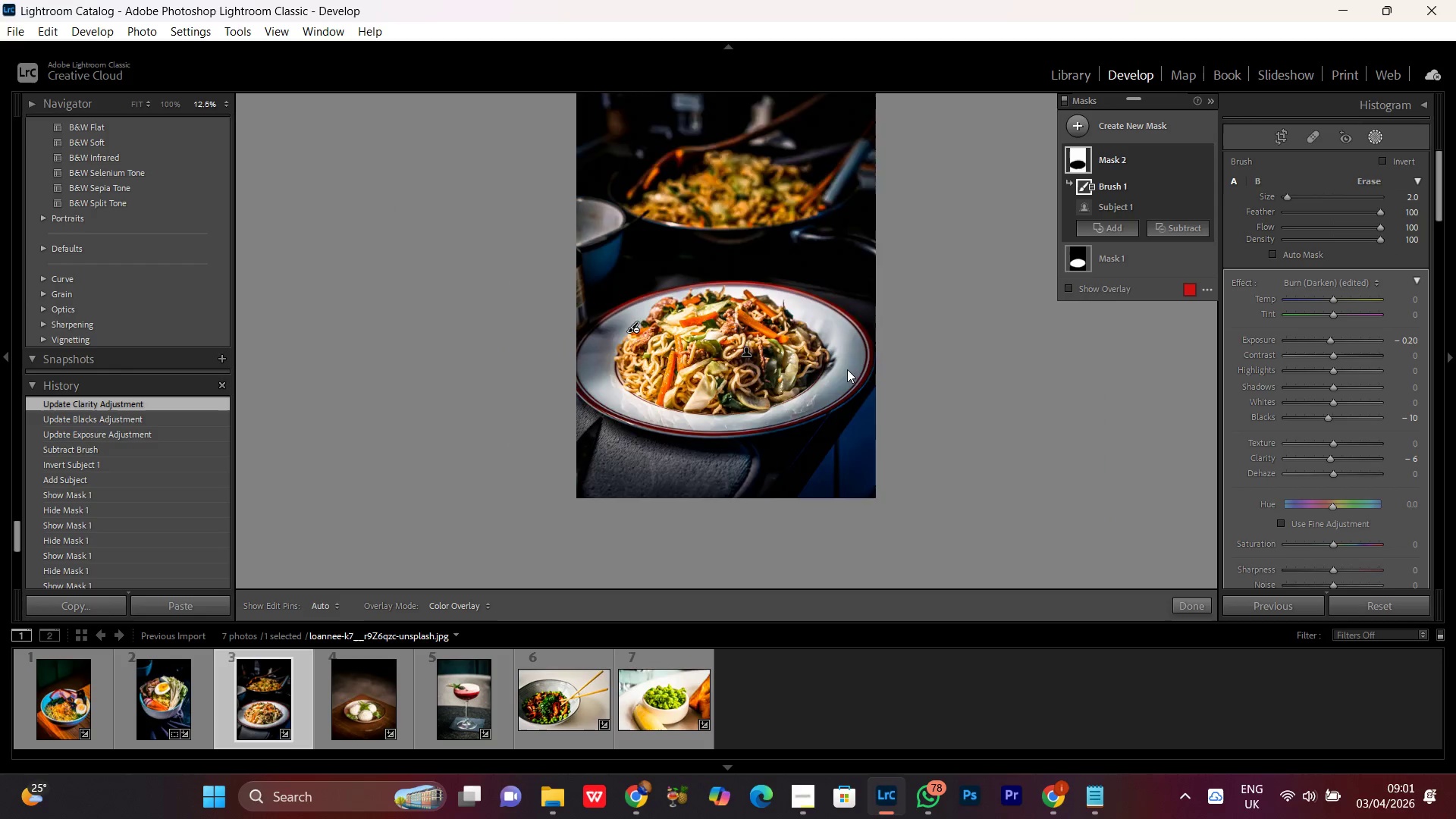 
key(Control+Minus)
 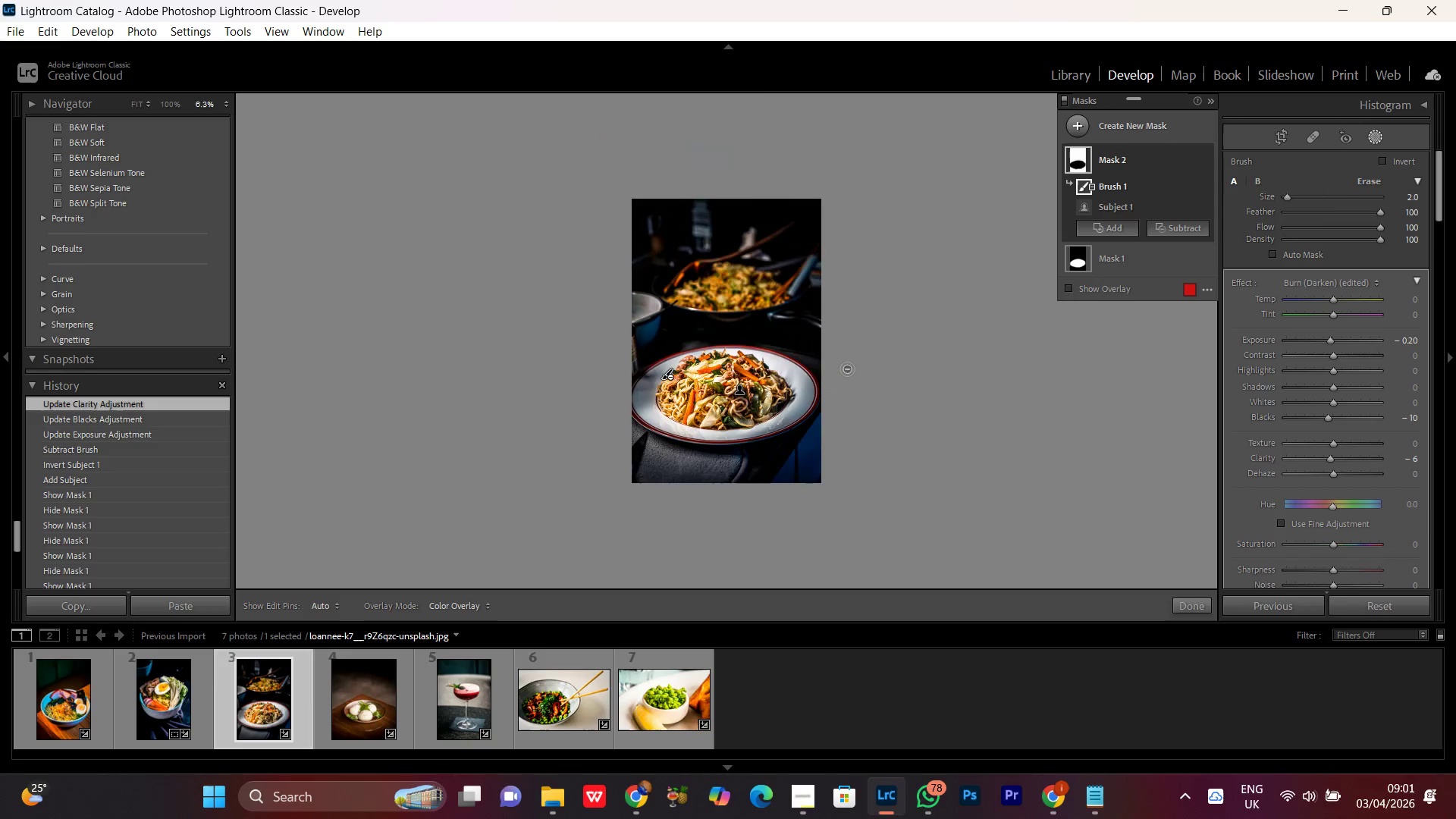 
key(Control+Equal)
 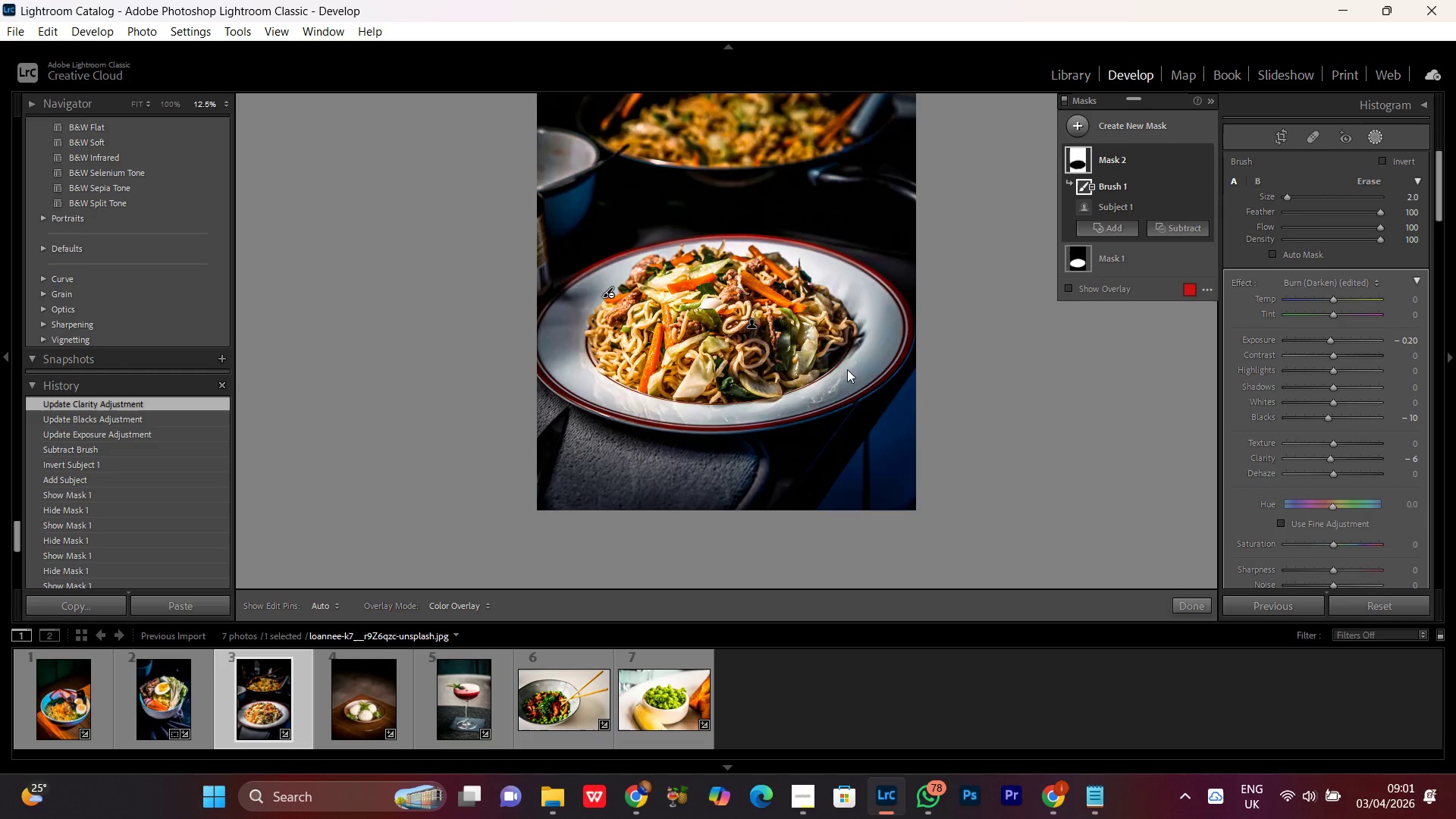 
key(Control+Minus)
 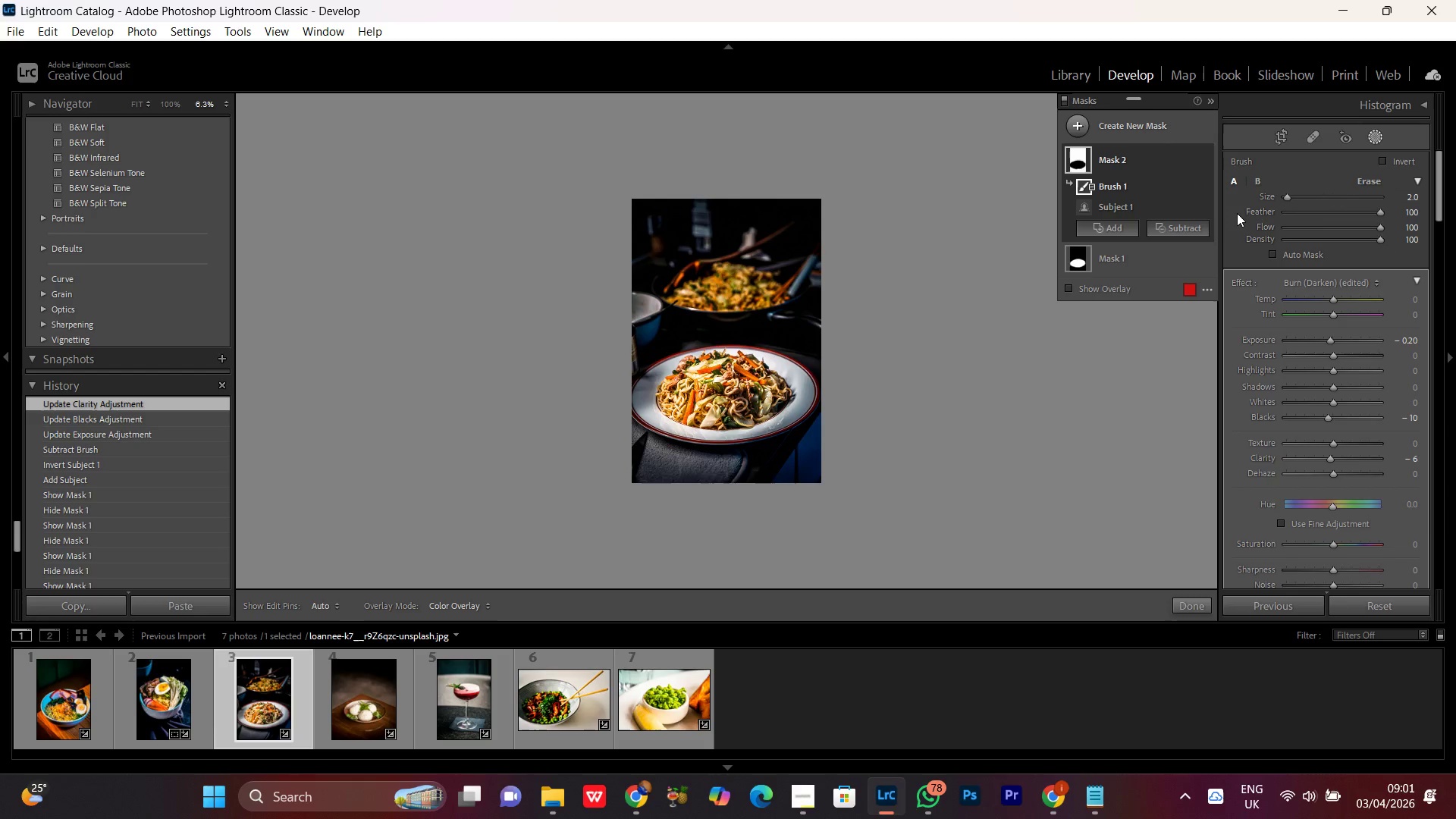 
wait(22.66)
 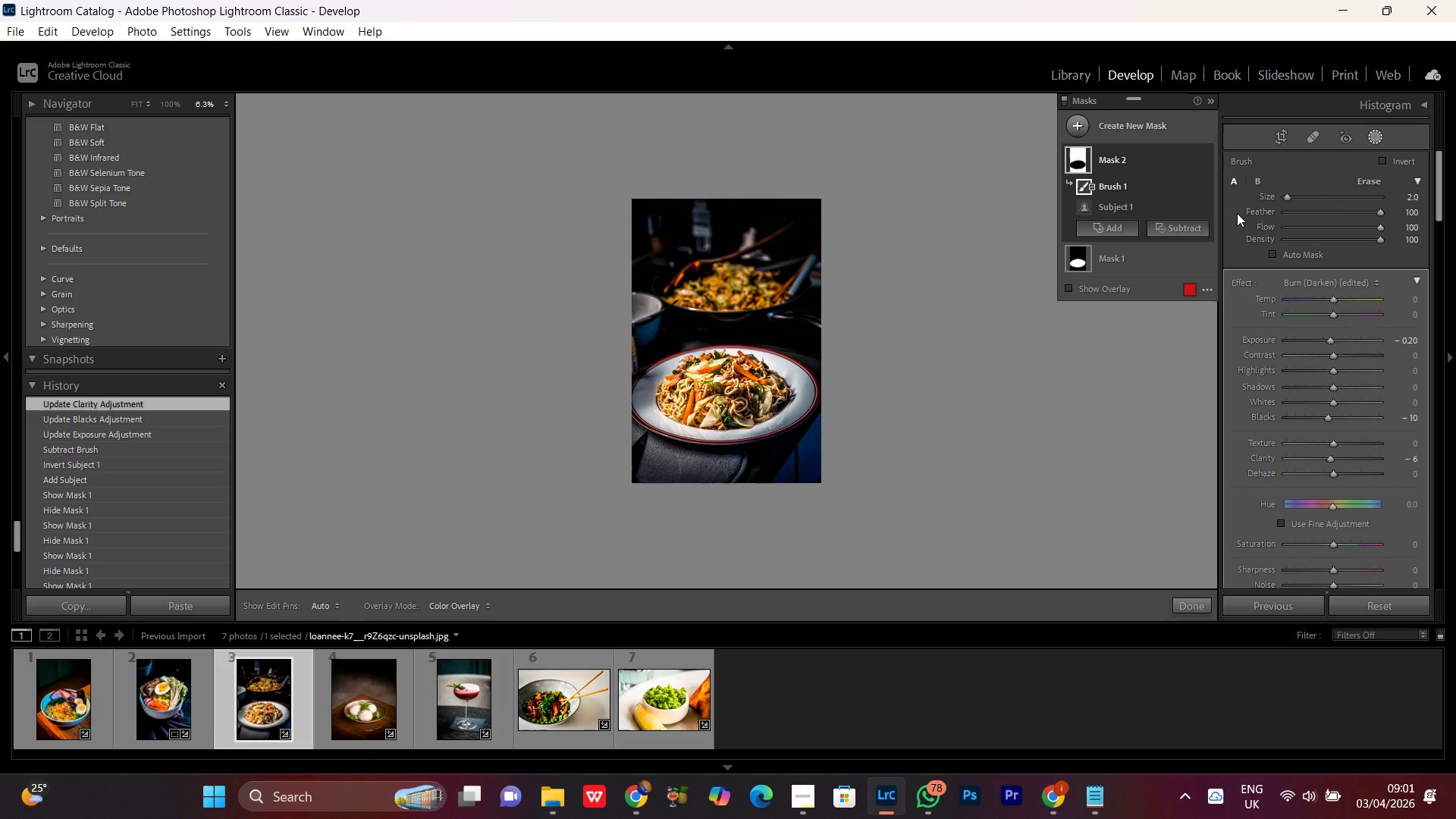 
scroll: coordinate [1329, 419], scroll_direction: down, amount: 2.0
 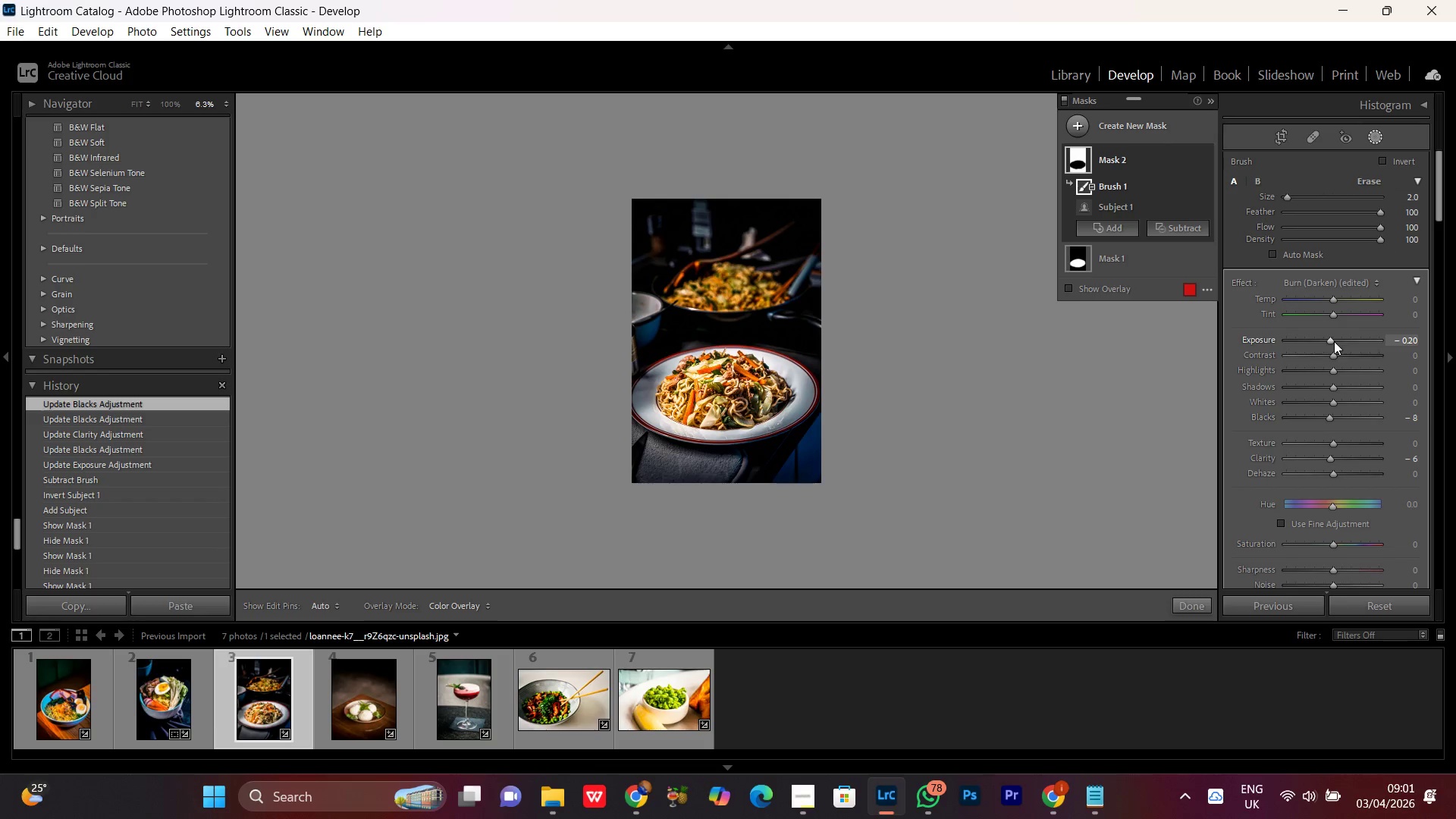 
left_click([1329, 340])
 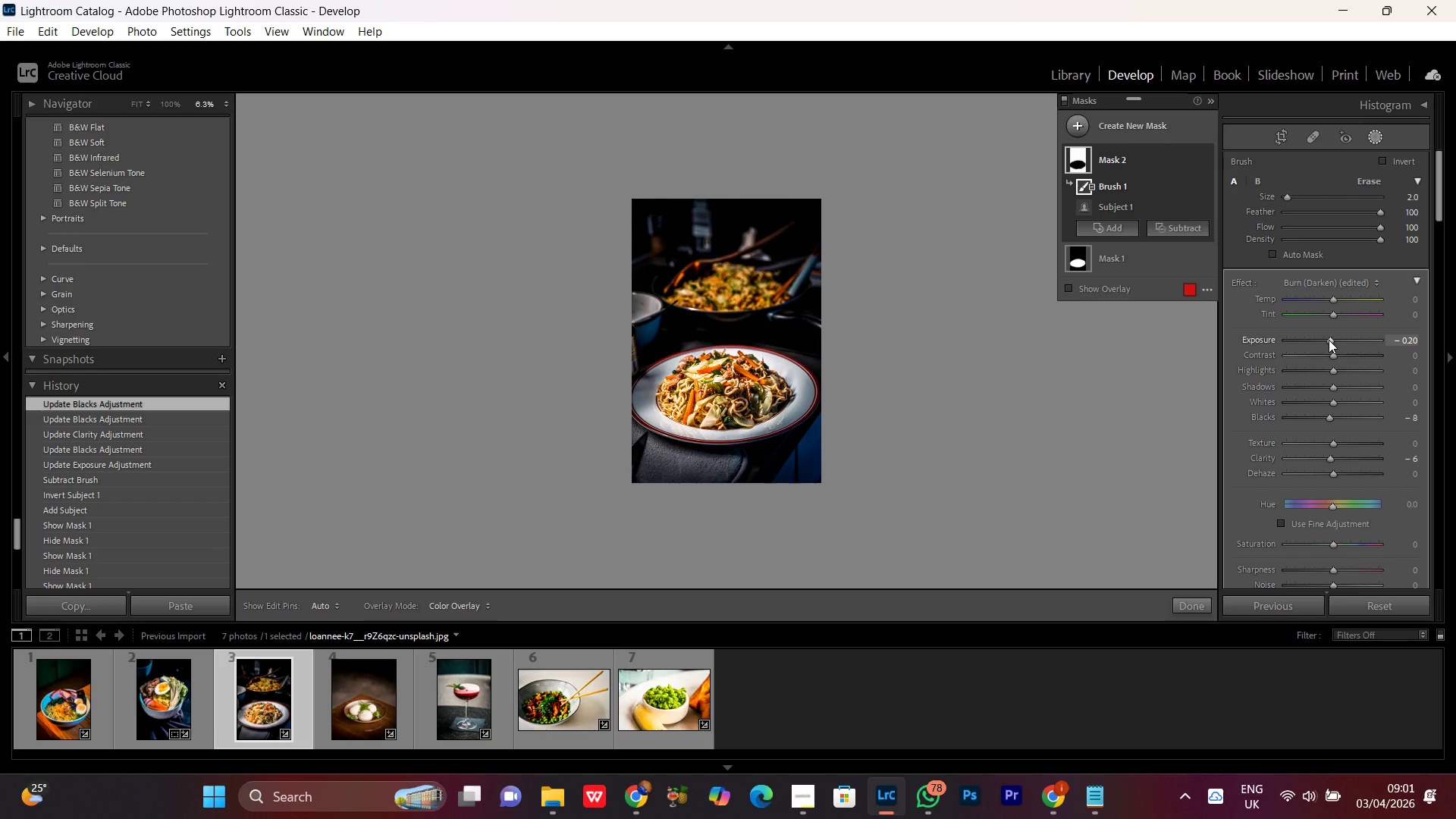 
scroll: coordinate [1329, 340], scroll_direction: down, amount: 1.0
 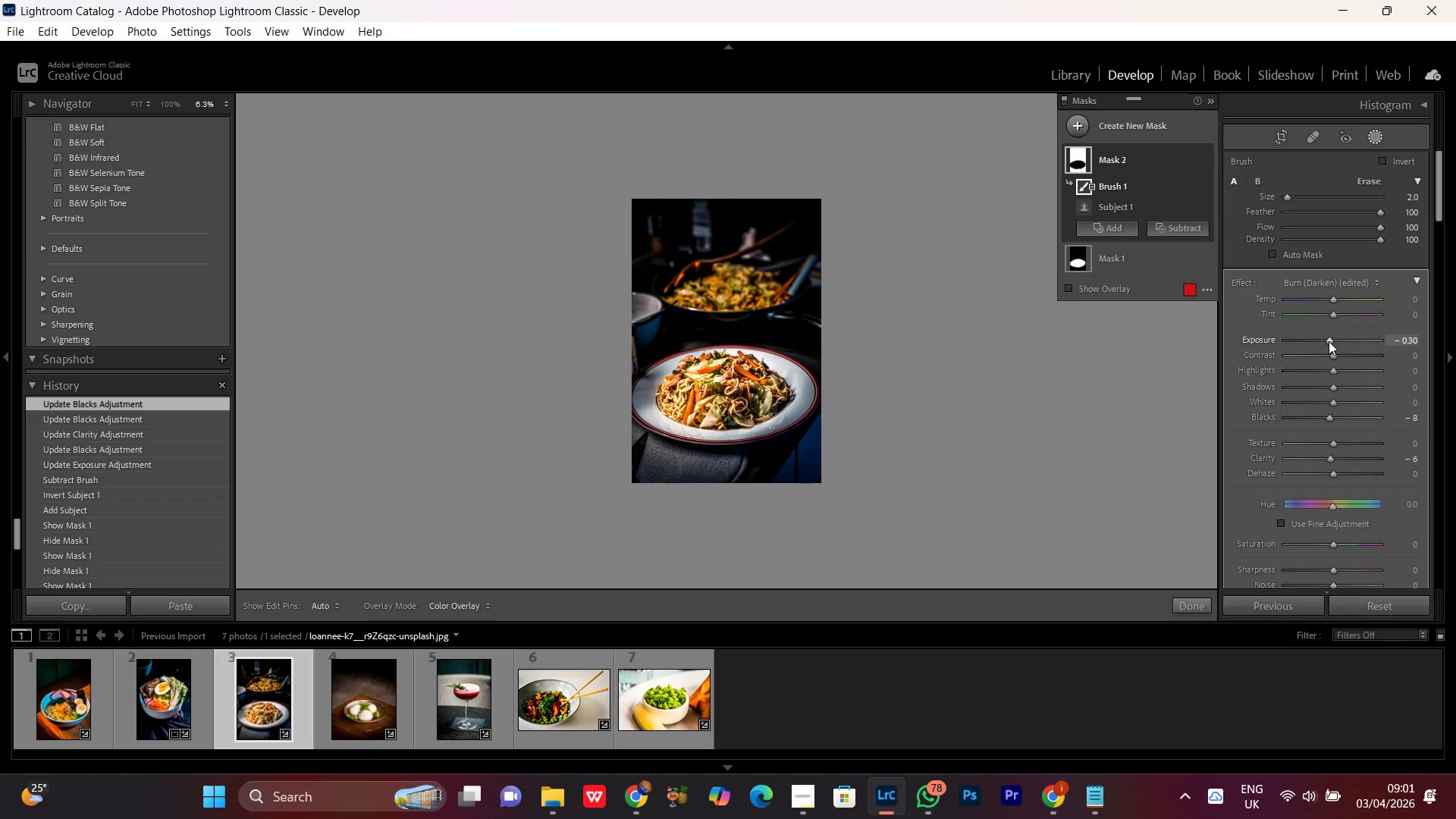 
key(Control+Equal)
 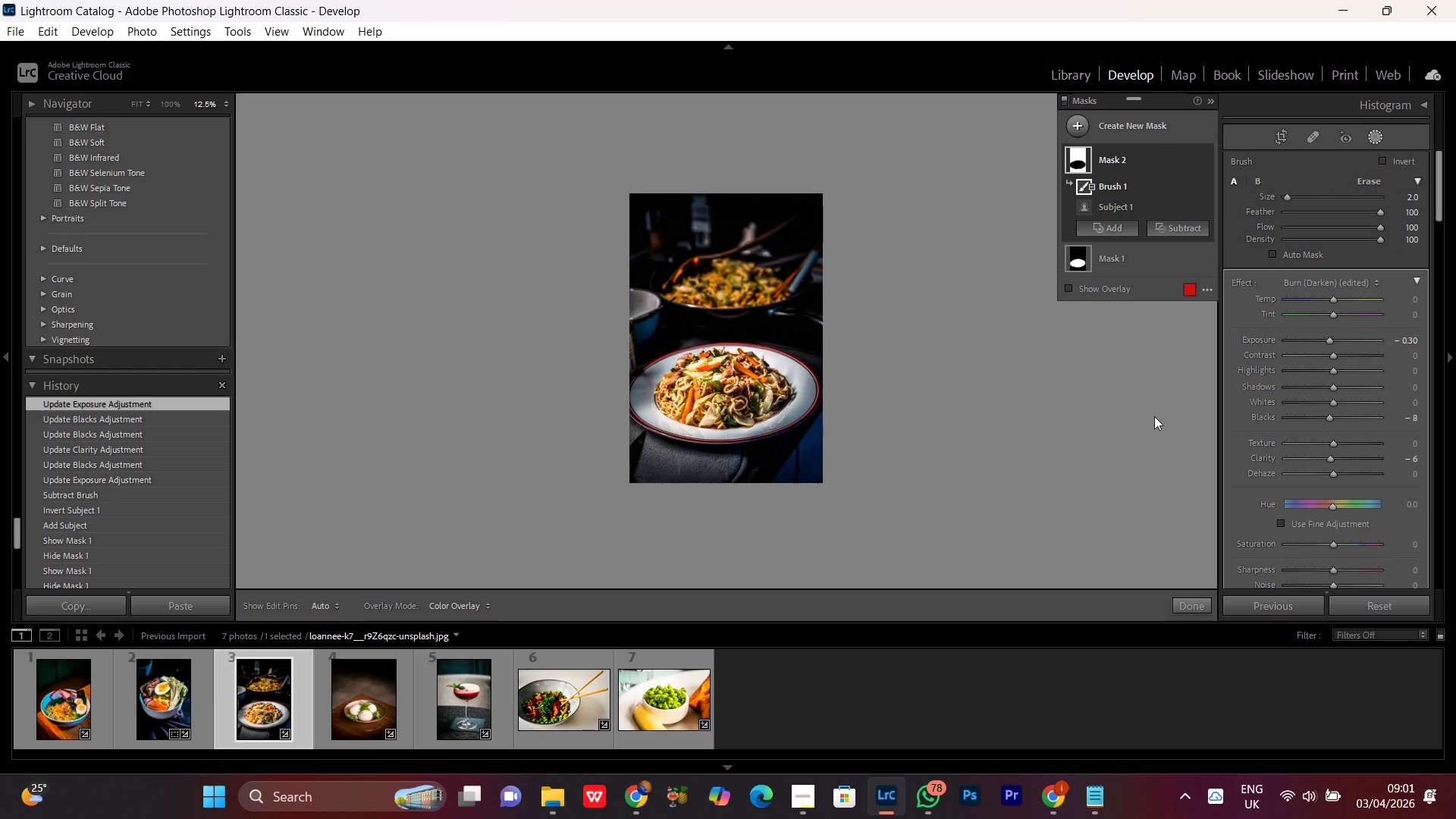 
key(Control+Equal)
 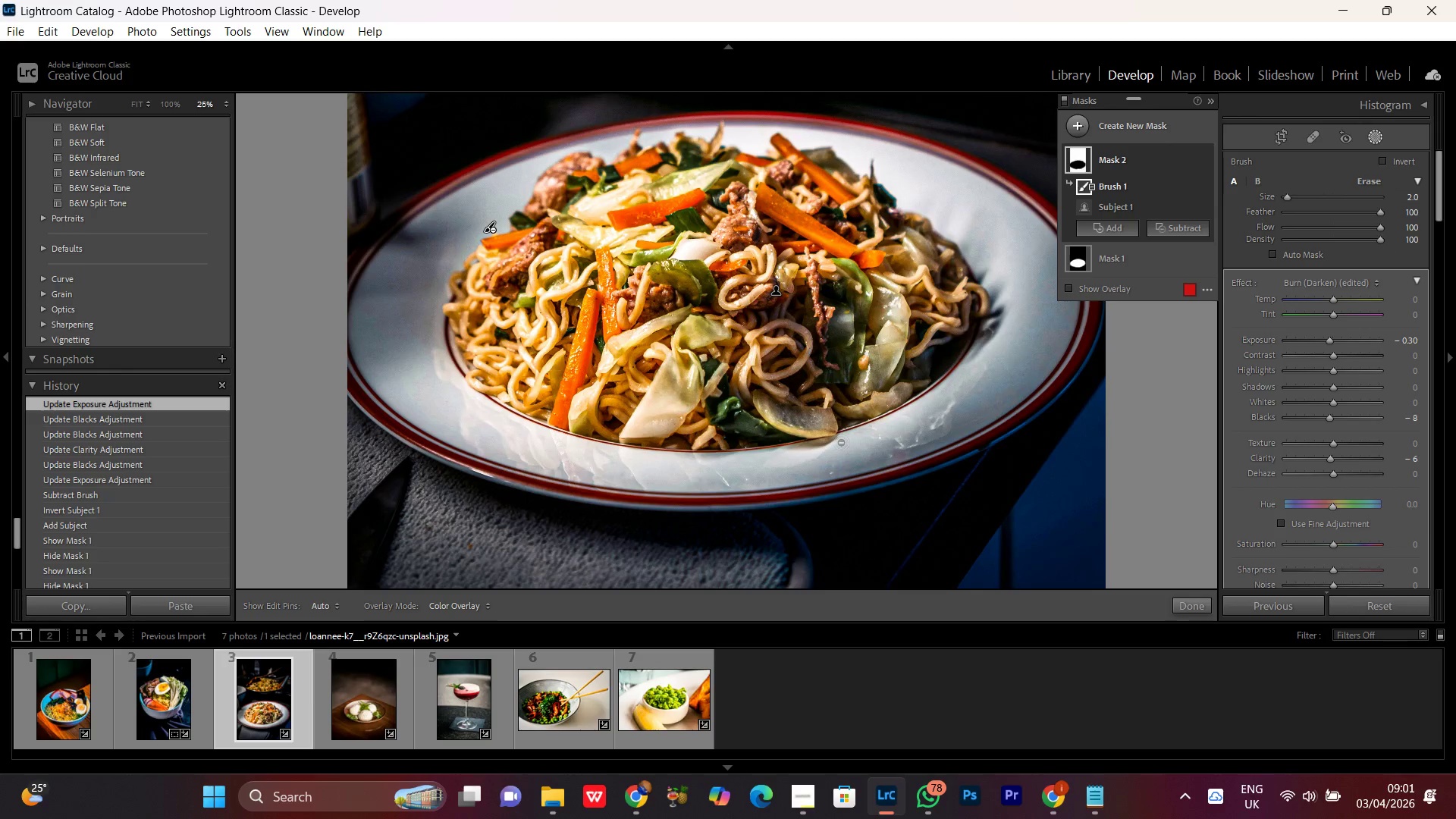 
key(Control+Minus)
 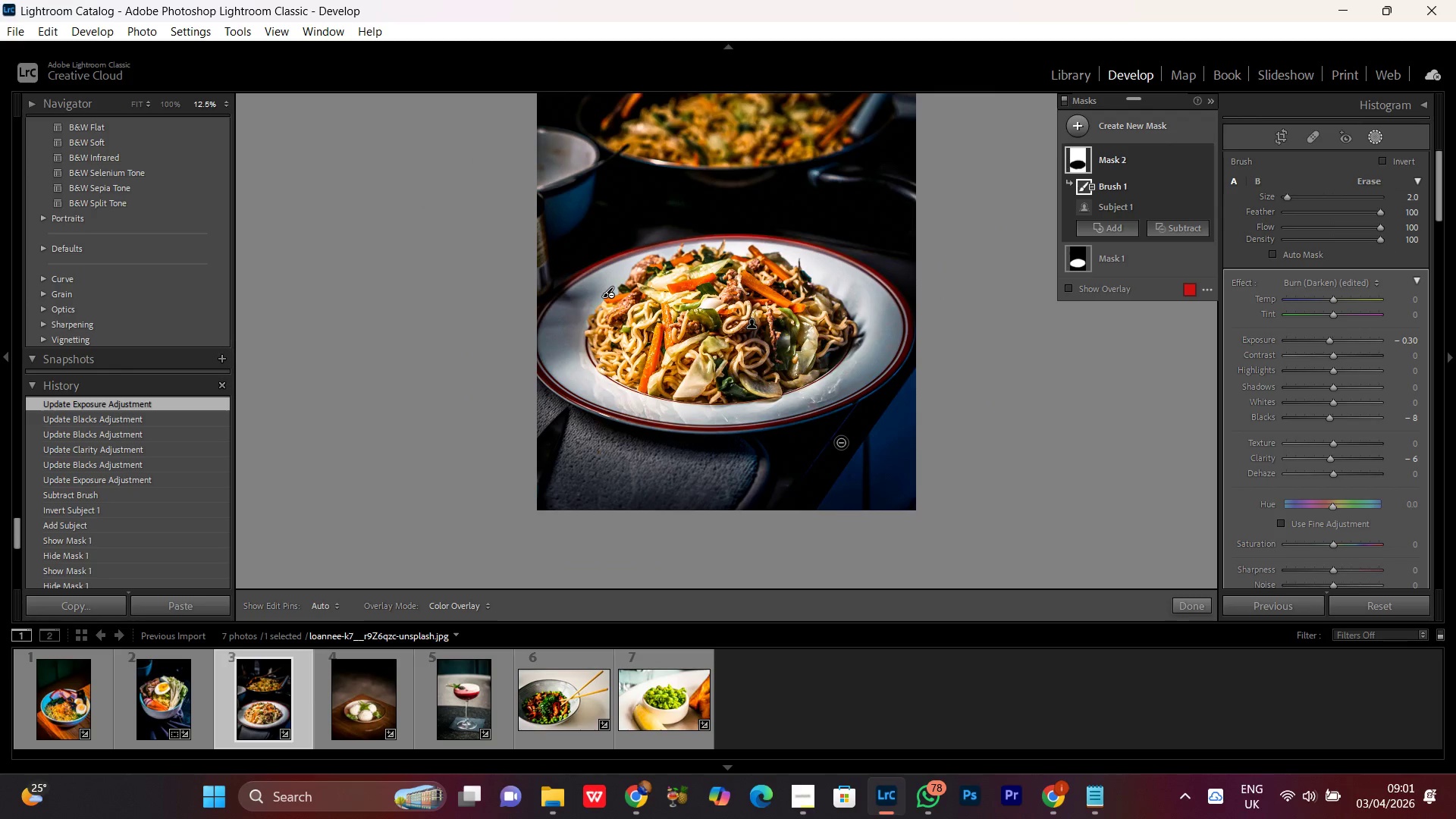 
key(Control+Equal)
 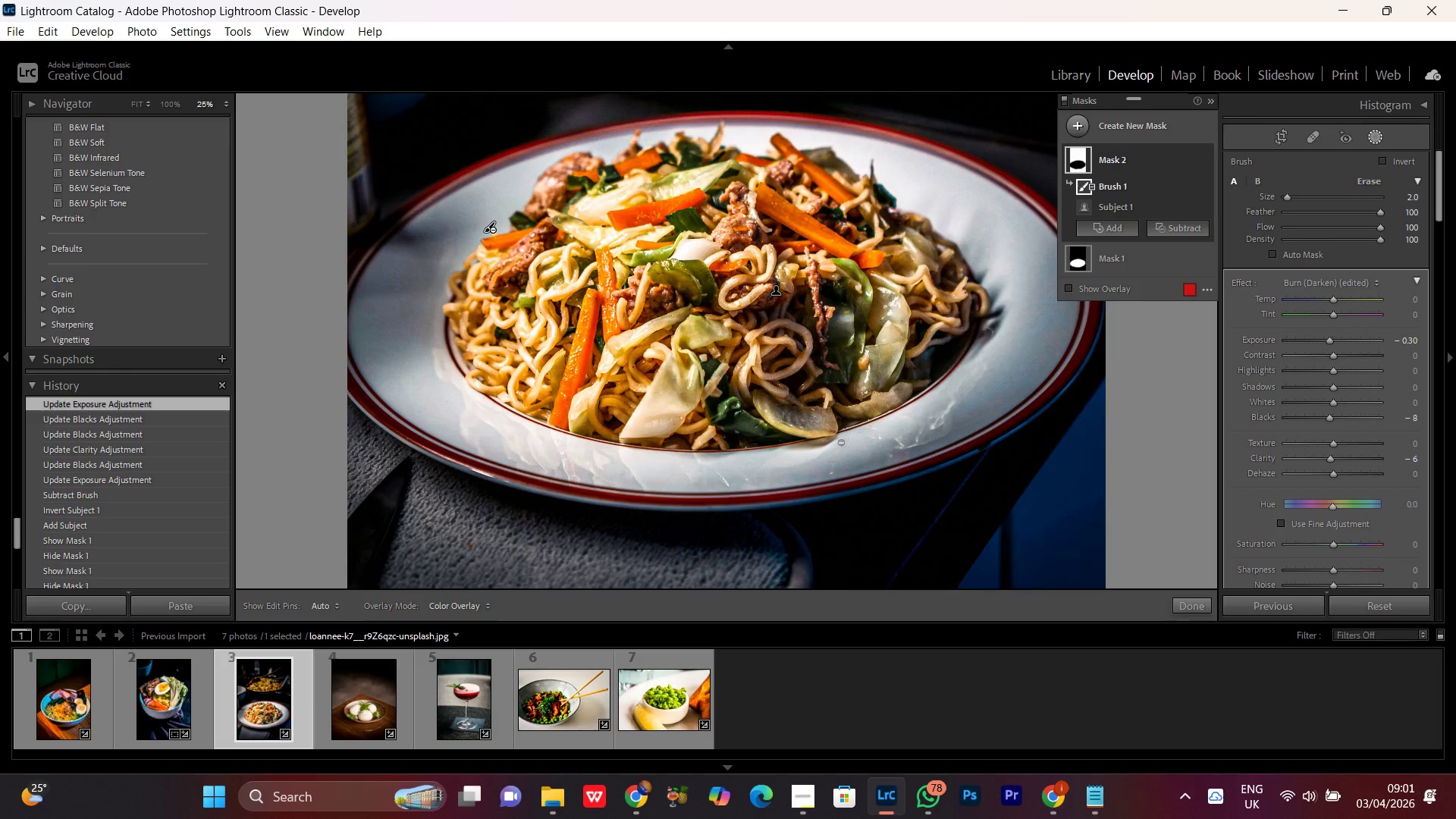 
key(Control+Minus)
 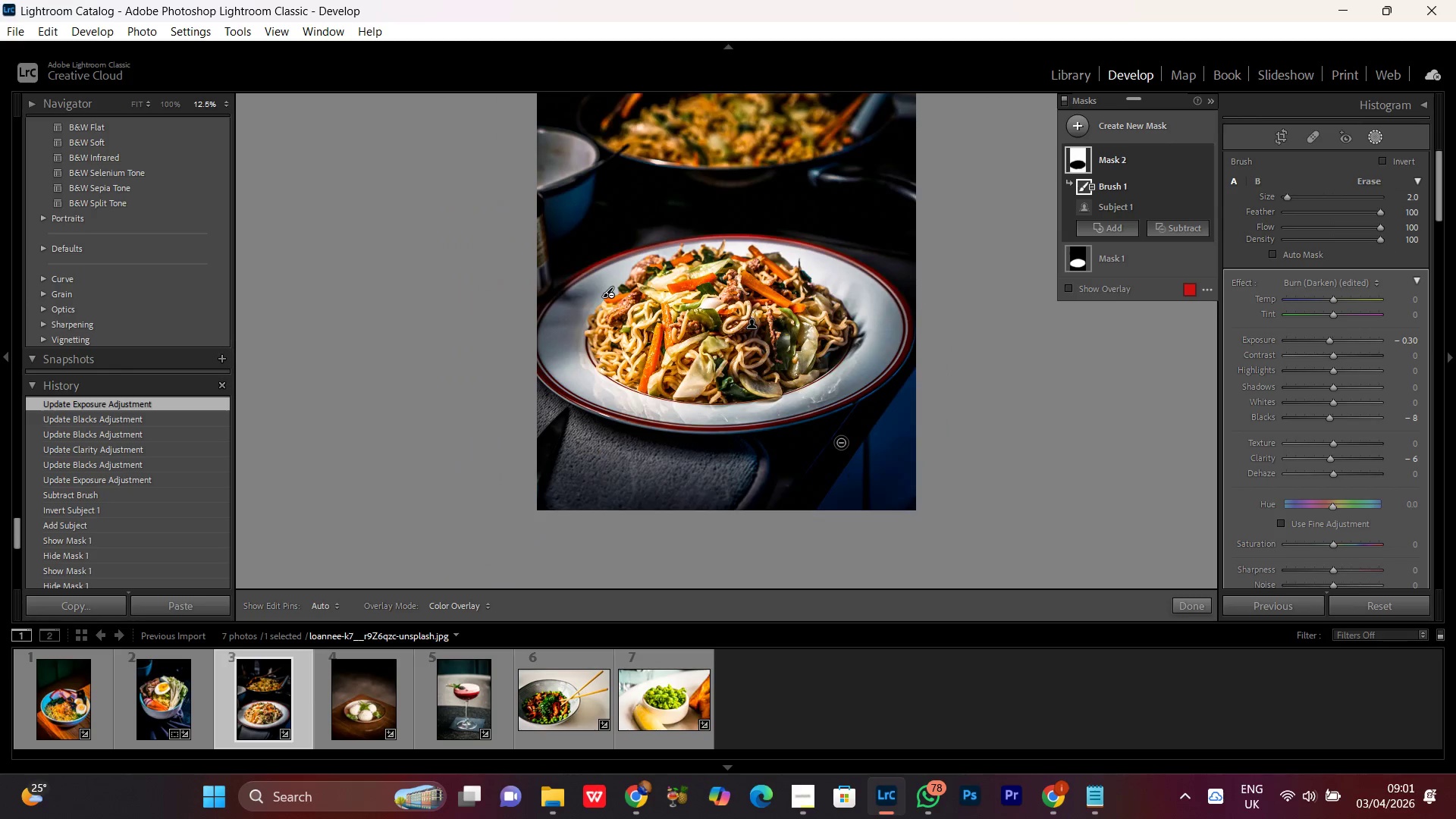 
key(Control+Minus)
 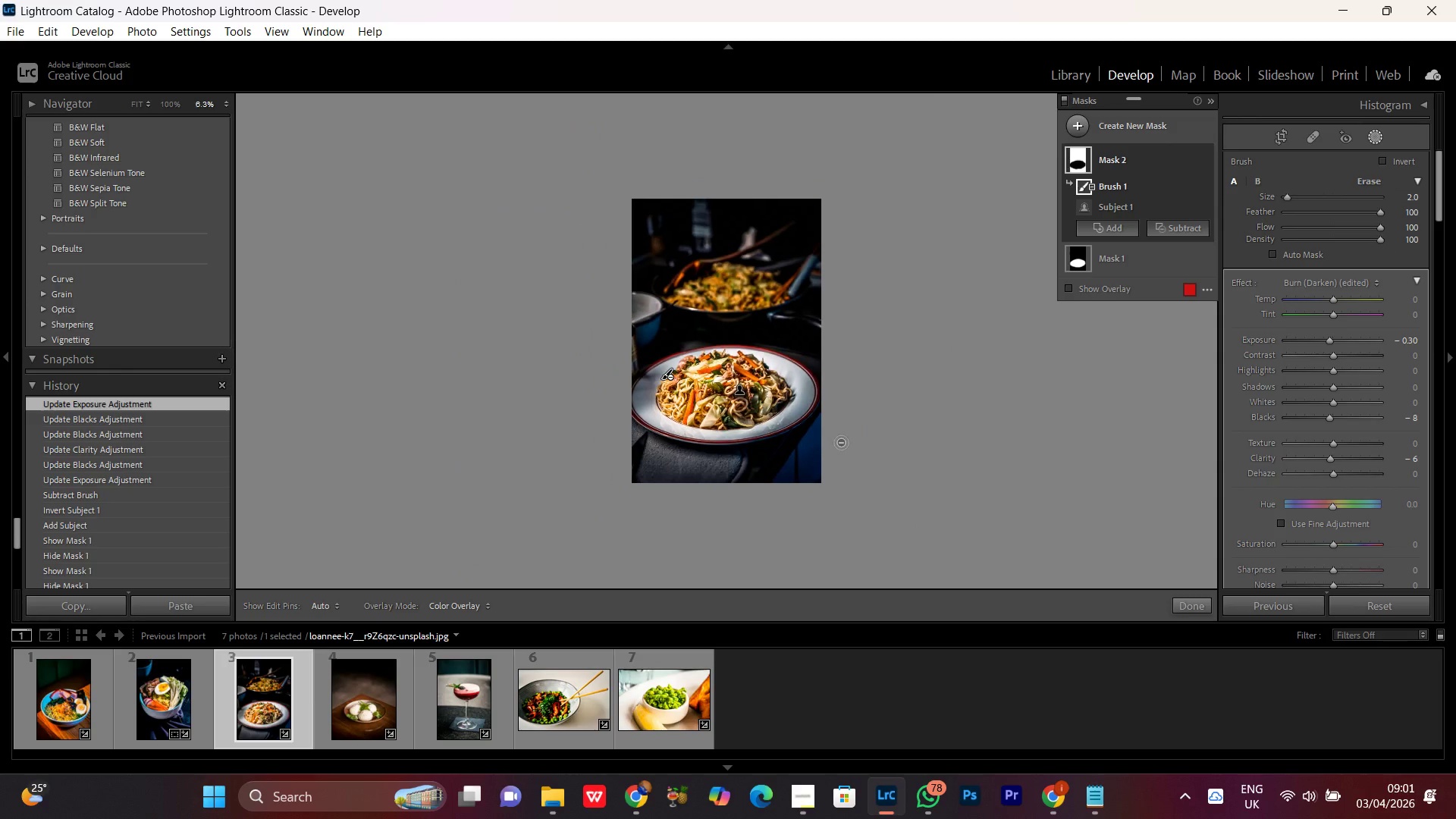 
key(Control+Equal)
 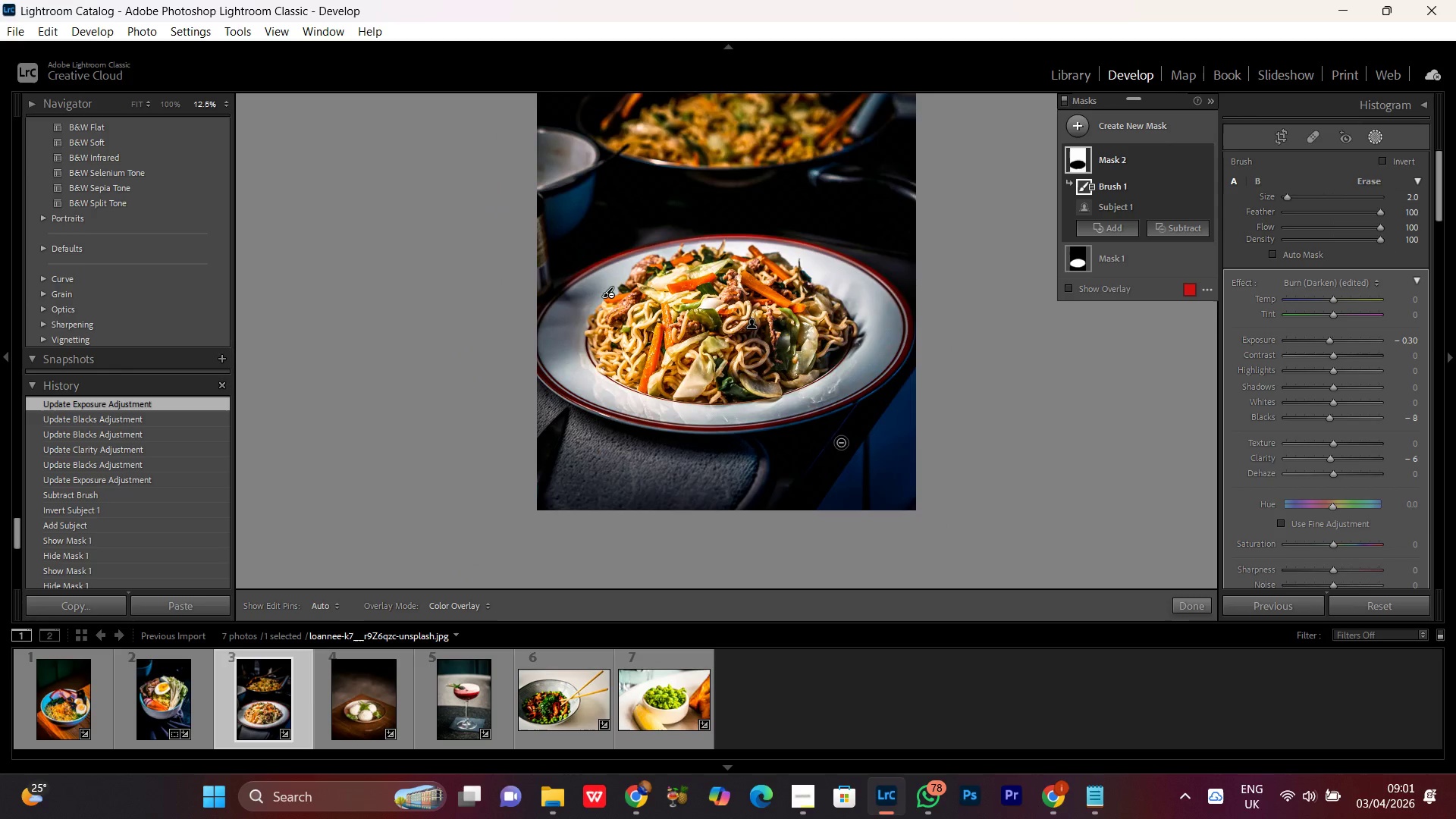 
key(Control+Minus)
 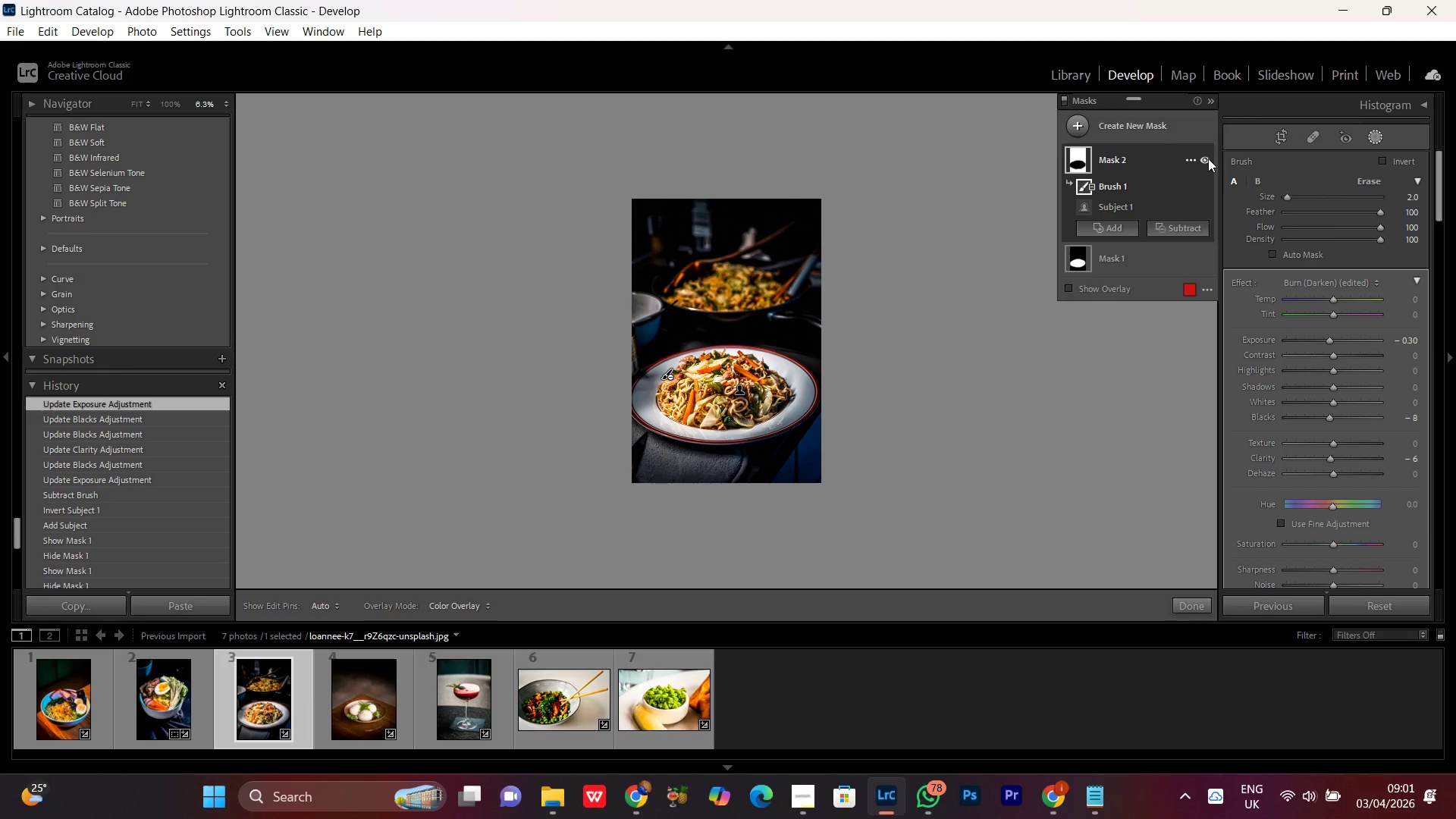 
double_click([1208, 158])
 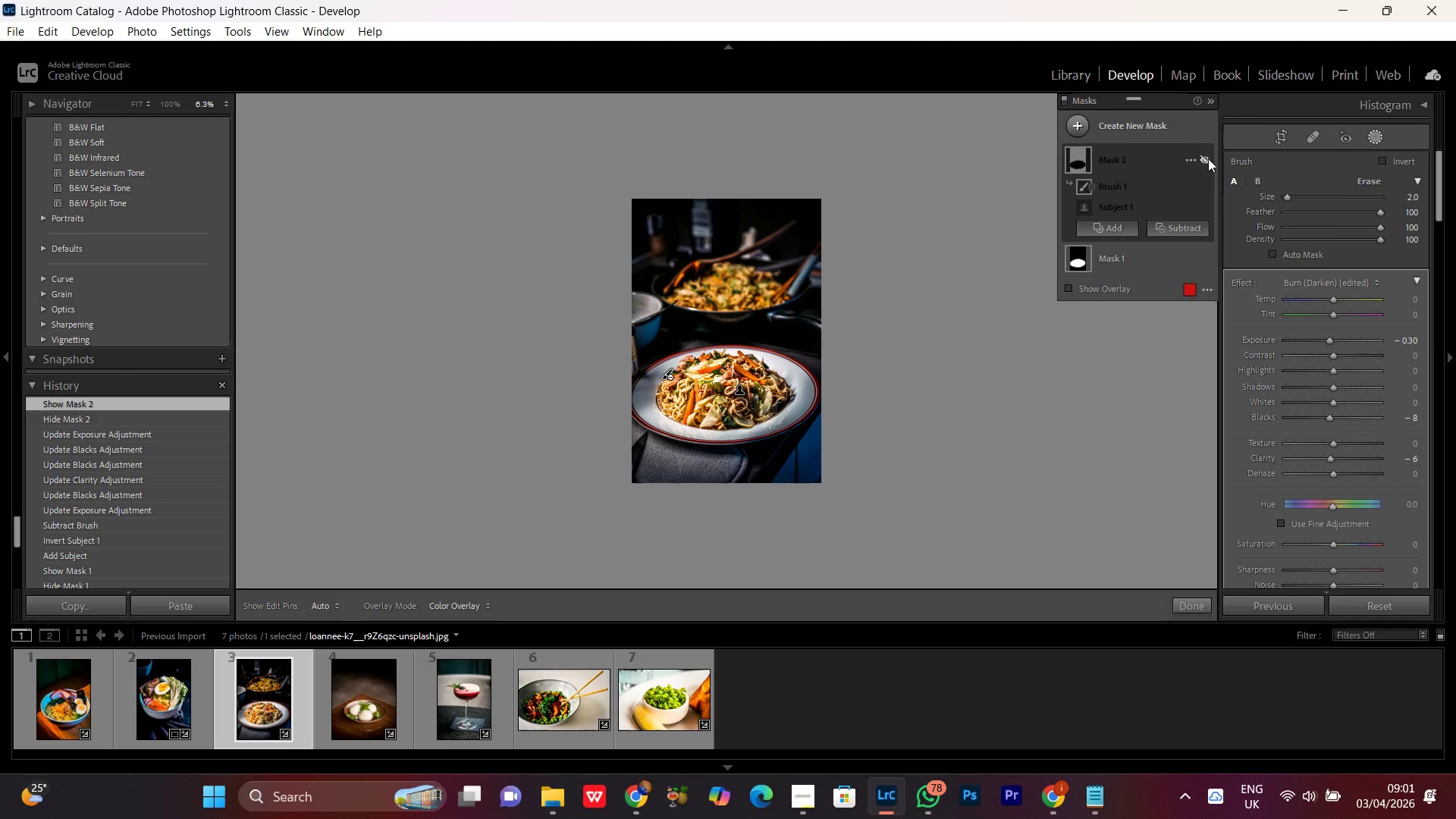 
double_click([1208, 158])
 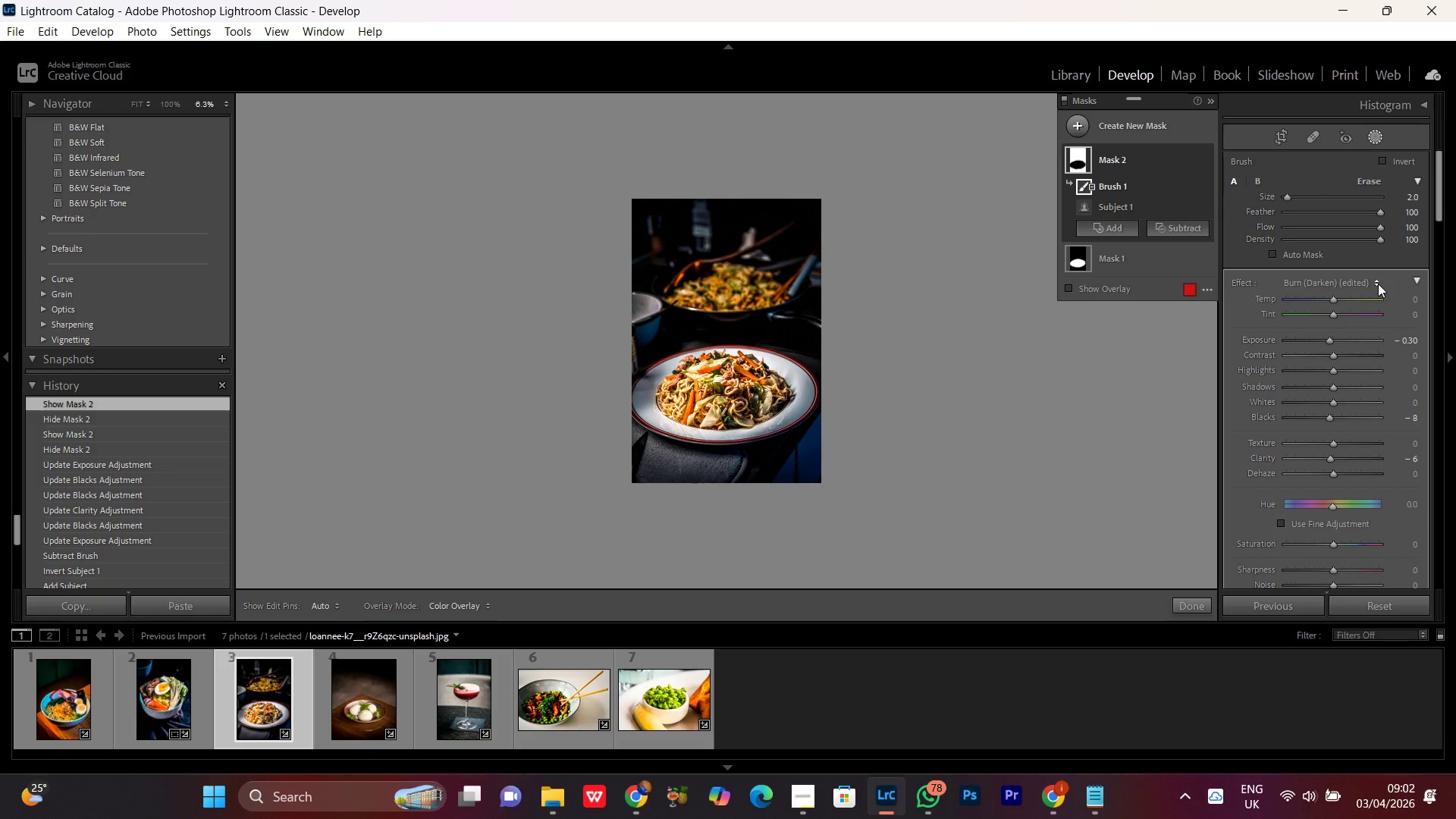 
wait(14.17)
 